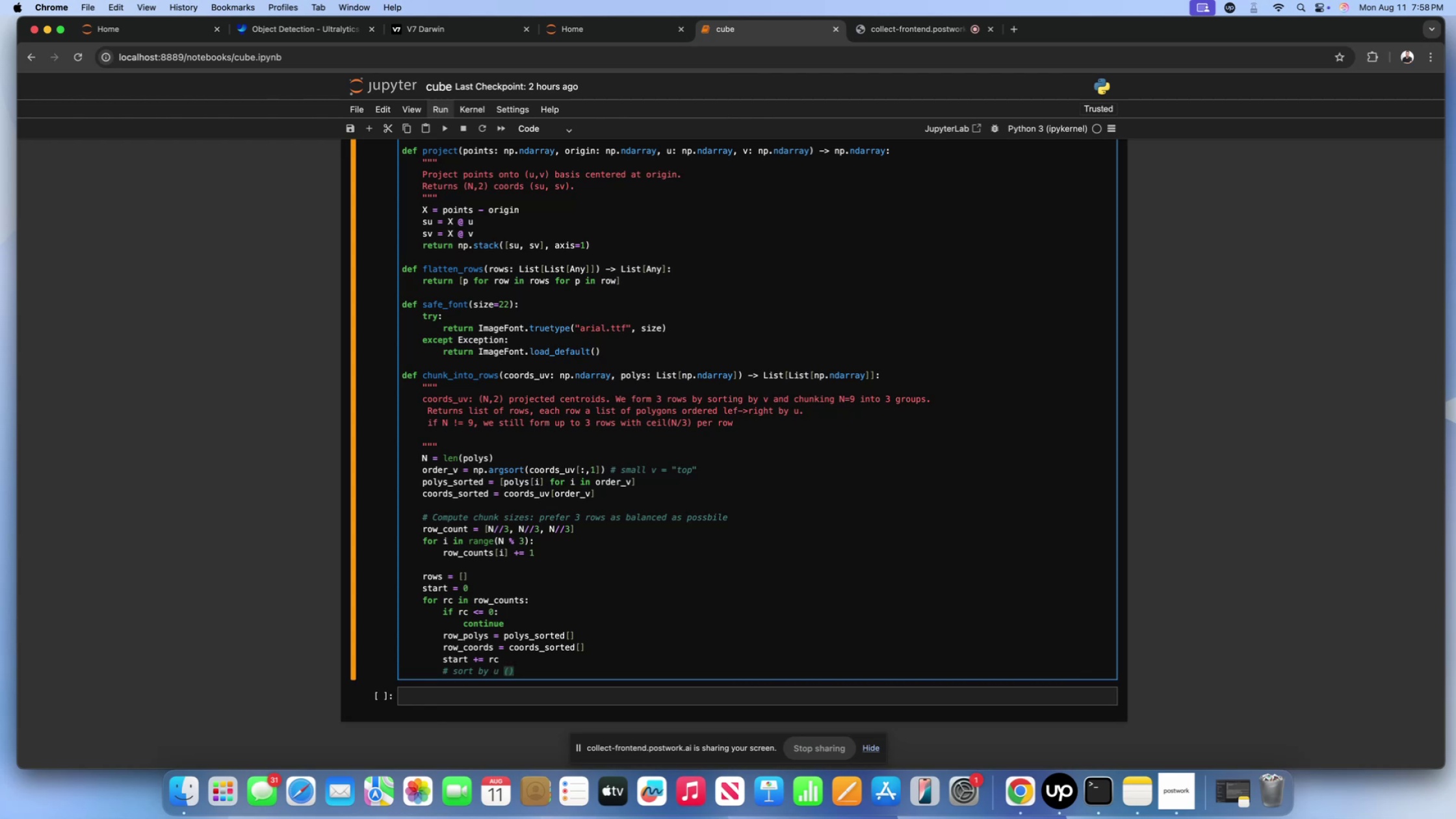 
key(ArrowLeft)
 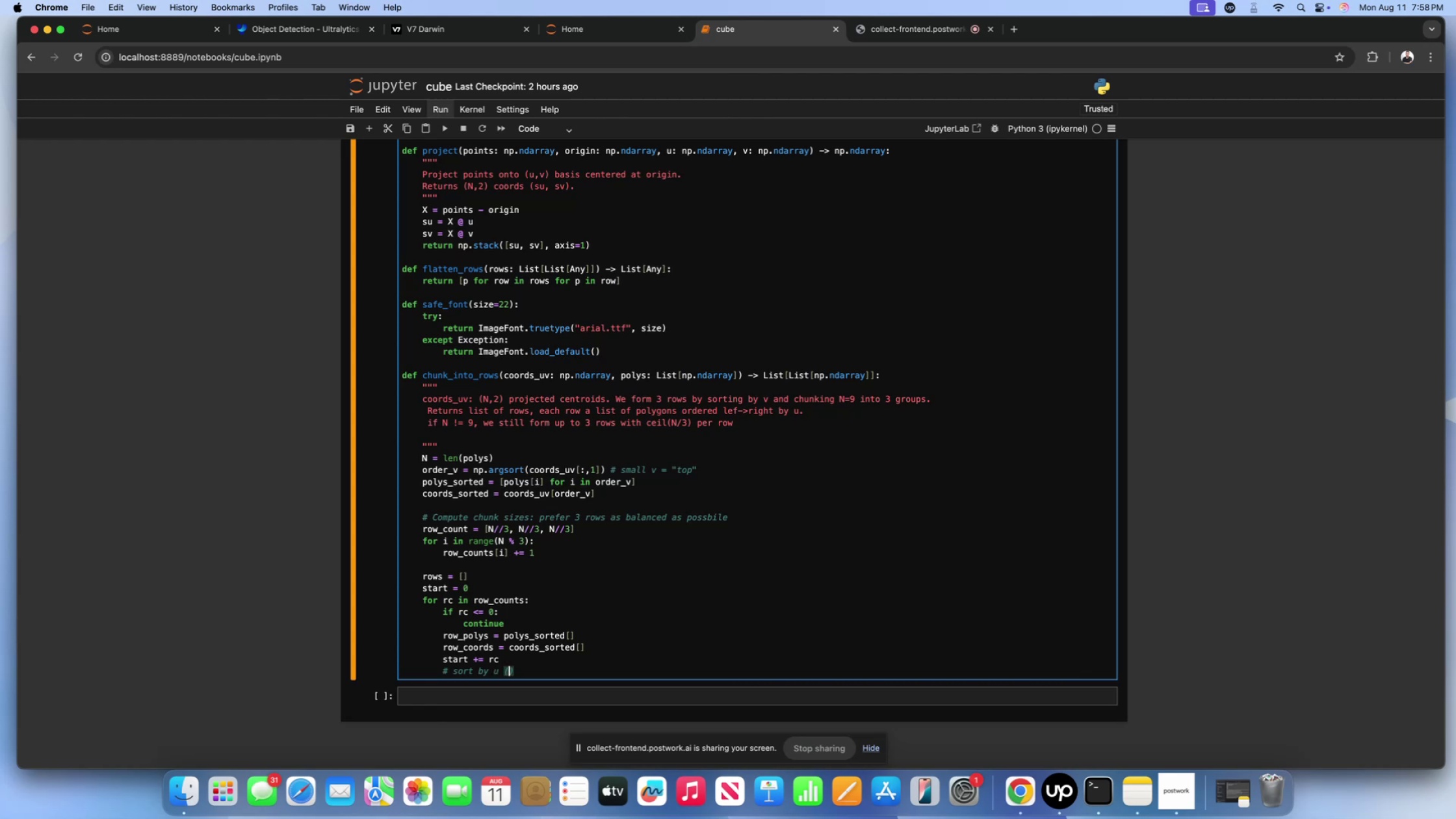 
type(left )
key(Backspace)
type(->right)
 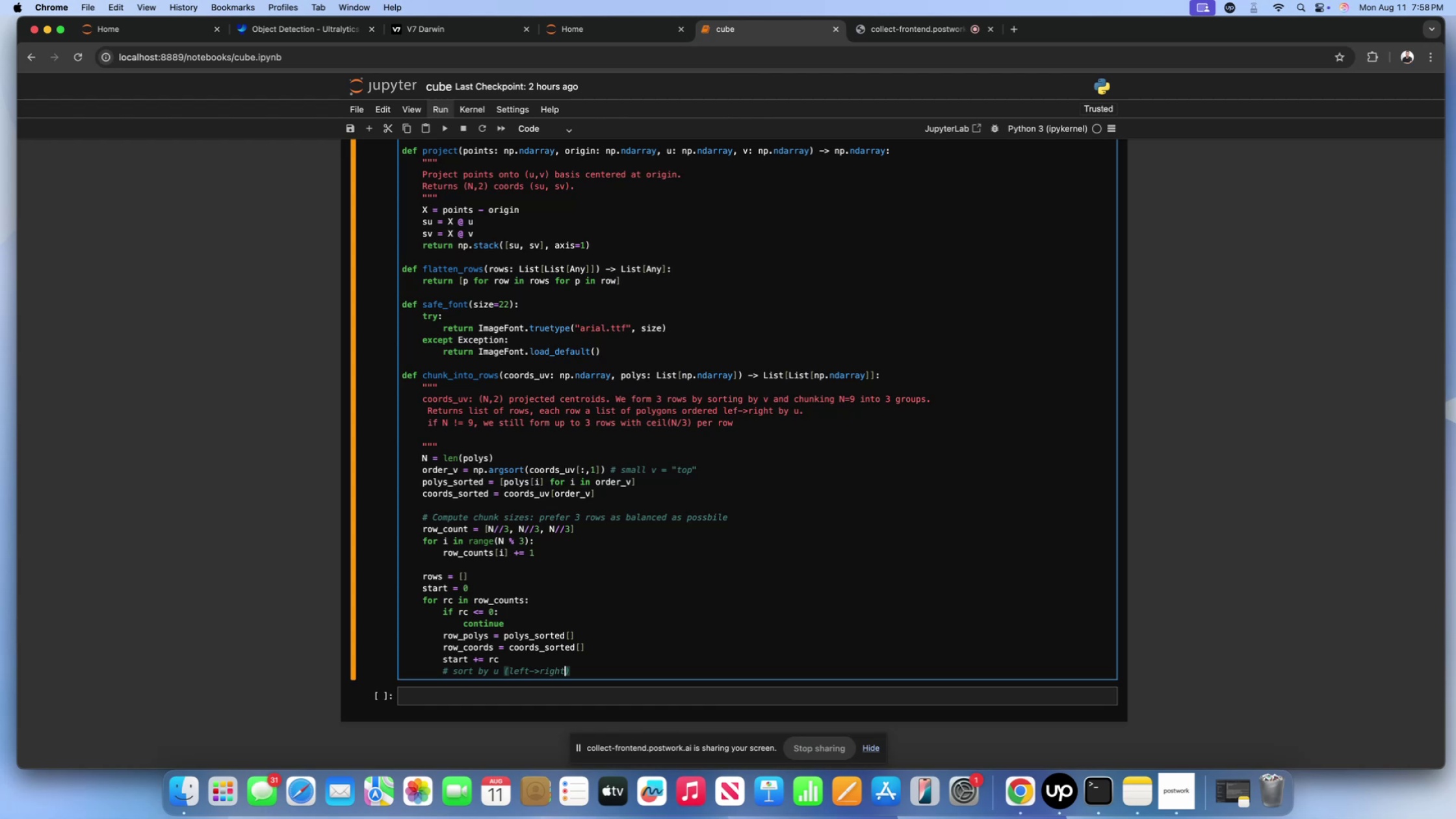 
left_click([569, 638])
 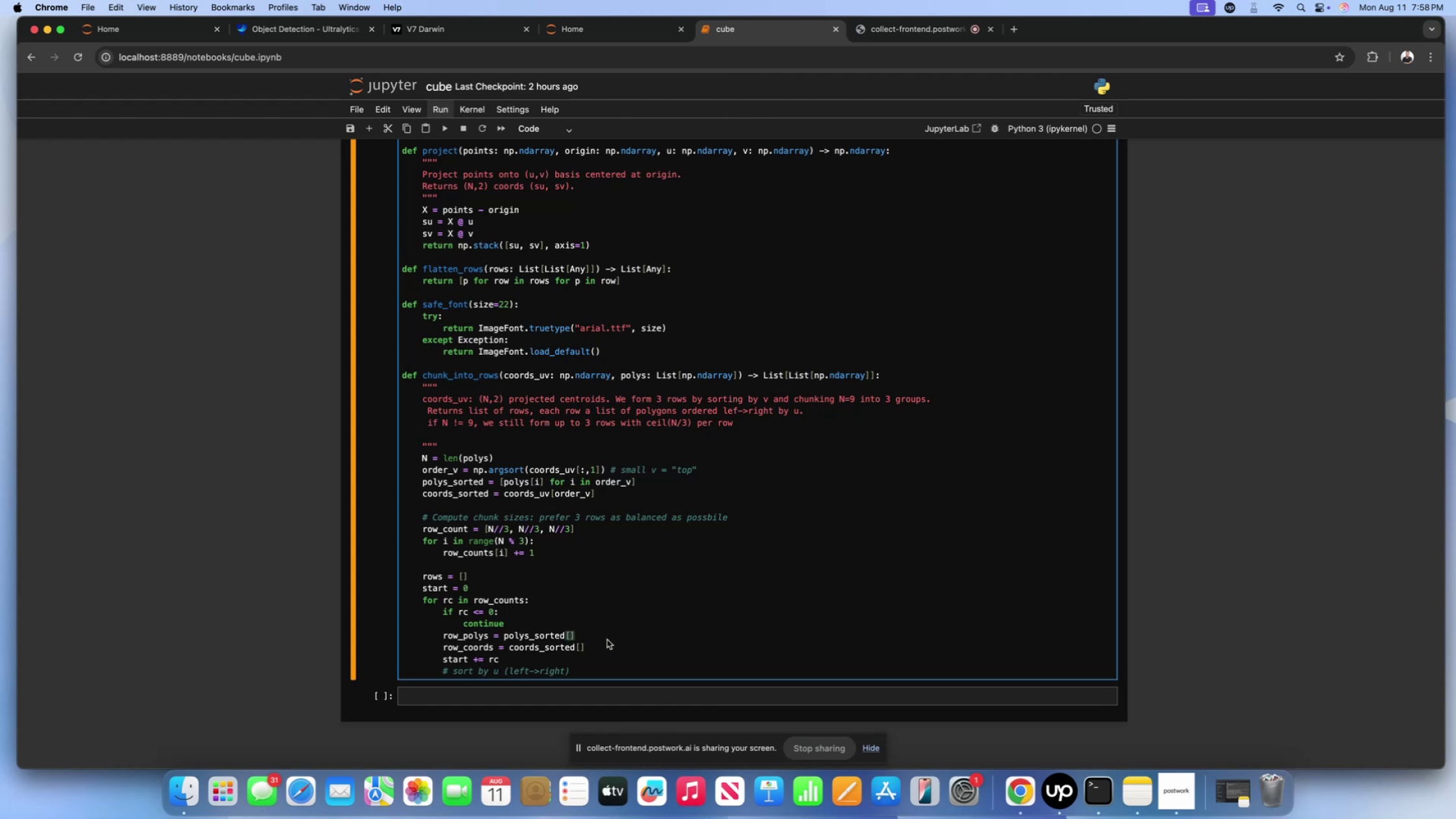 
type(start:)
 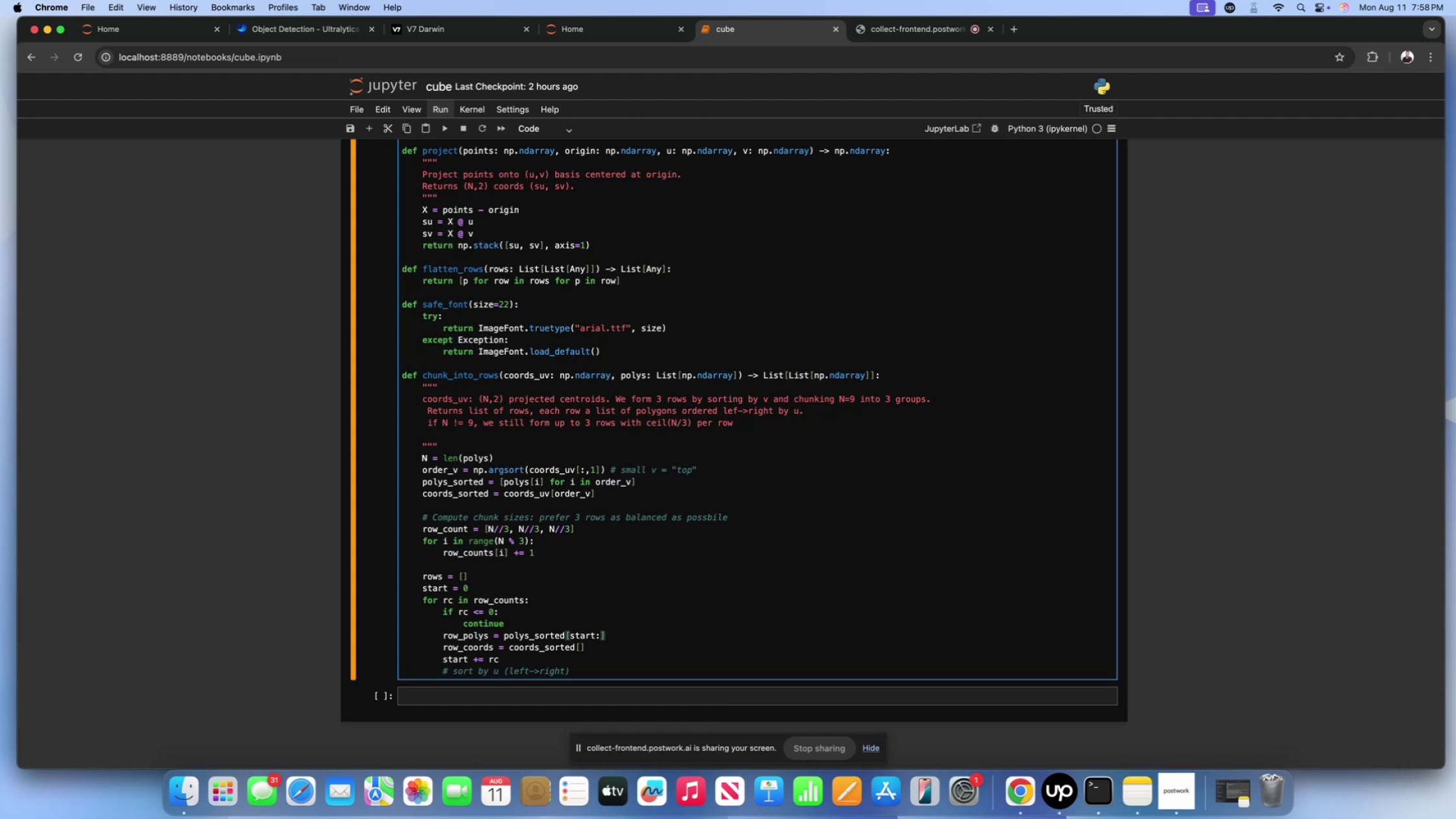 
type(start=rc)
key(Backspace)
key(Backspace)
key(Backspace)
type(+rc)
 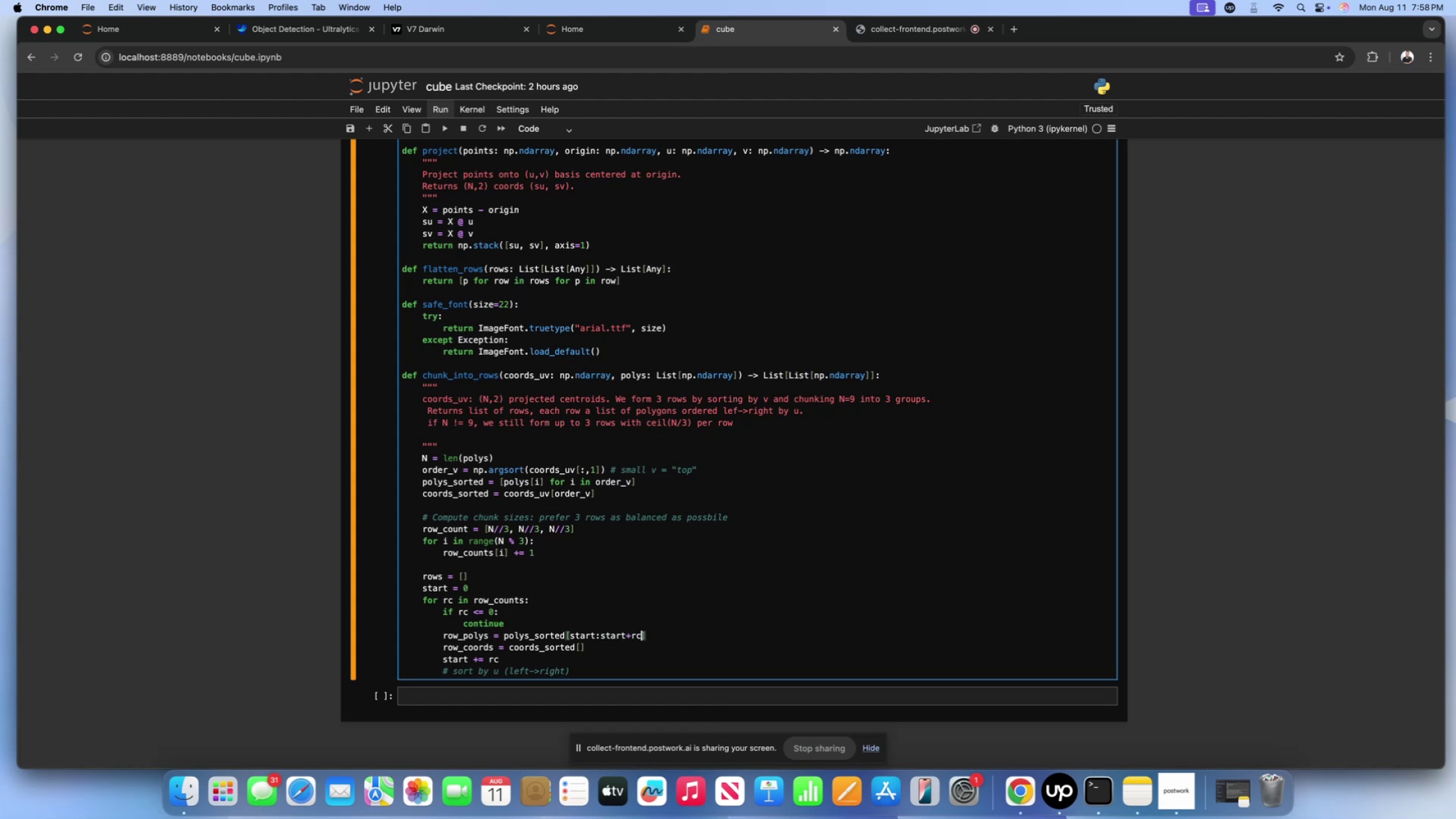 
wait(16.22)
 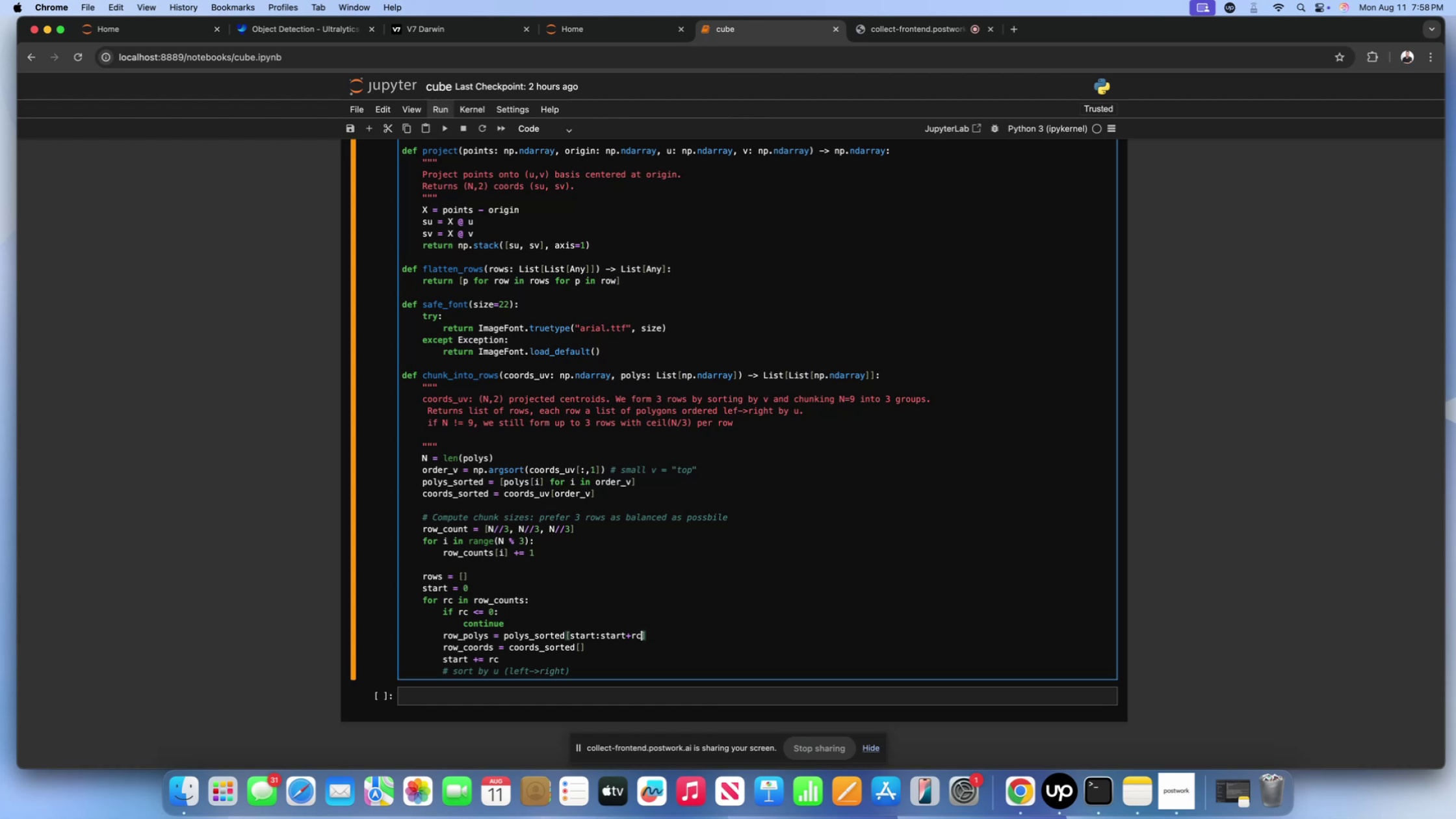 
type(start;)
key(Backspace)
type(:start+rc)
 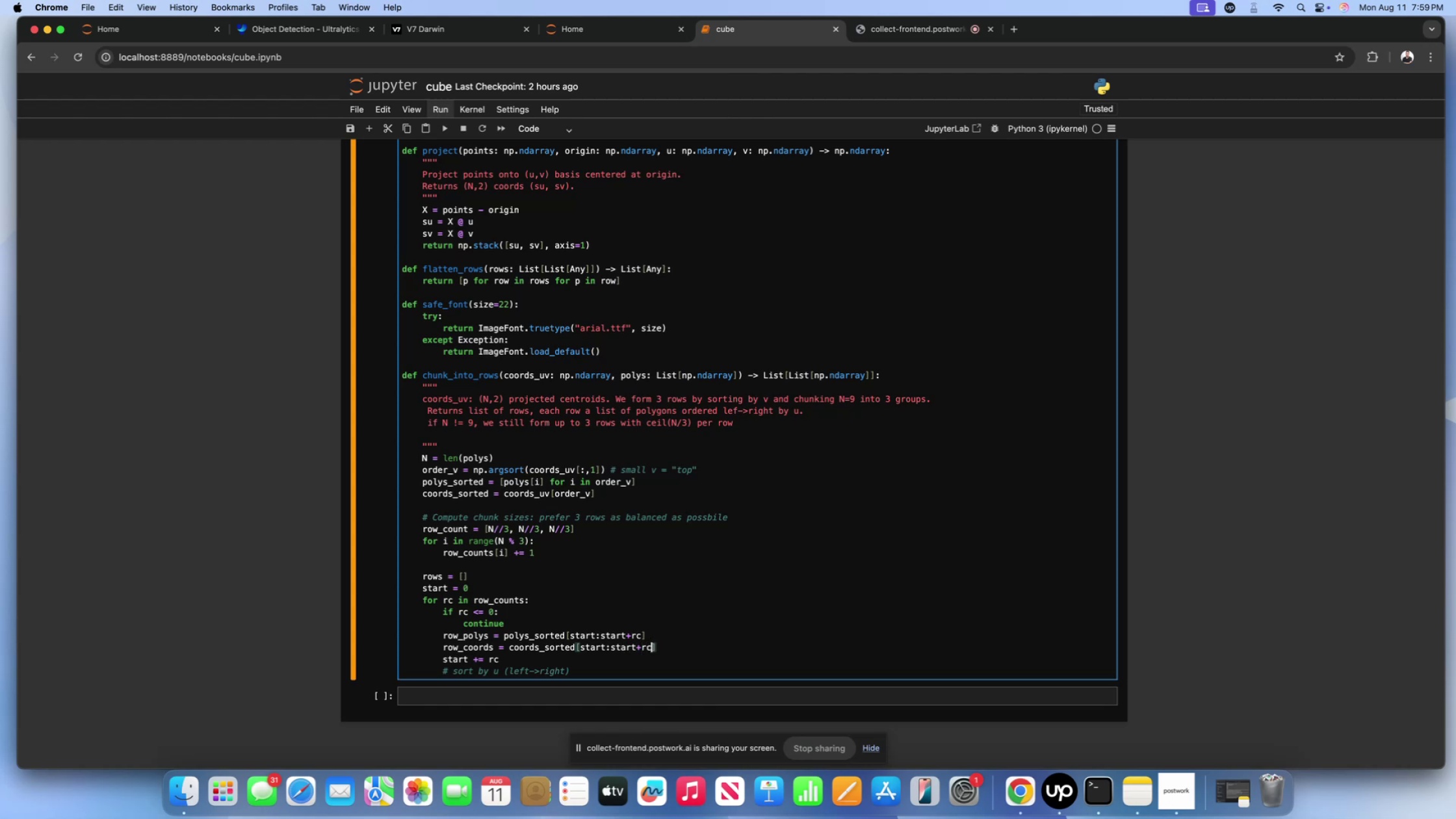 
left_click([629, 656])
 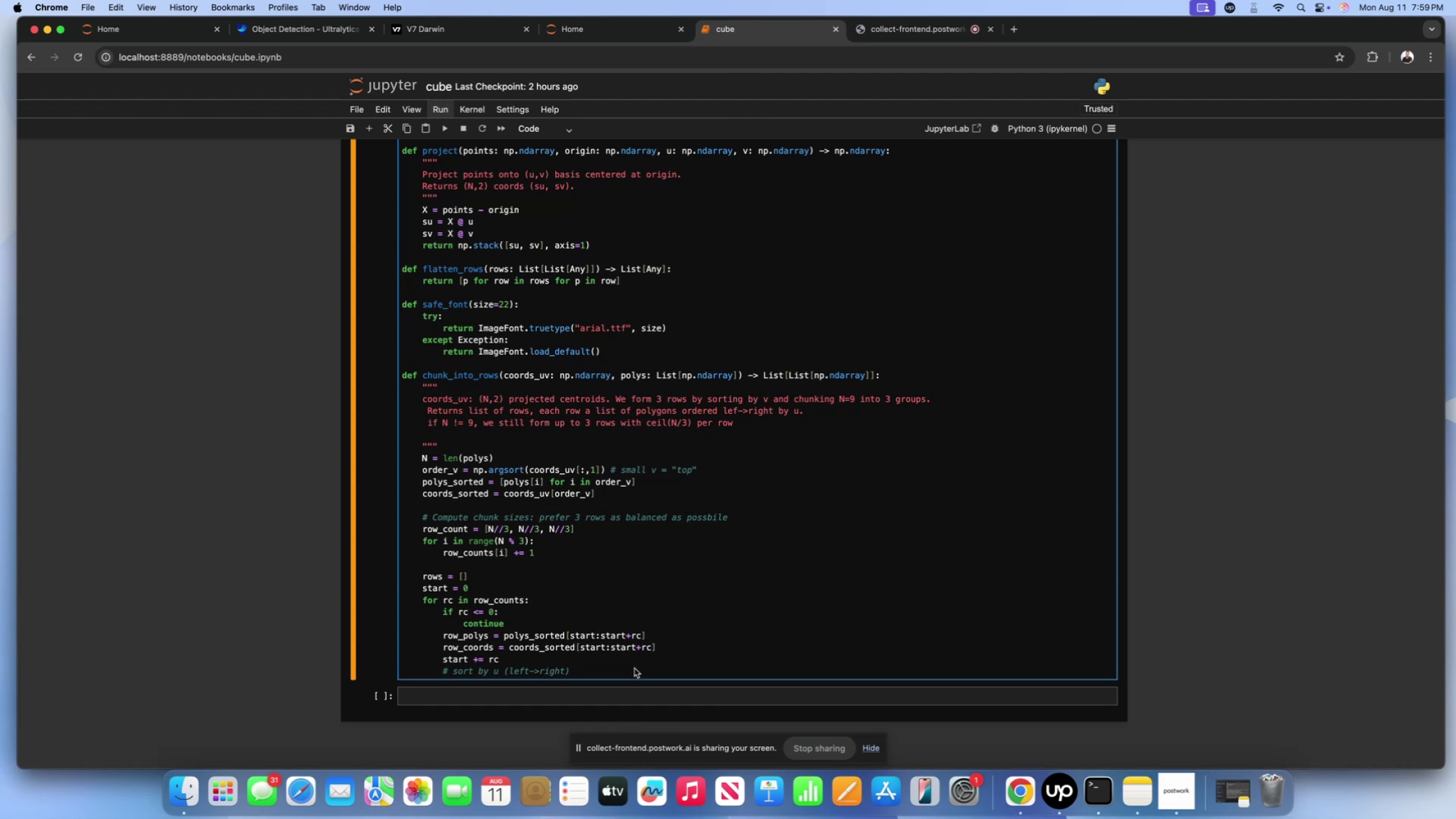 
left_click([634, 668])
 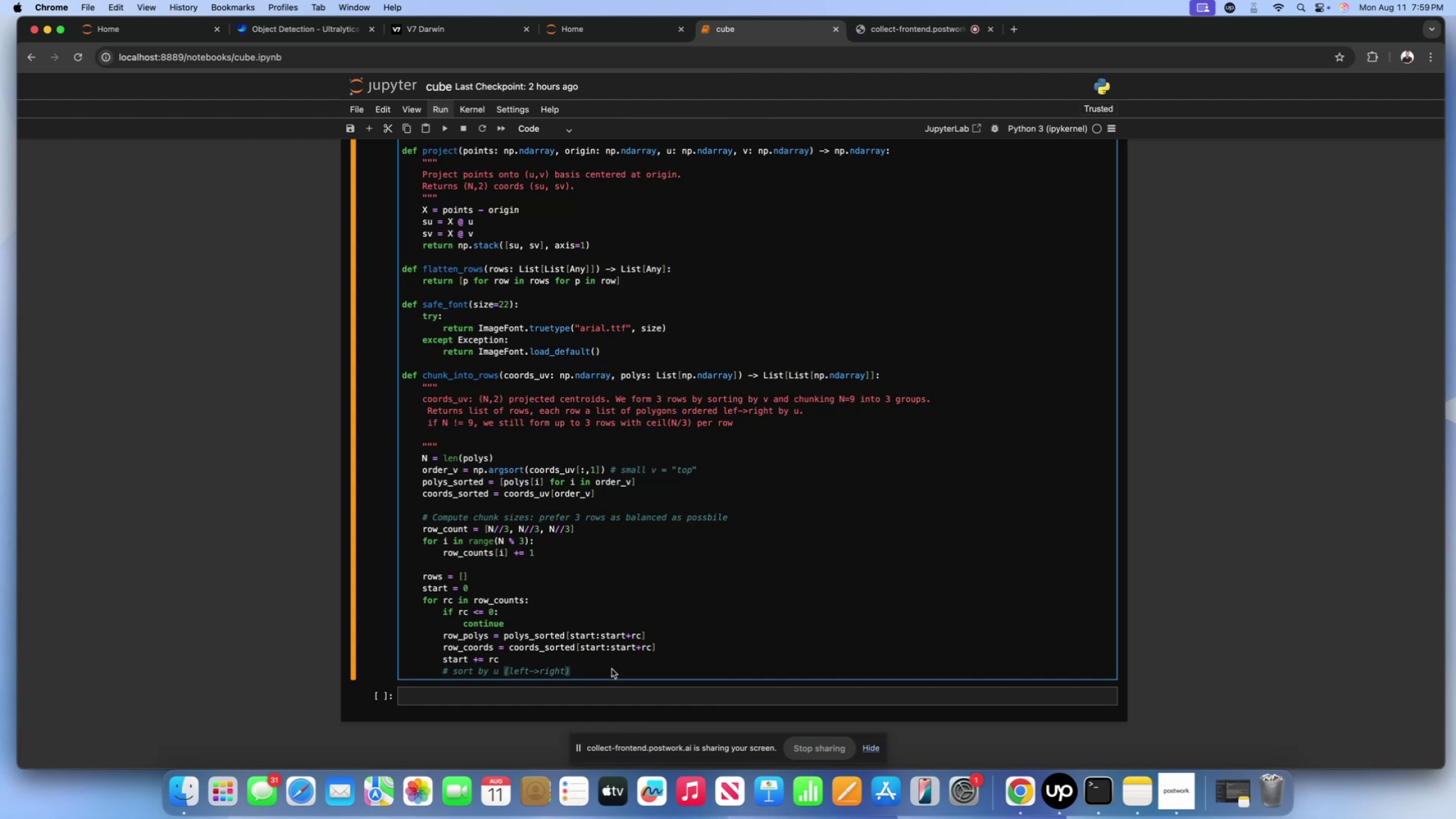 
key(Enter)
 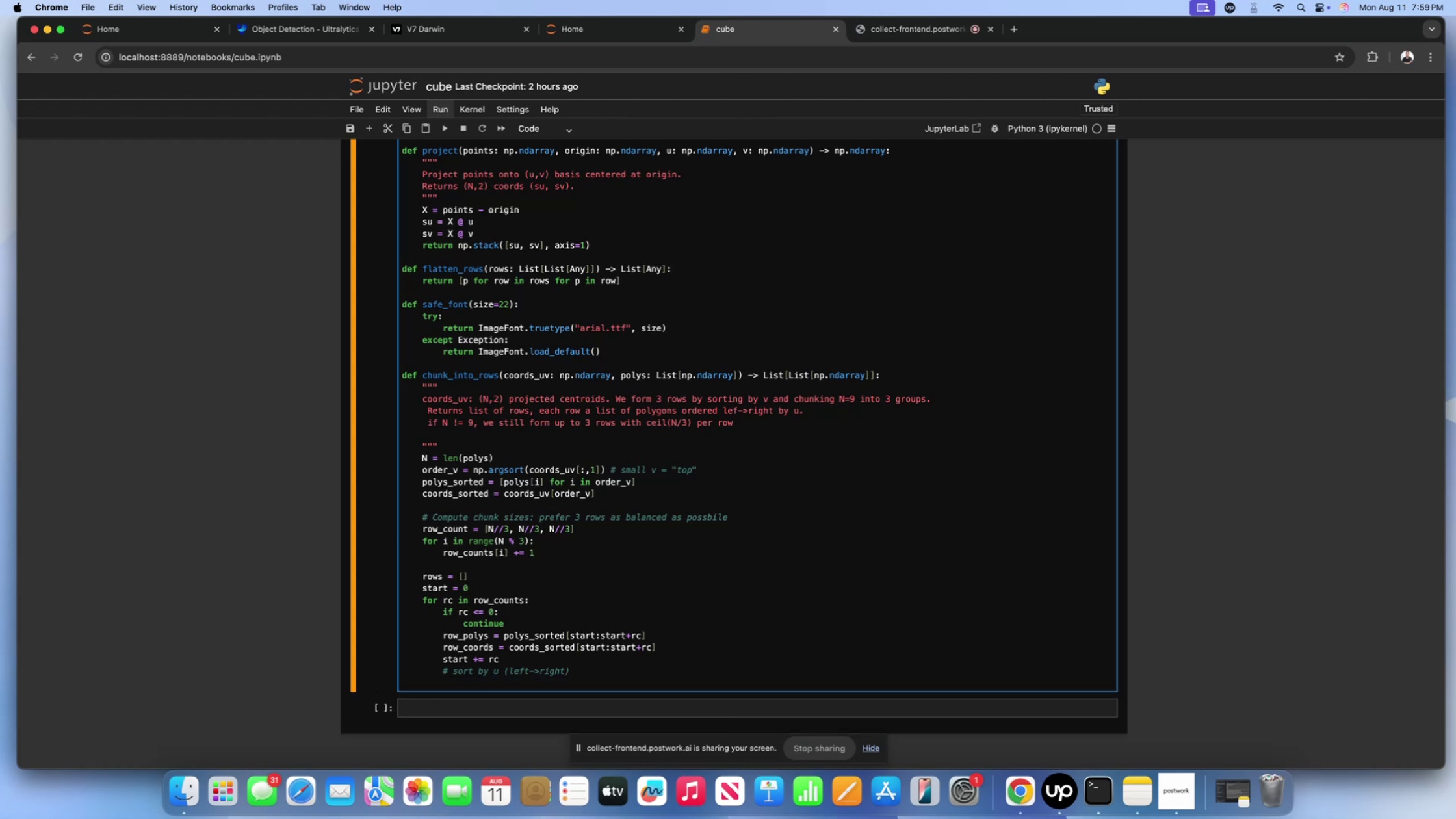 
type(order_u = np.argsort())
 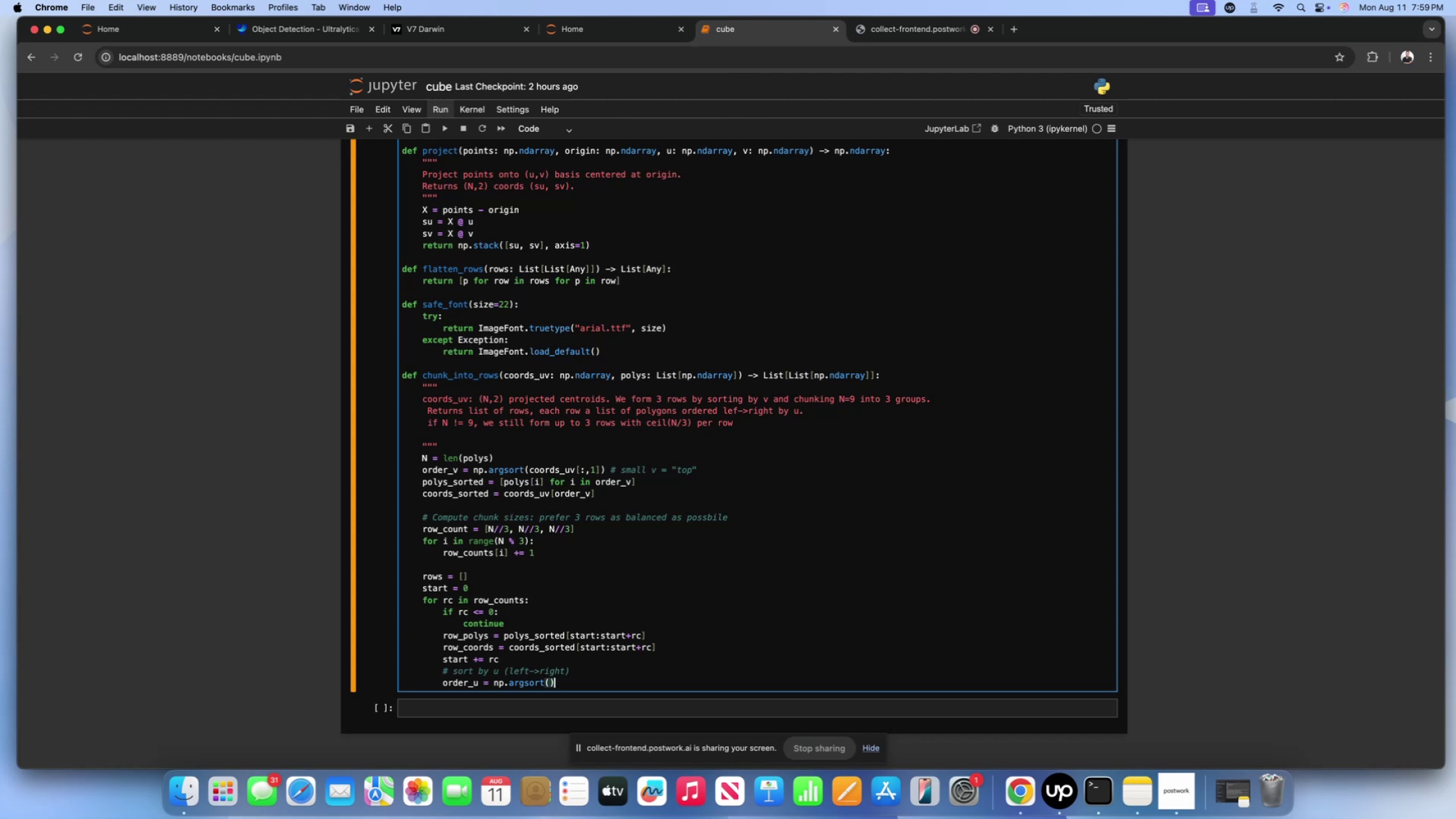 
key(ArrowLeft)
 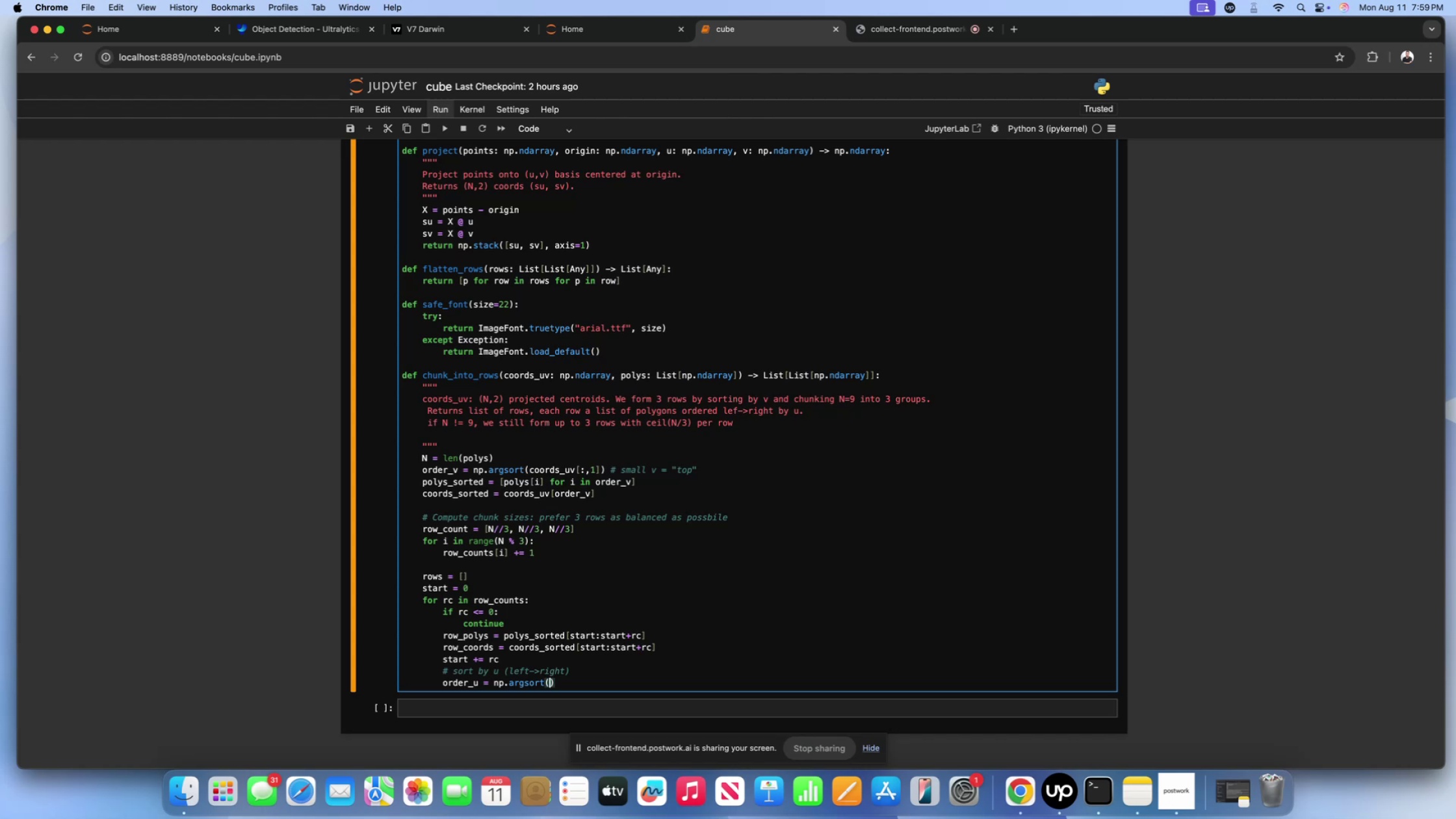 
type(row_coords[])
 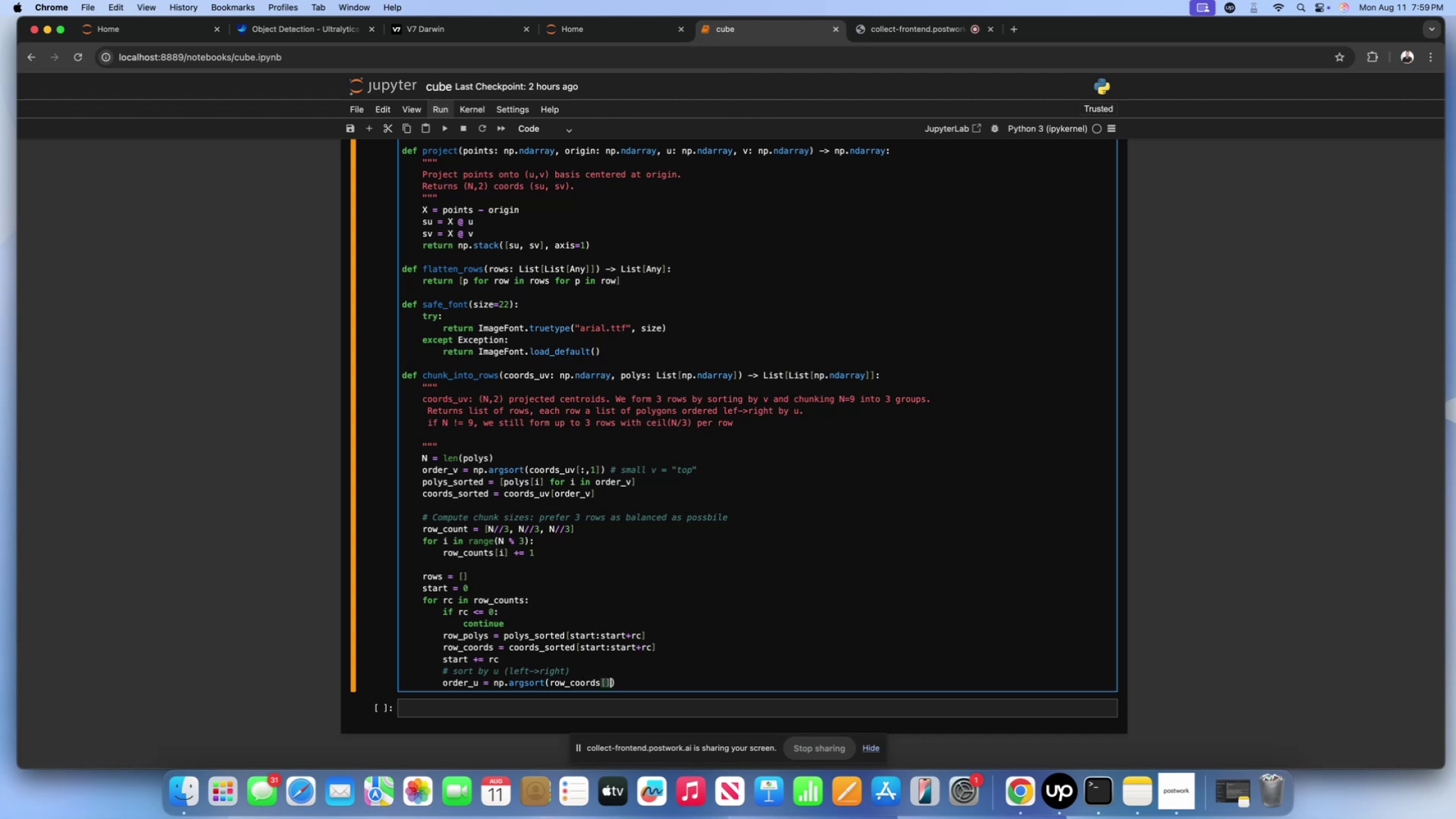 
key(ArrowLeft)
 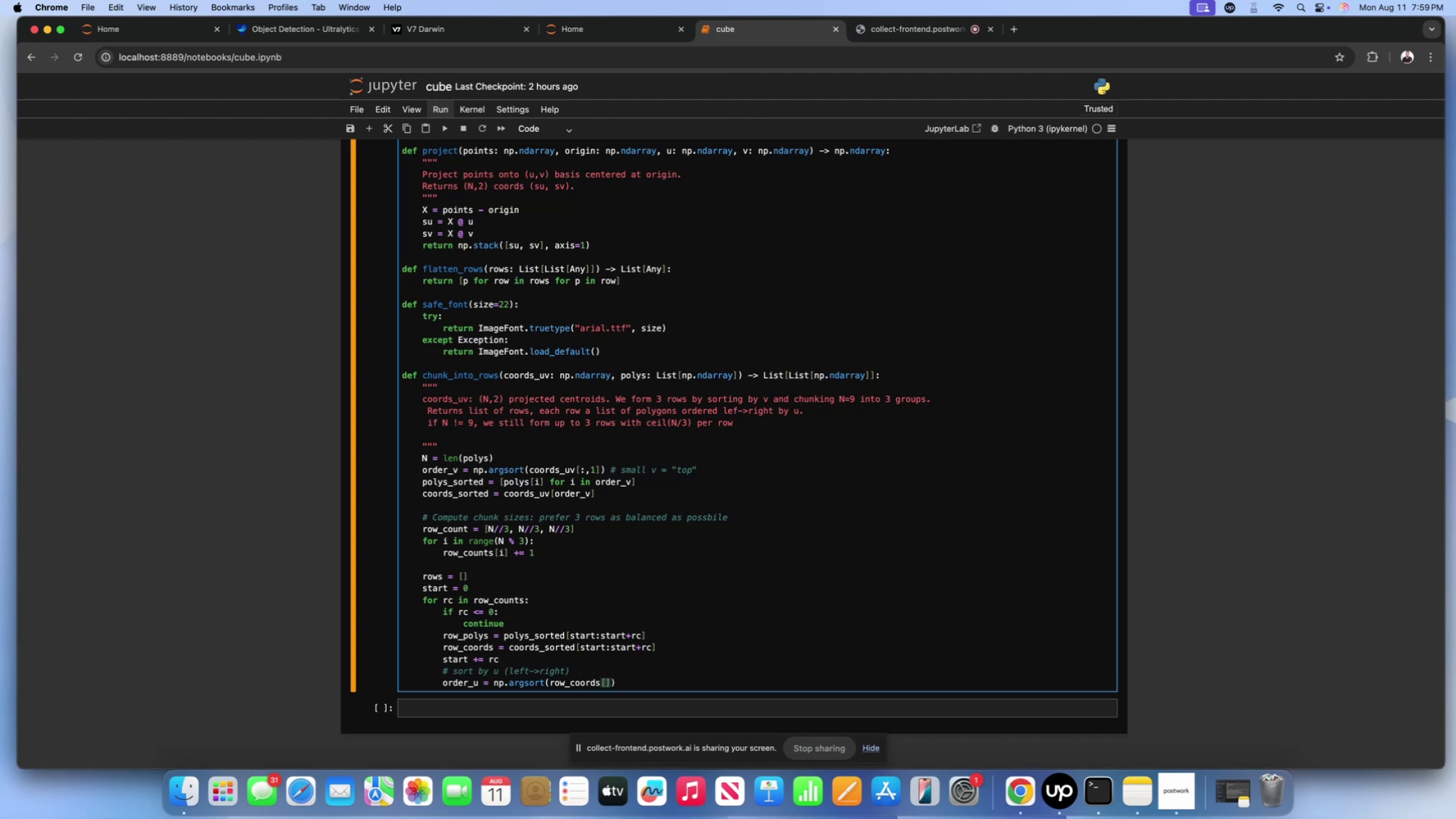 
key(Semicolon)
 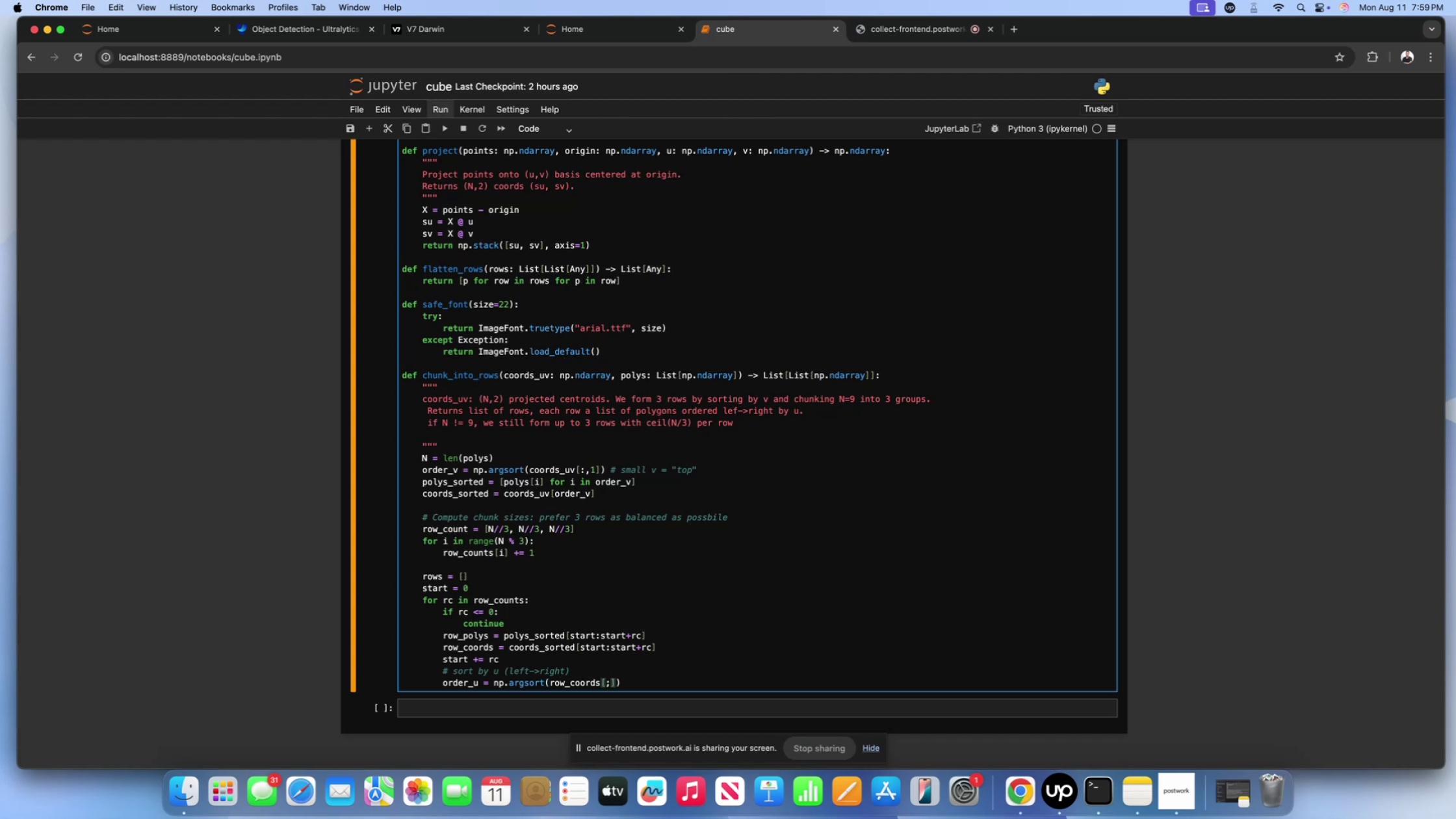 
key(Backspace)
 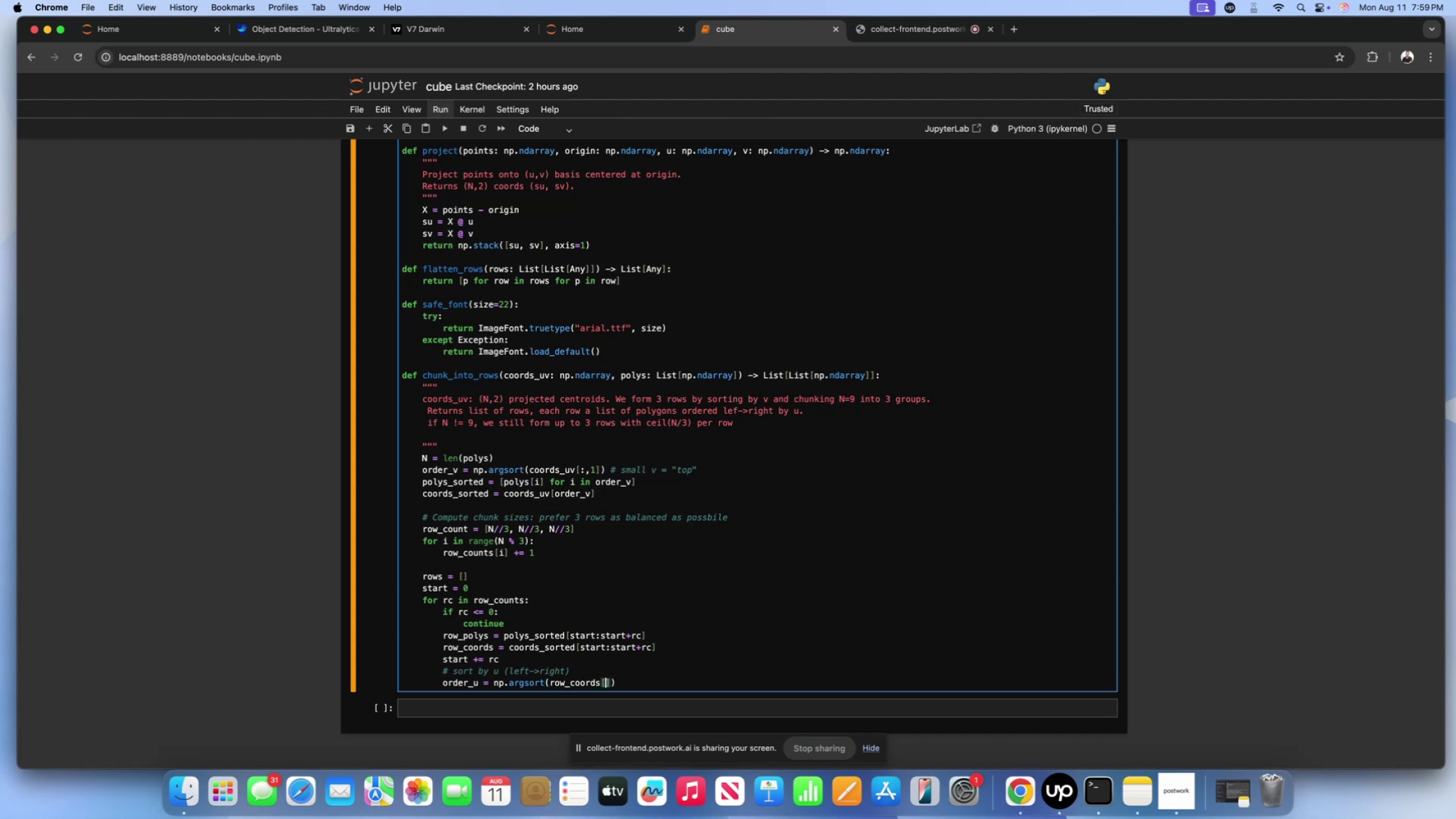 
key(Shift+ShiftLeft)
 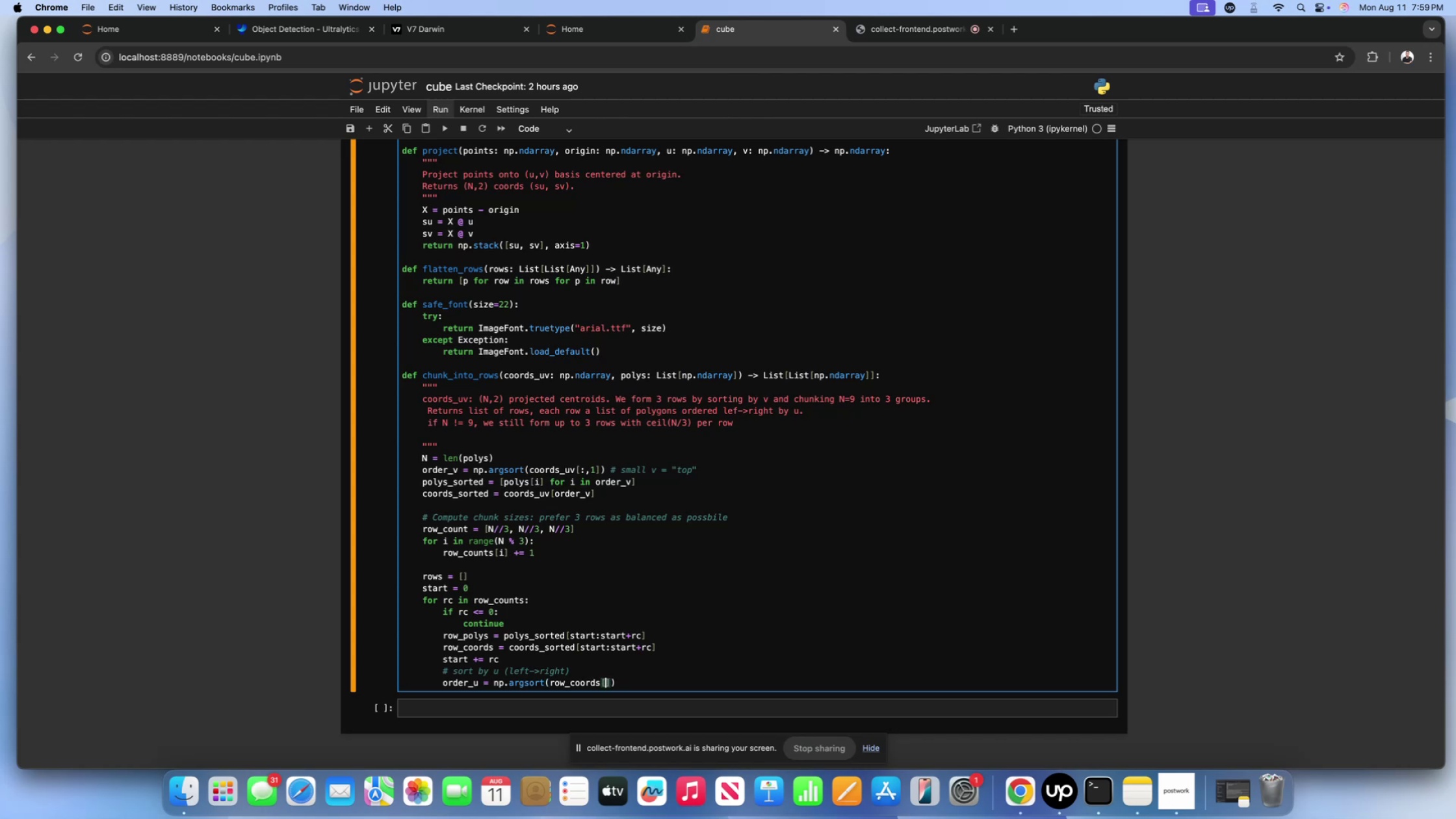 
key(Shift+Semicolon)
 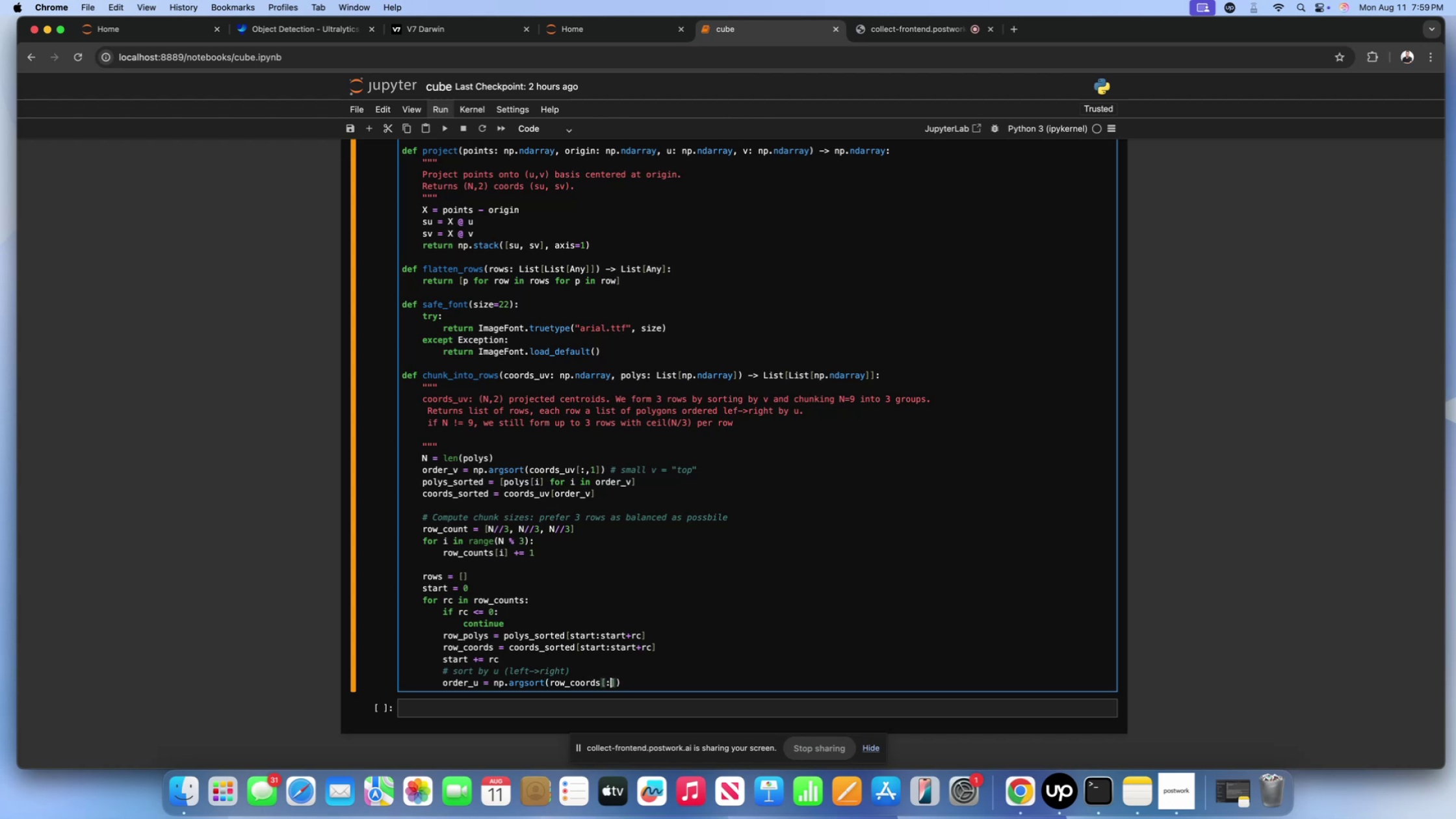 
key(Comma)
 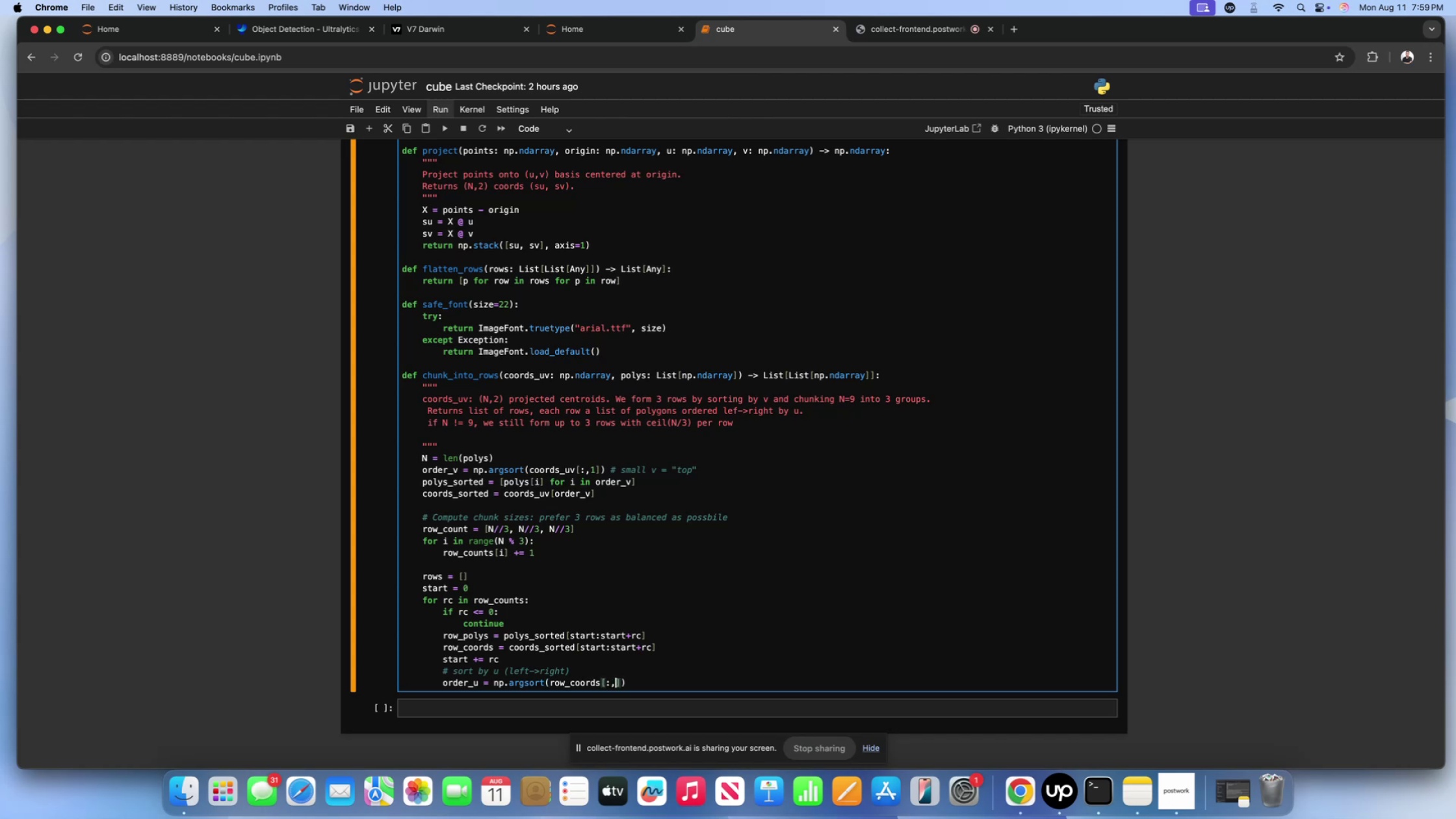 
key(0)
 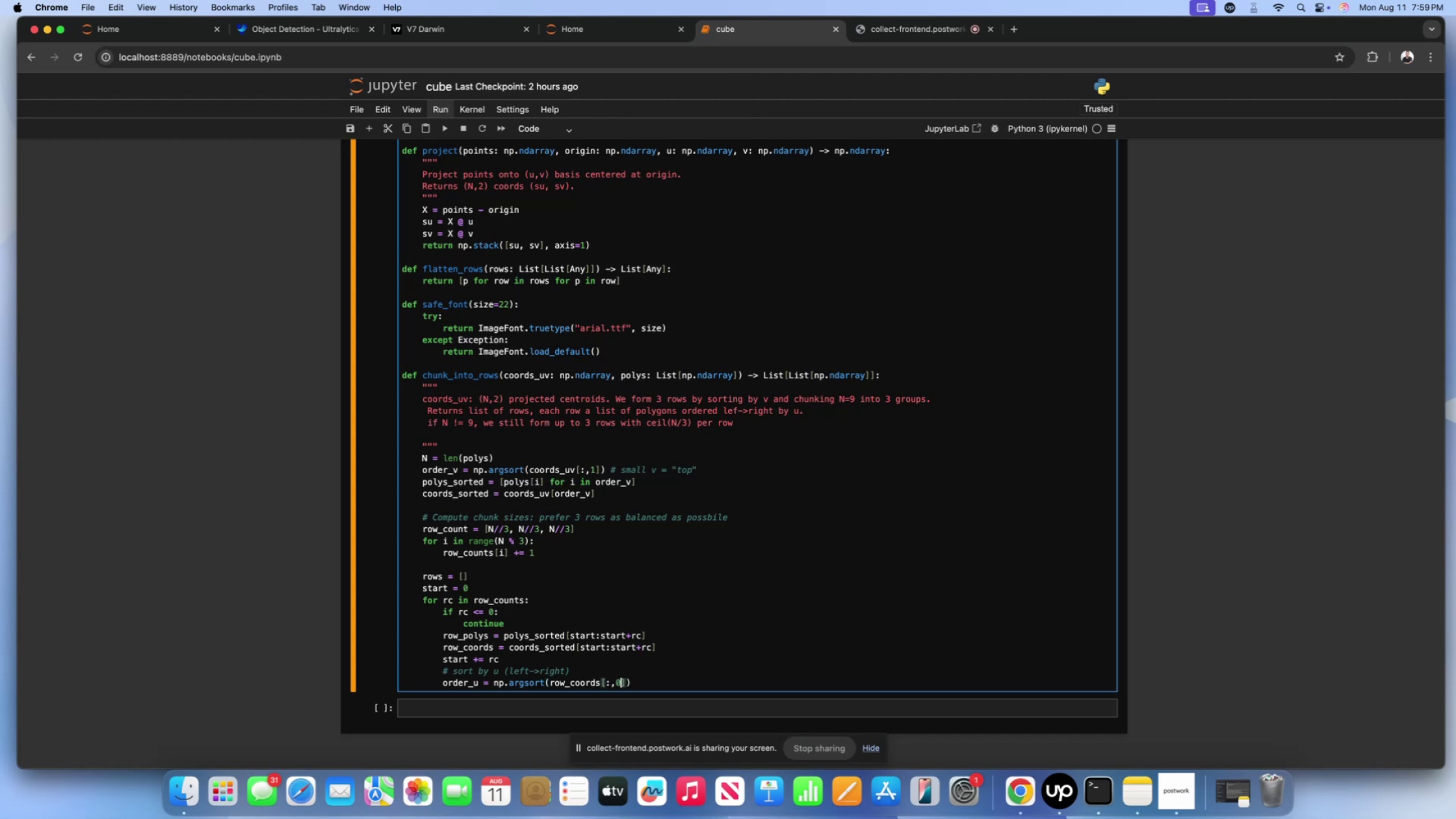 
key(ArrowRight)
 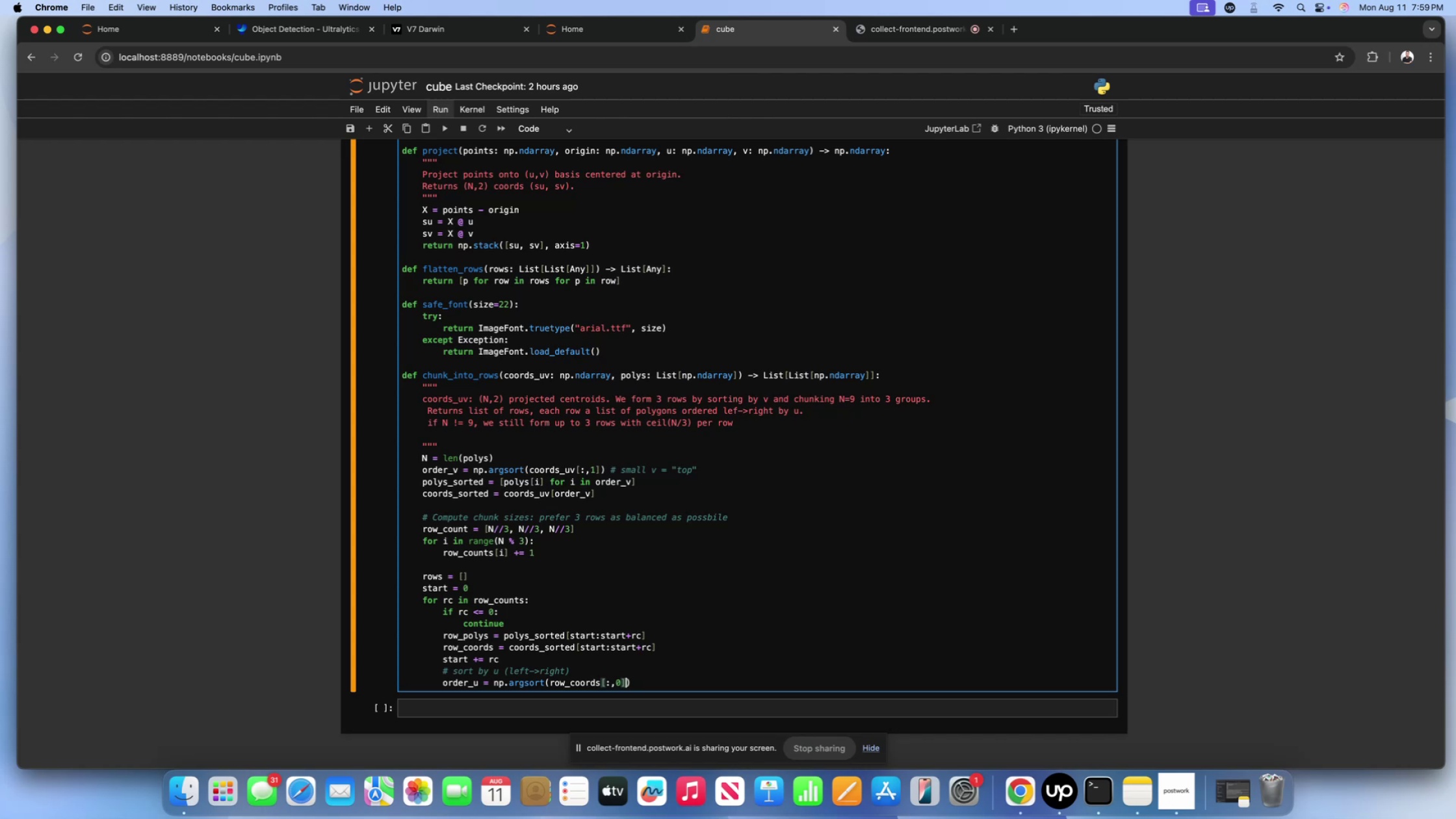 
key(ArrowRight)
 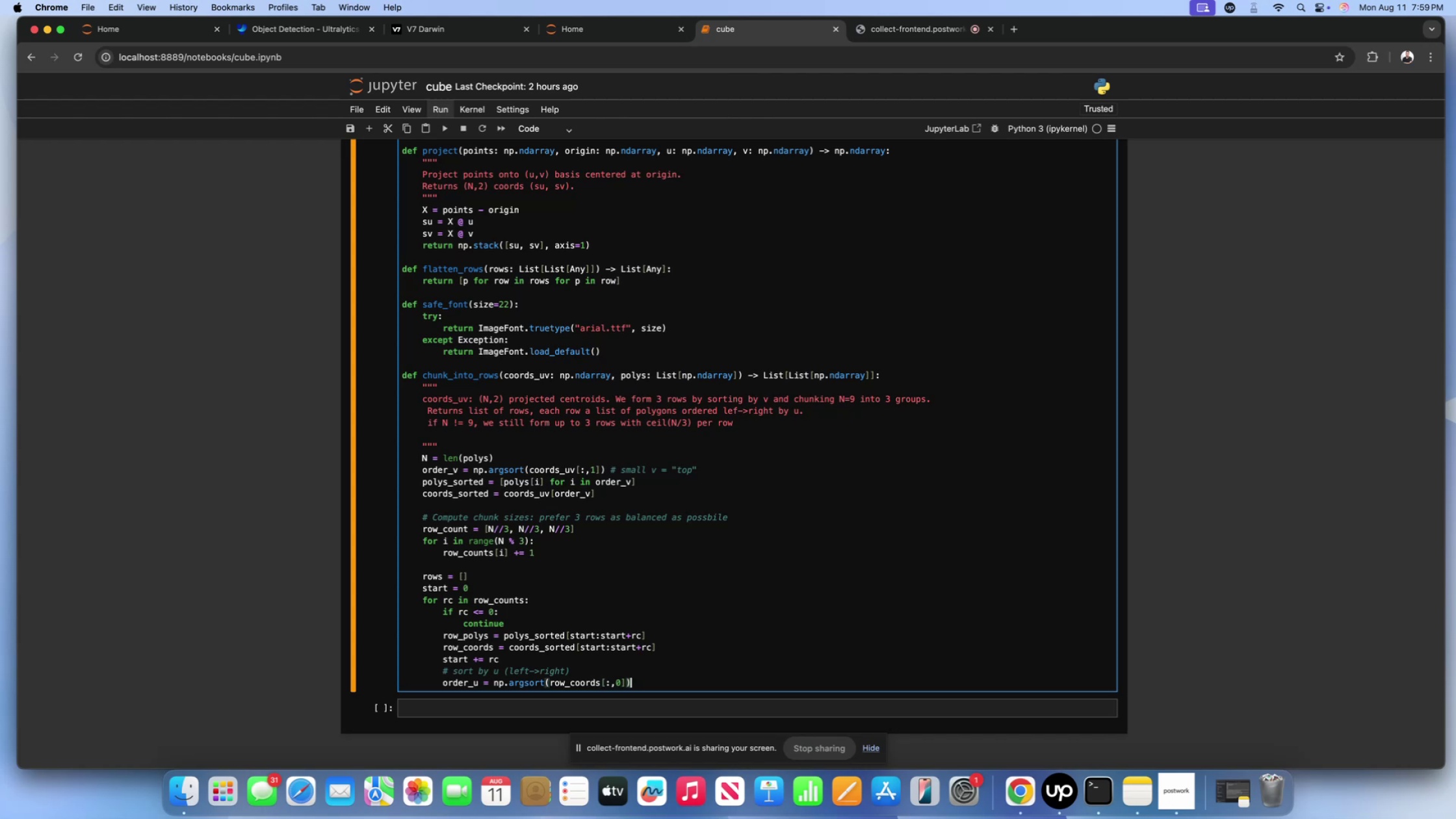 
key(Enter)
 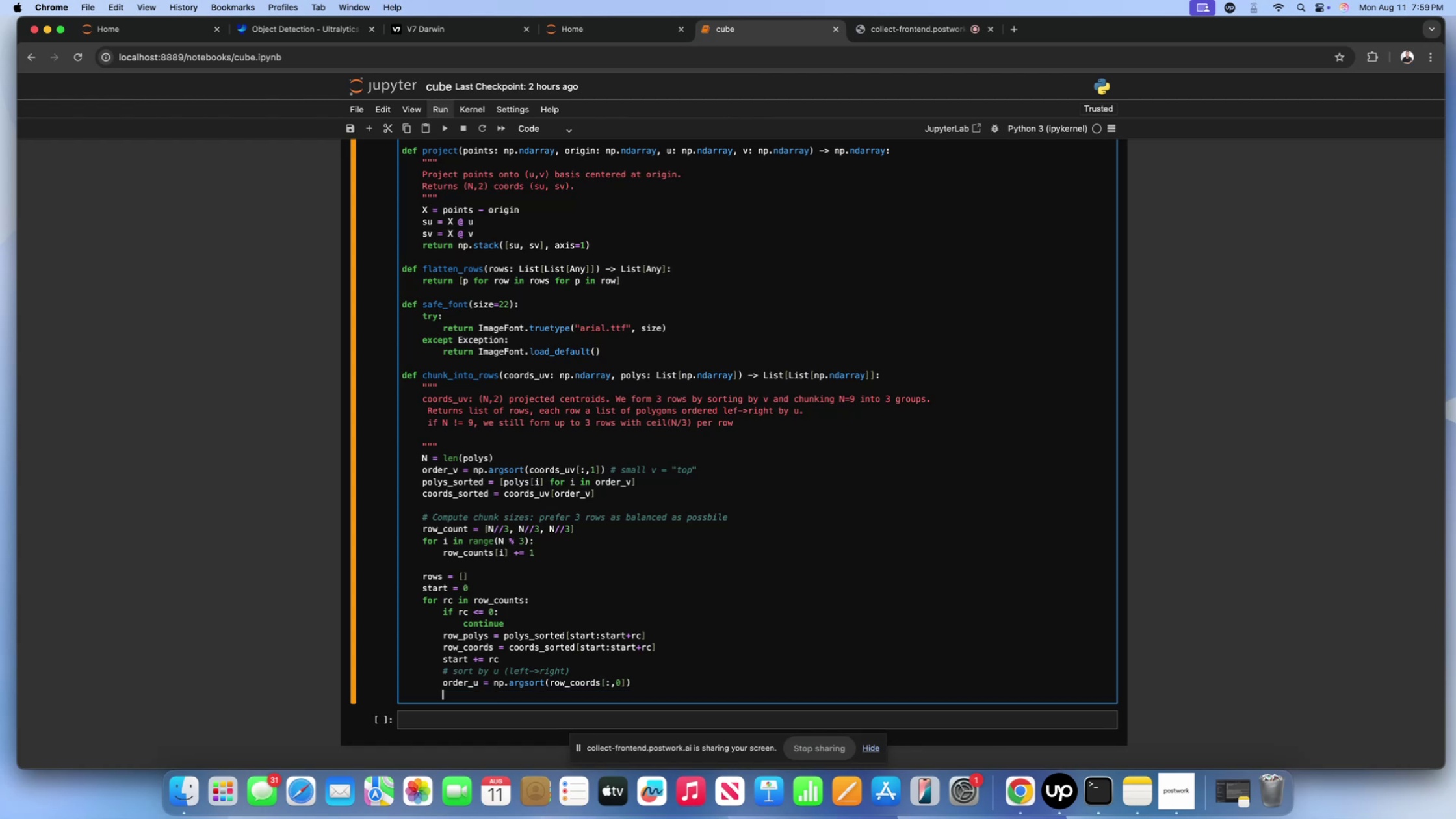 
type(rows.append())
 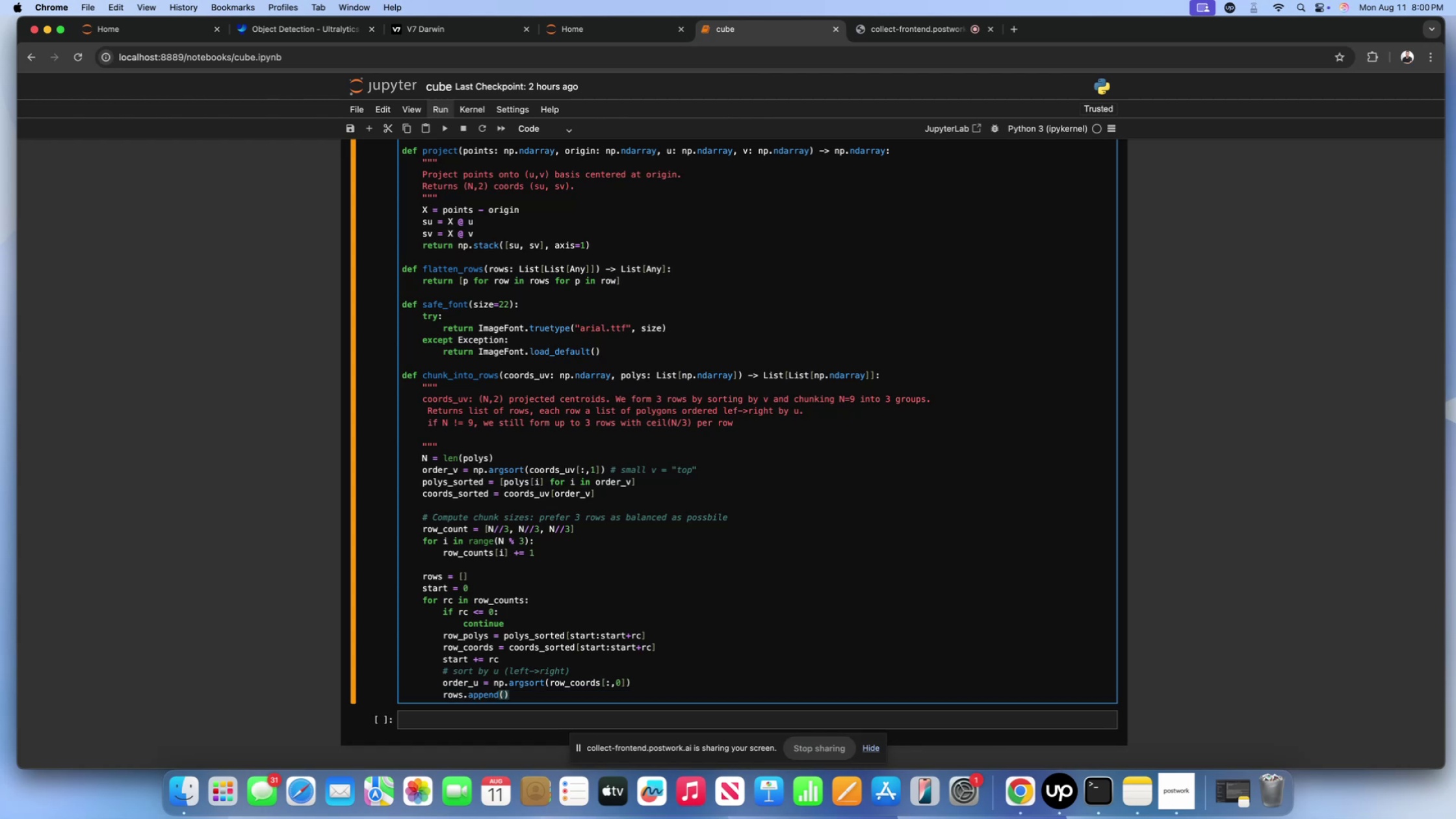 
key(ArrowLeft)
 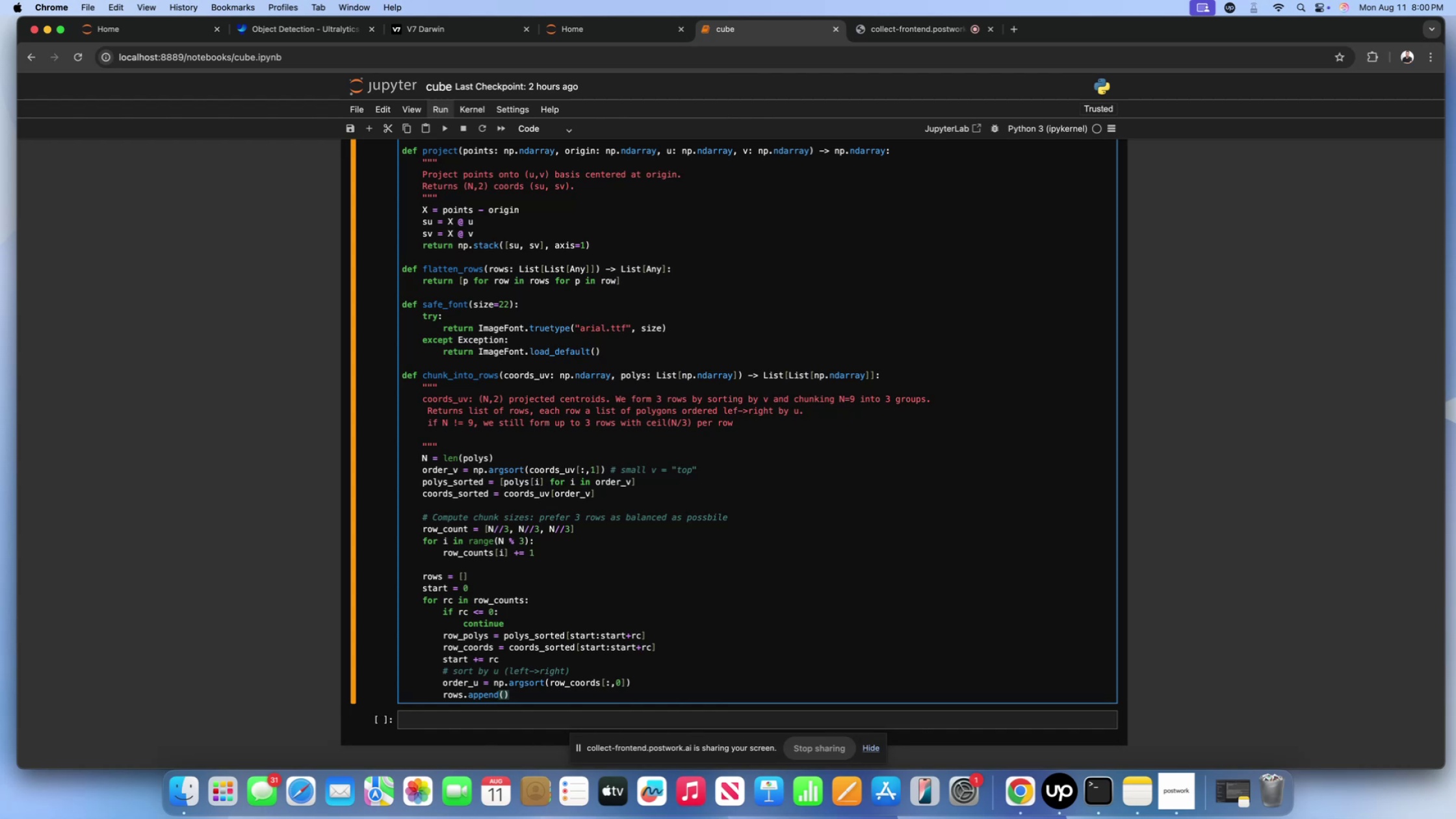 
key(BracketLeft)
 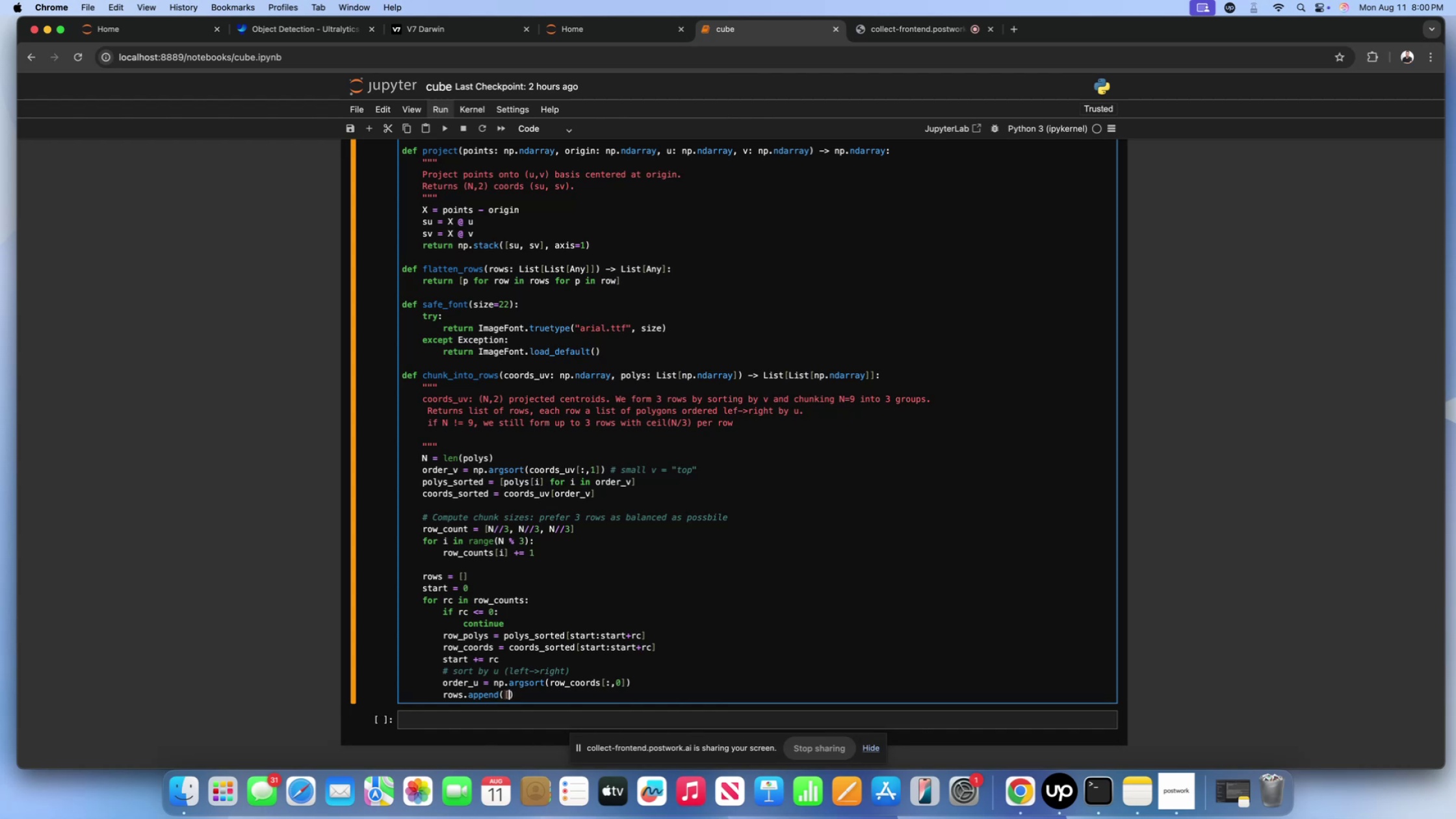 
key(BracketRight)
 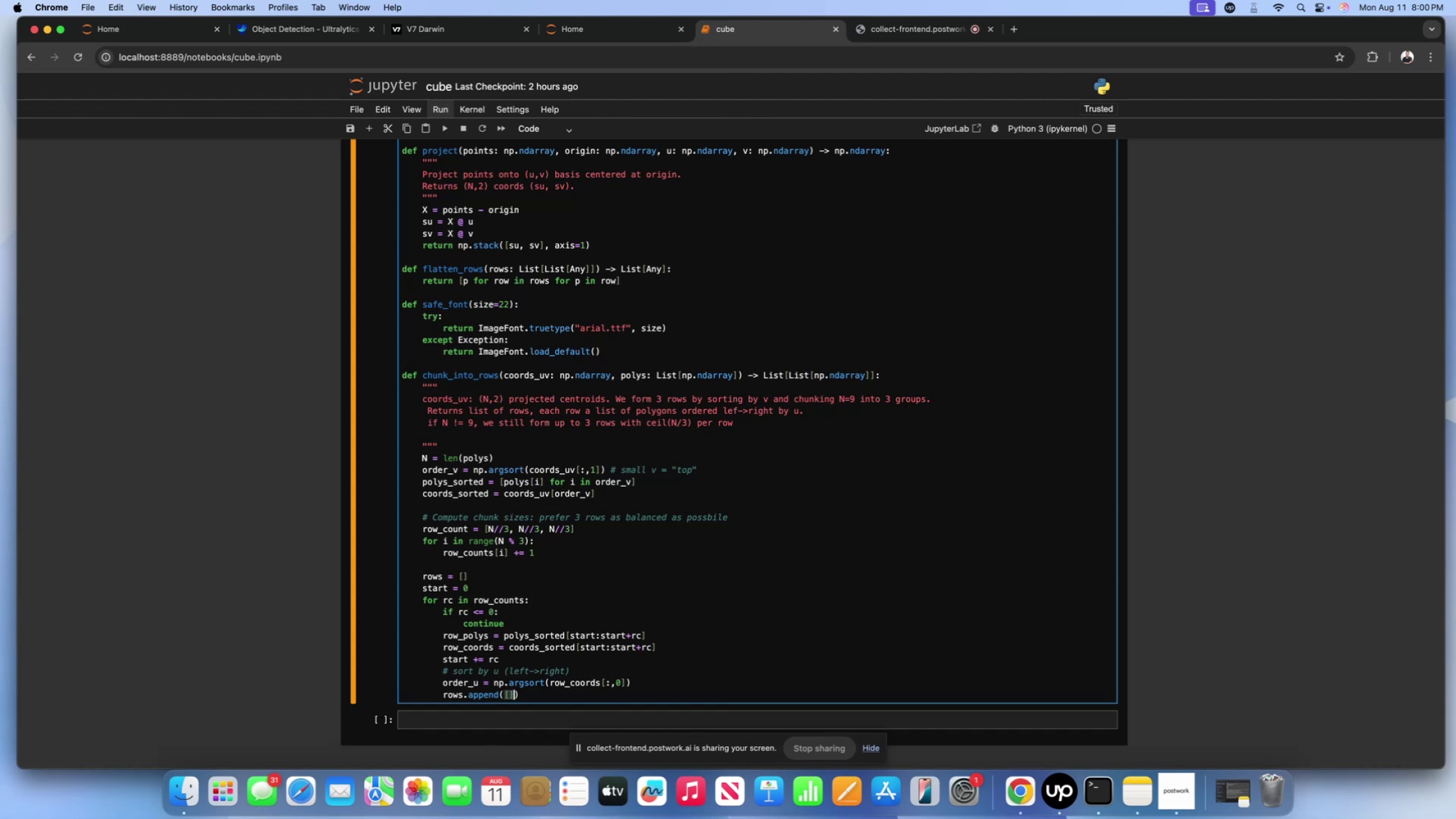 
type( for j in order_)
 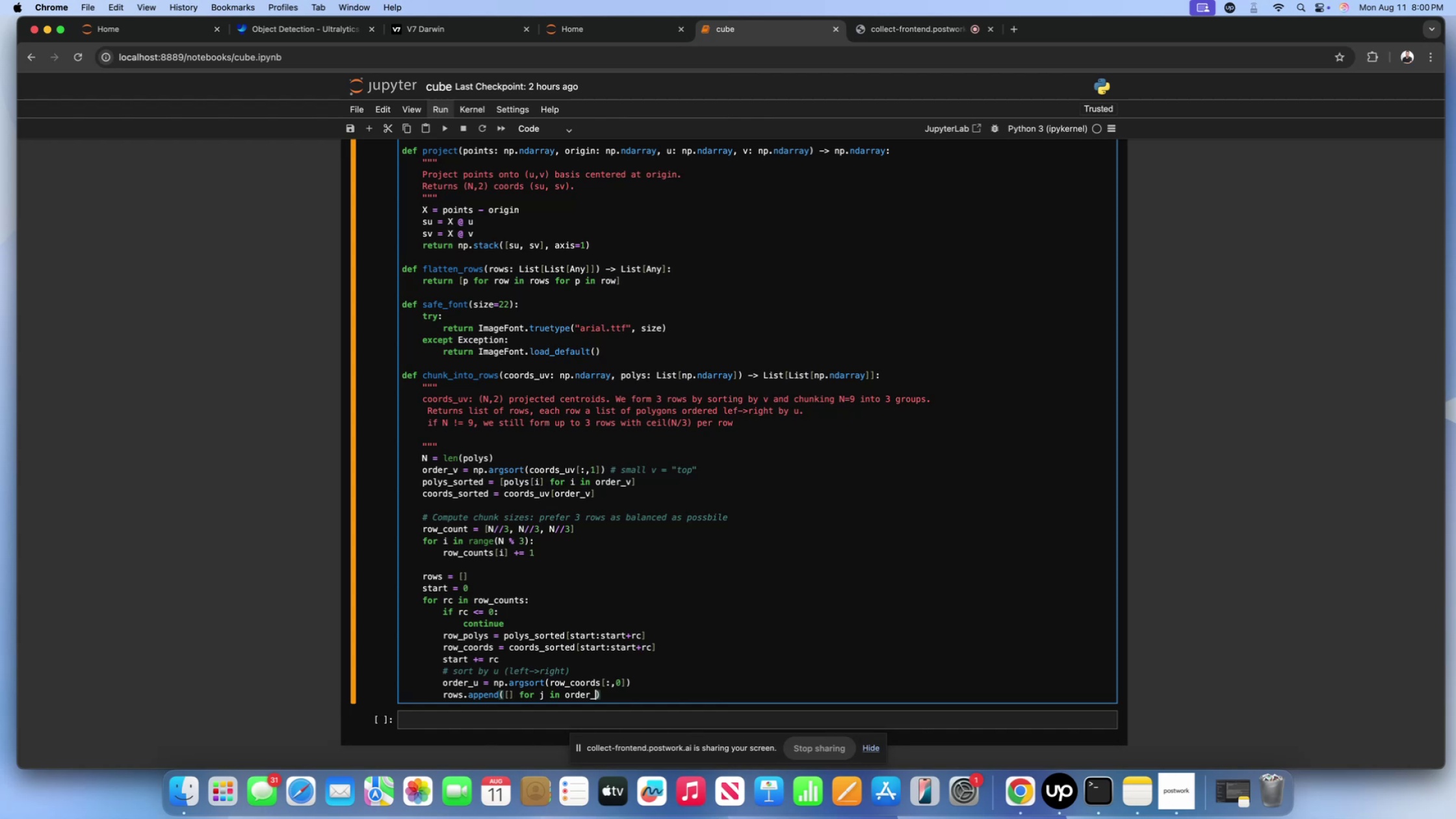 
key(U)
 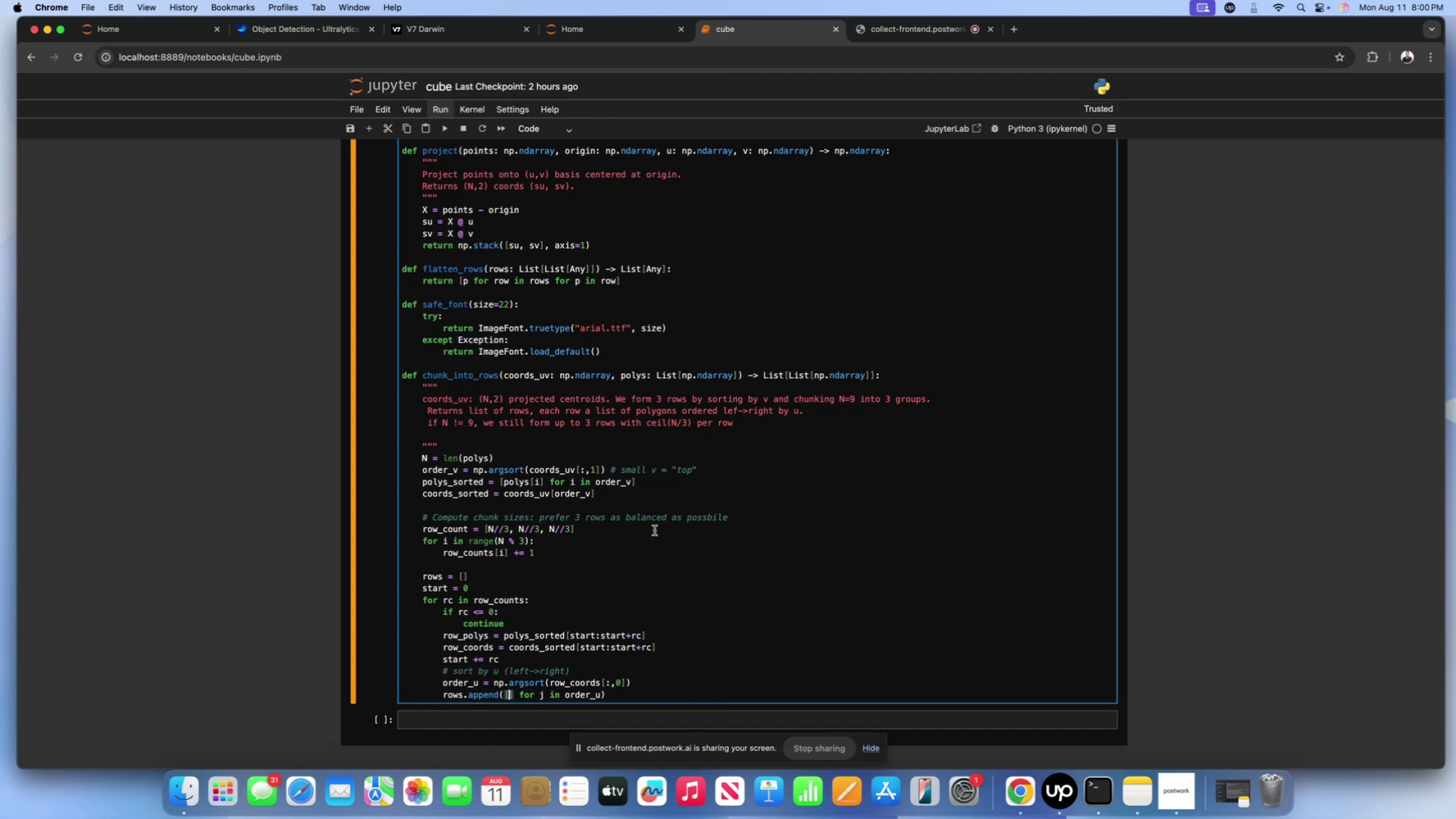 
wait(20.19)
 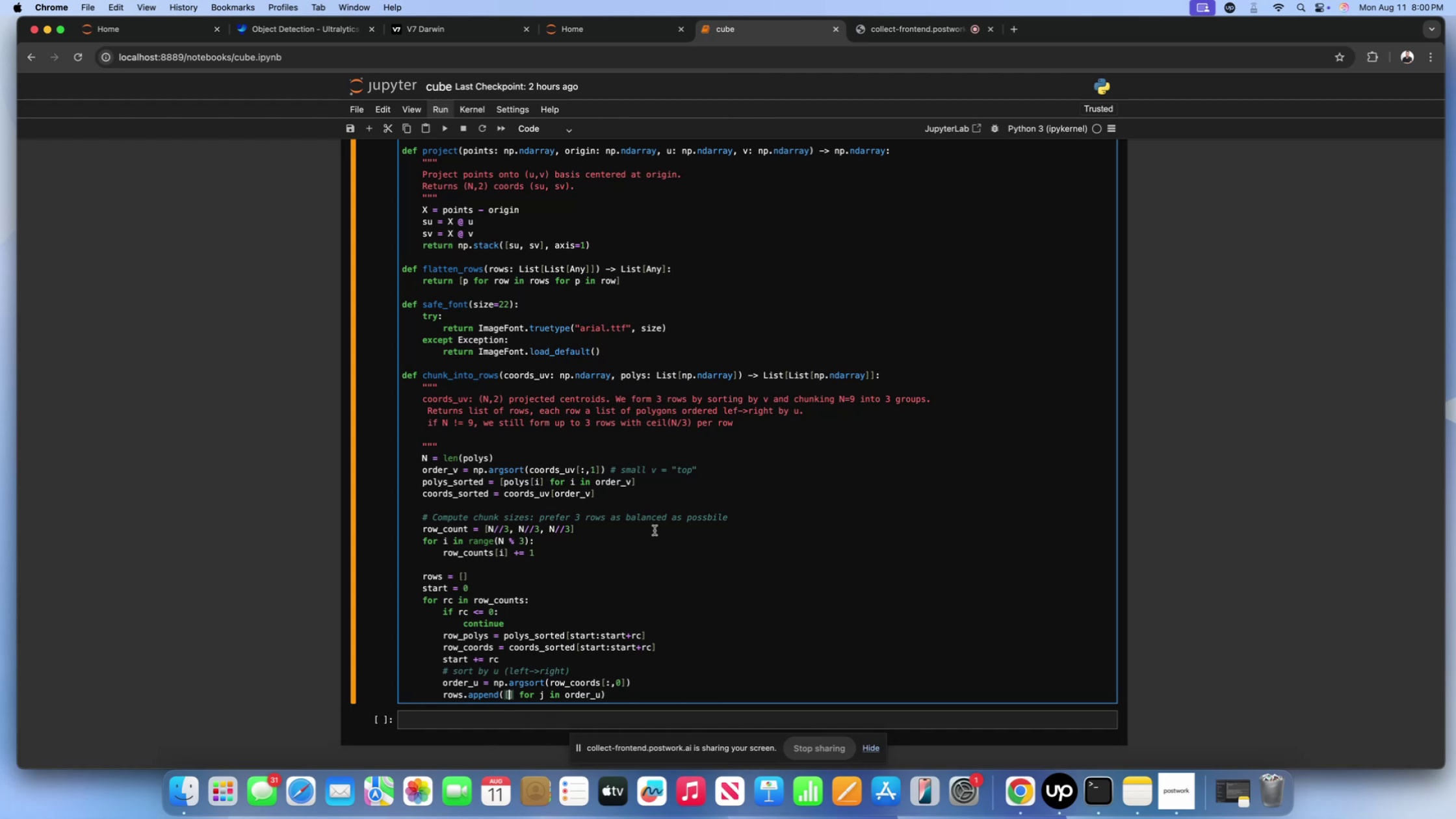 
left_click_drag(start_coordinate=[602, 697], to_coordinate=[521, 699])
 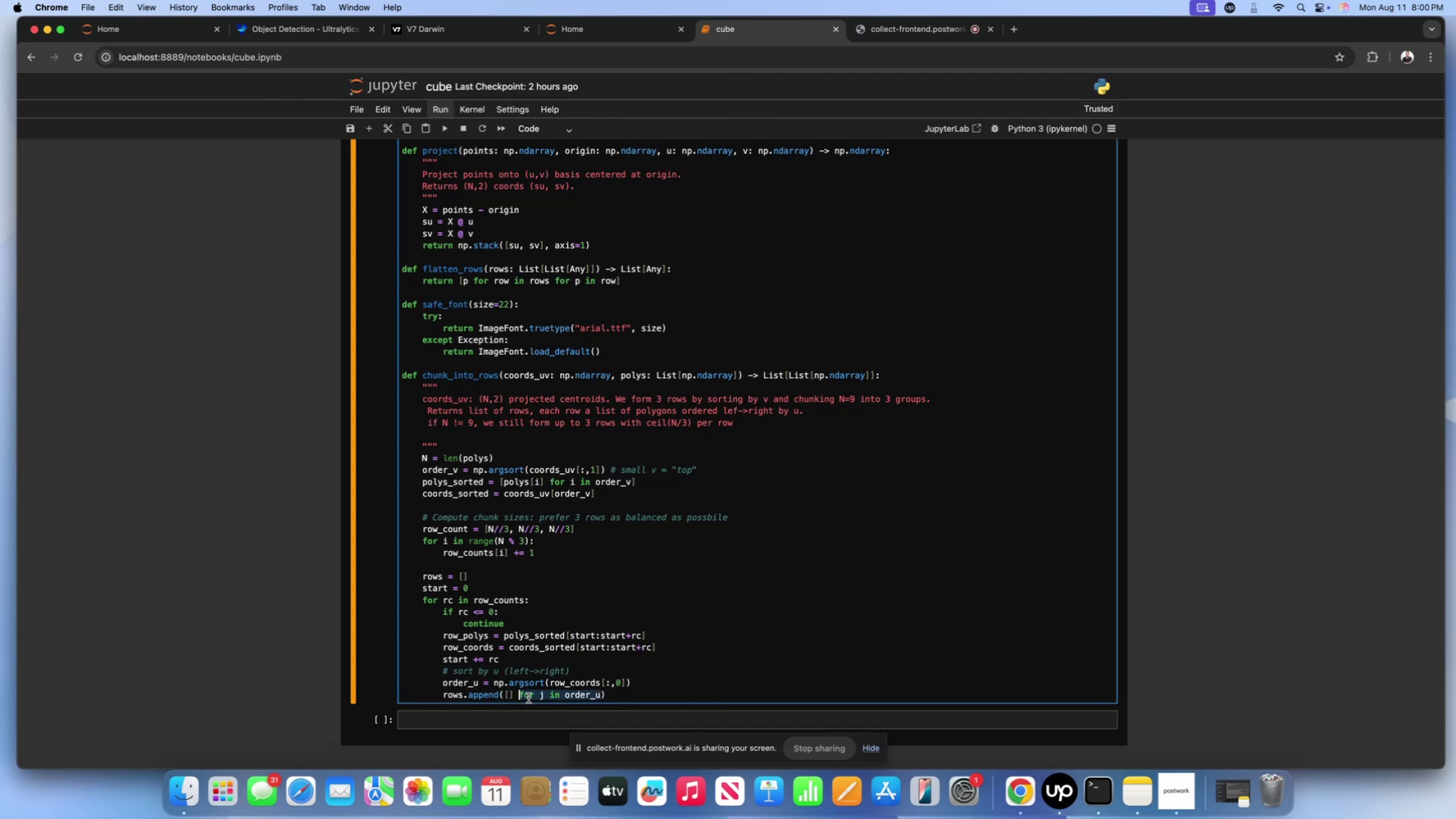 
left_click_drag(start_coordinate=[528, 698], to_coordinate=[520, 698])
 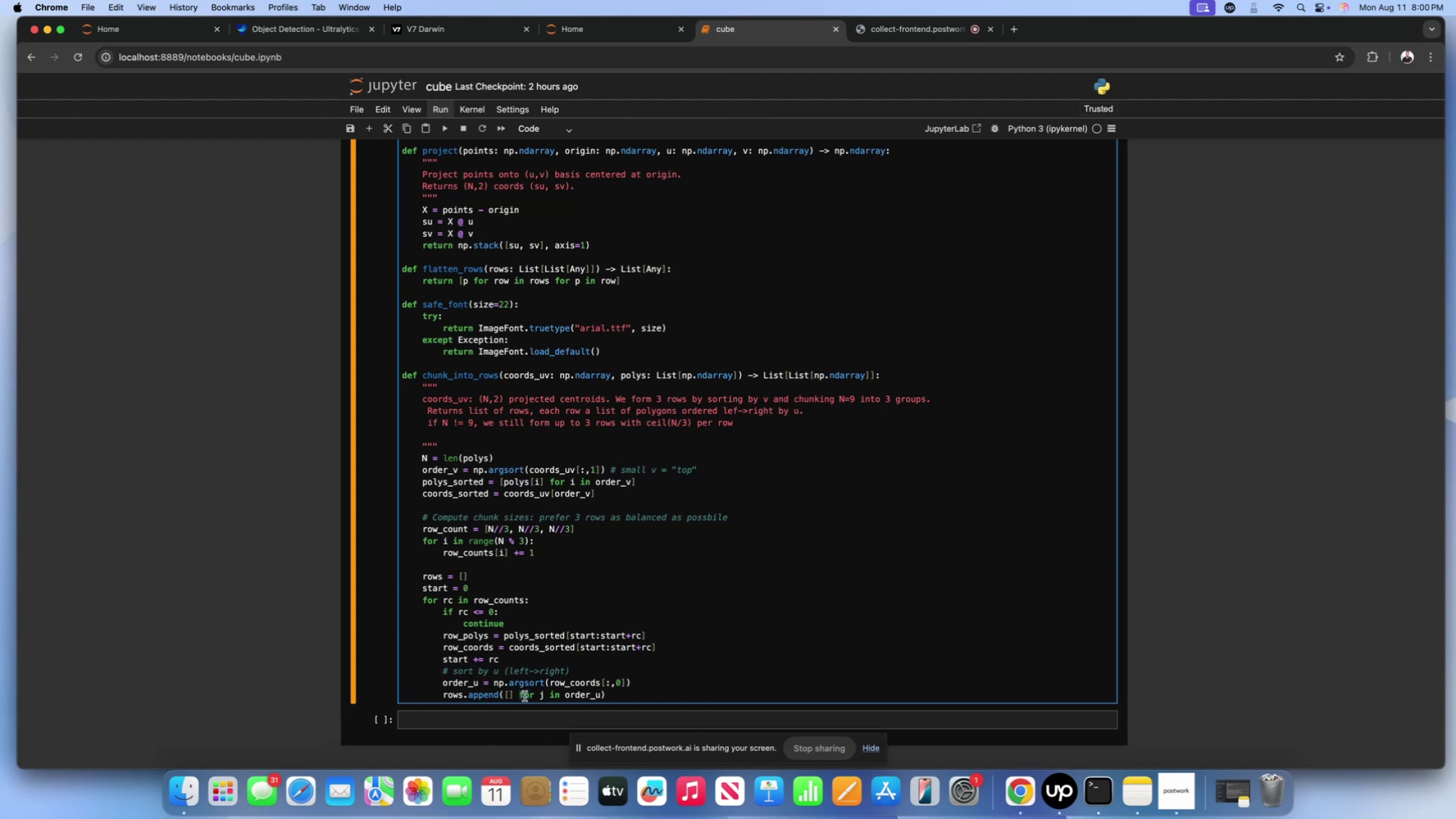 
key(Meta+CommandLeft)
 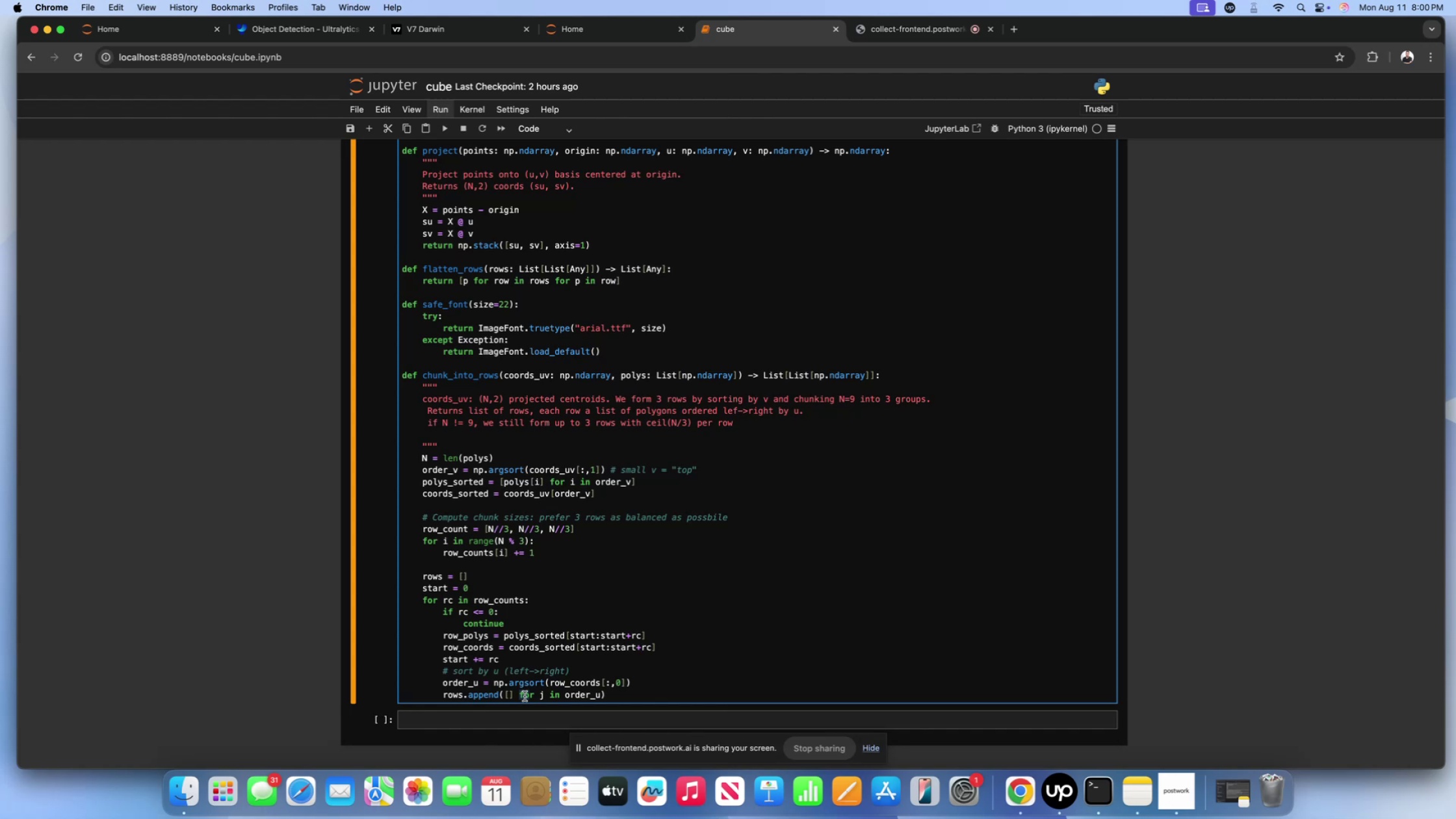 
key(Meta+C)
 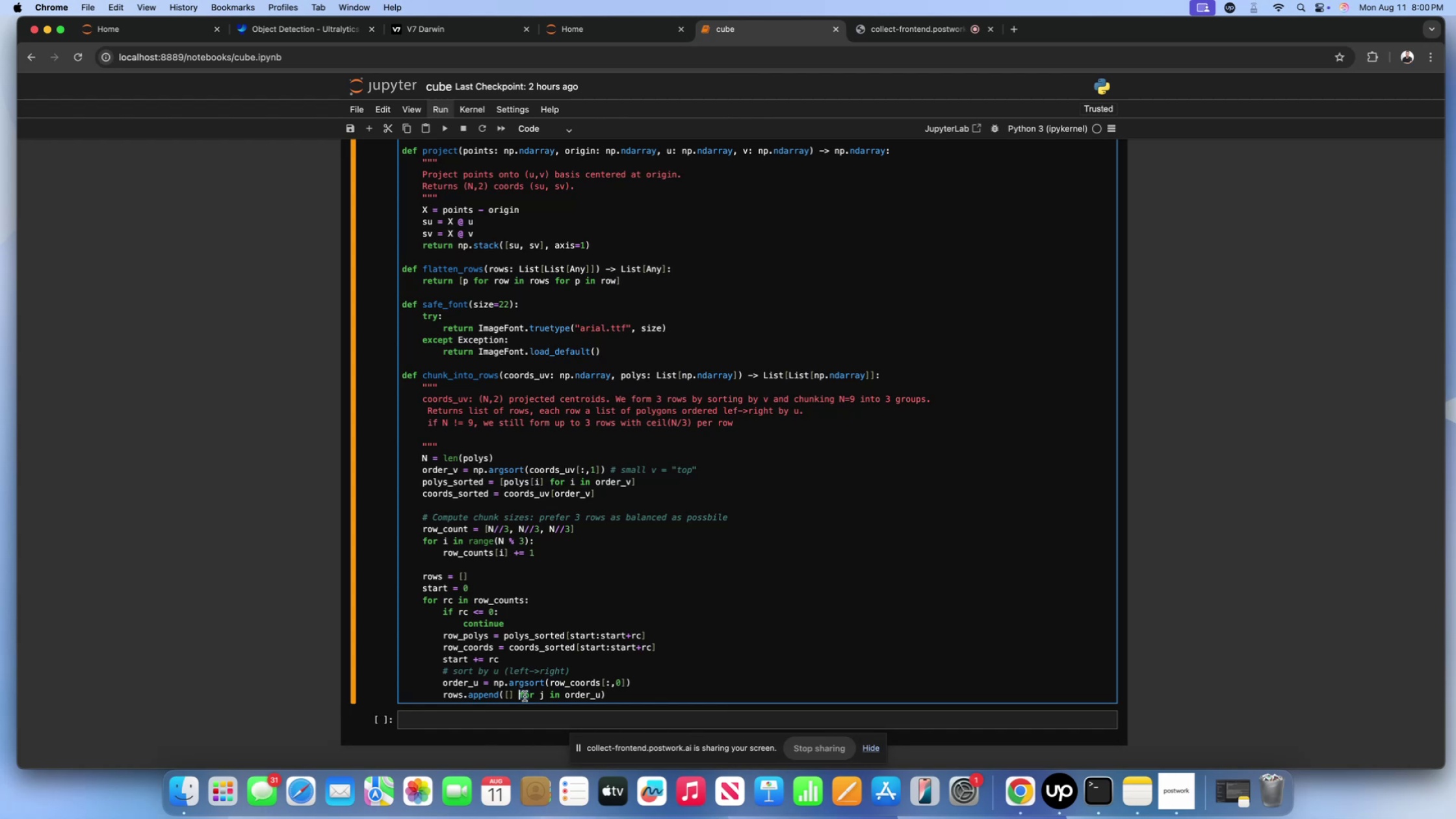 
key(Backspace)
 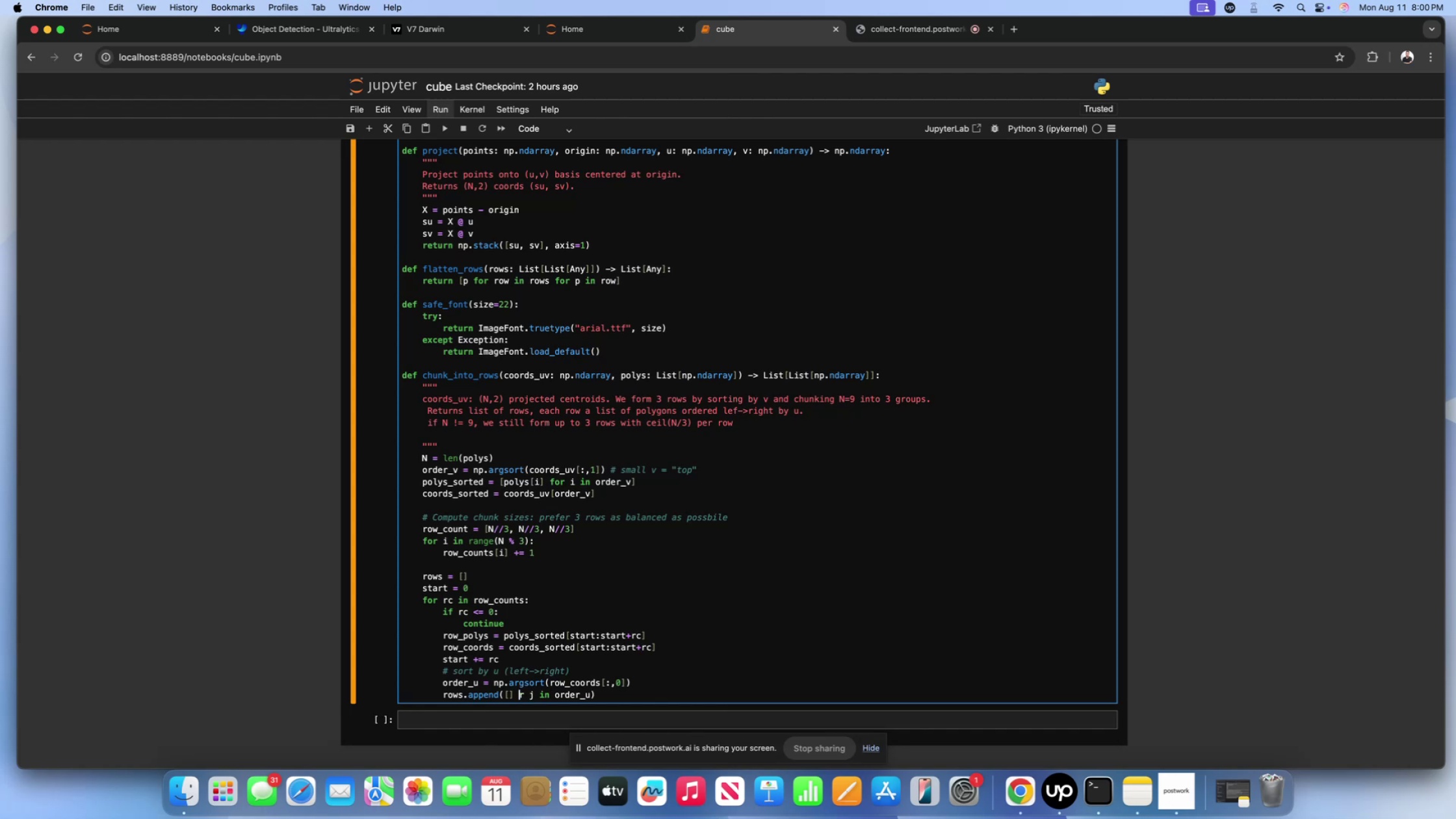 
key(Backspace)
 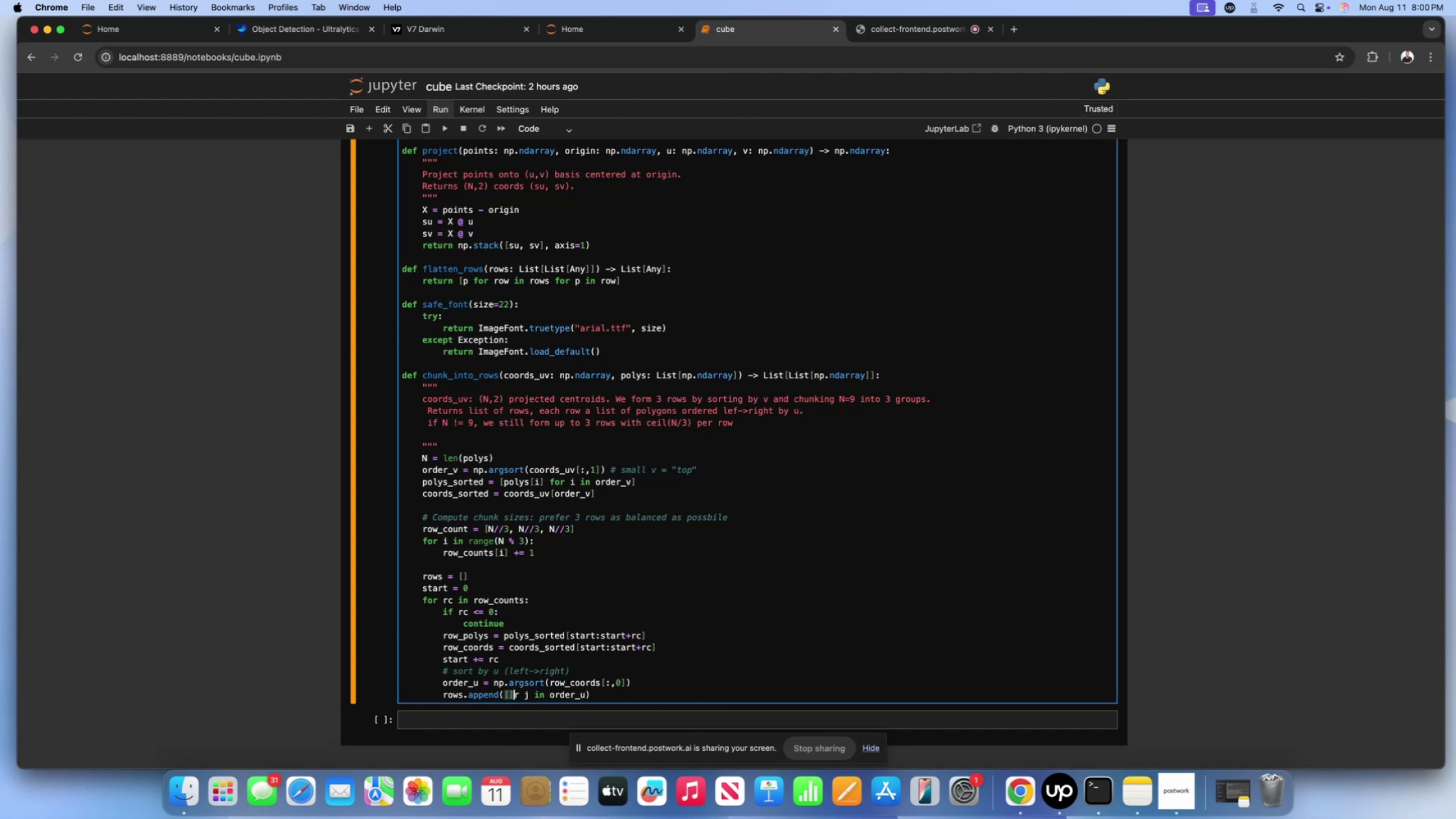 
key(Meta+Z)
 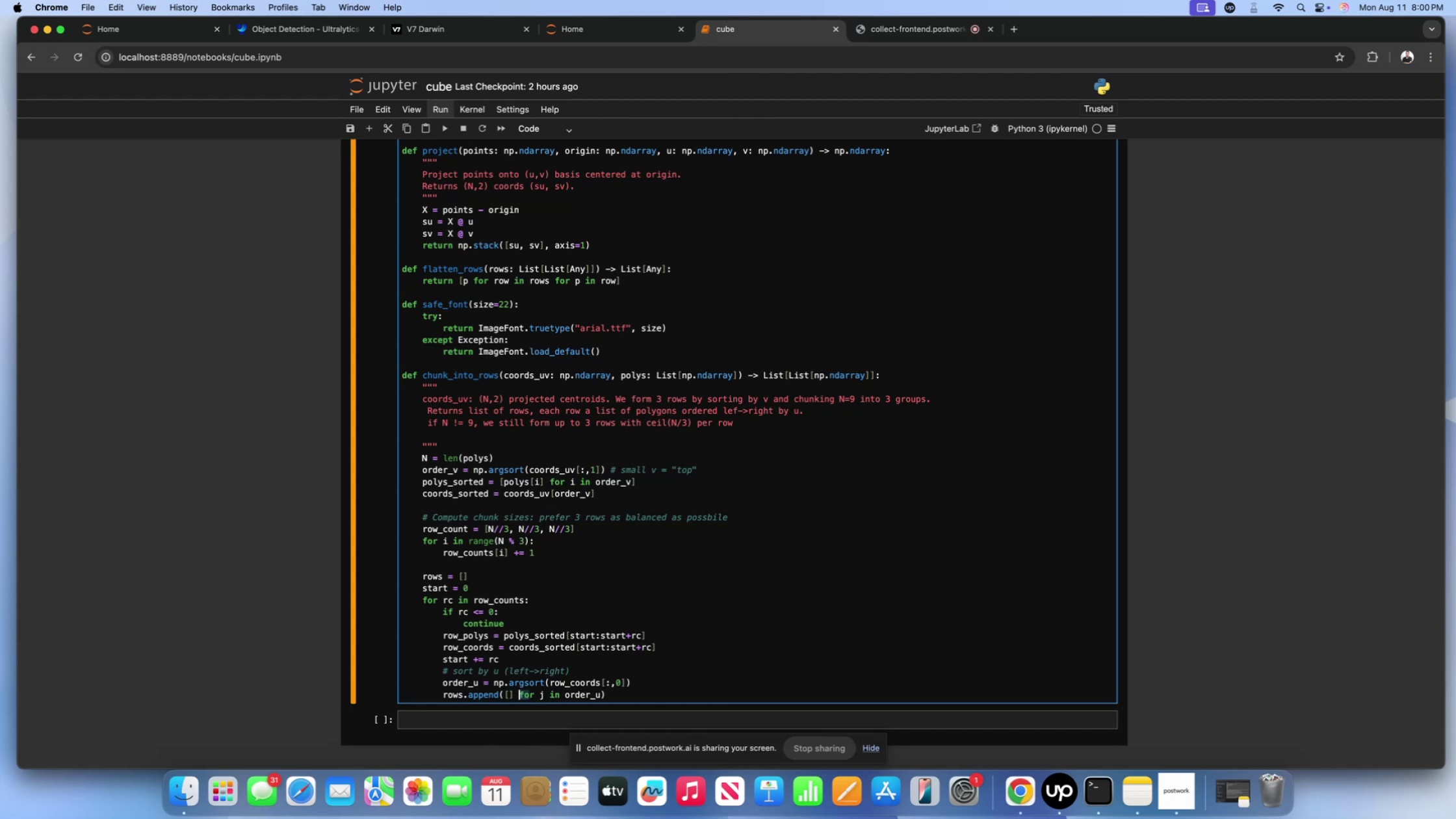 
left_click([598, 692])
 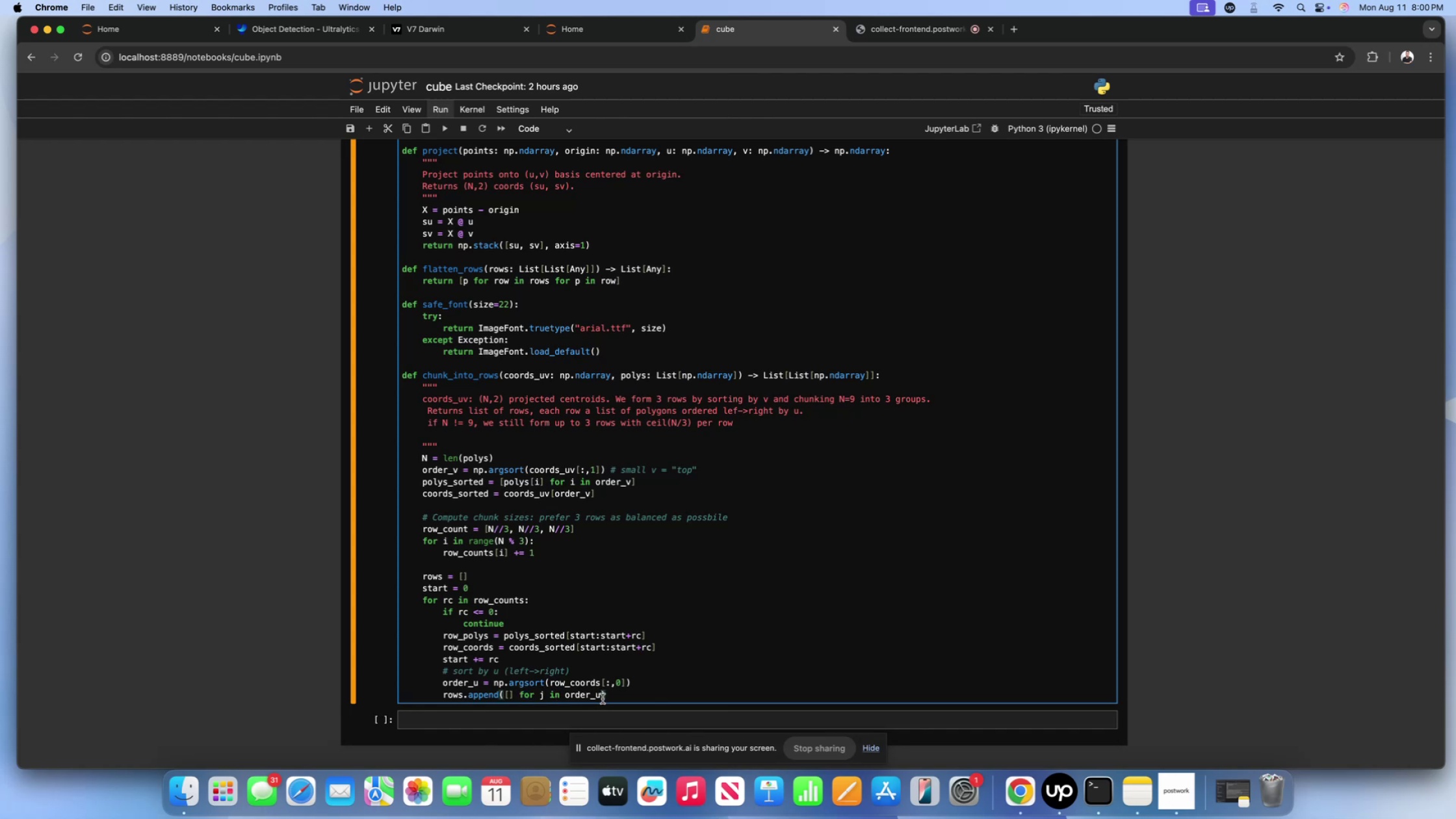 
left_click_drag(start_coordinate=[603, 699], to_coordinate=[521, 697])
 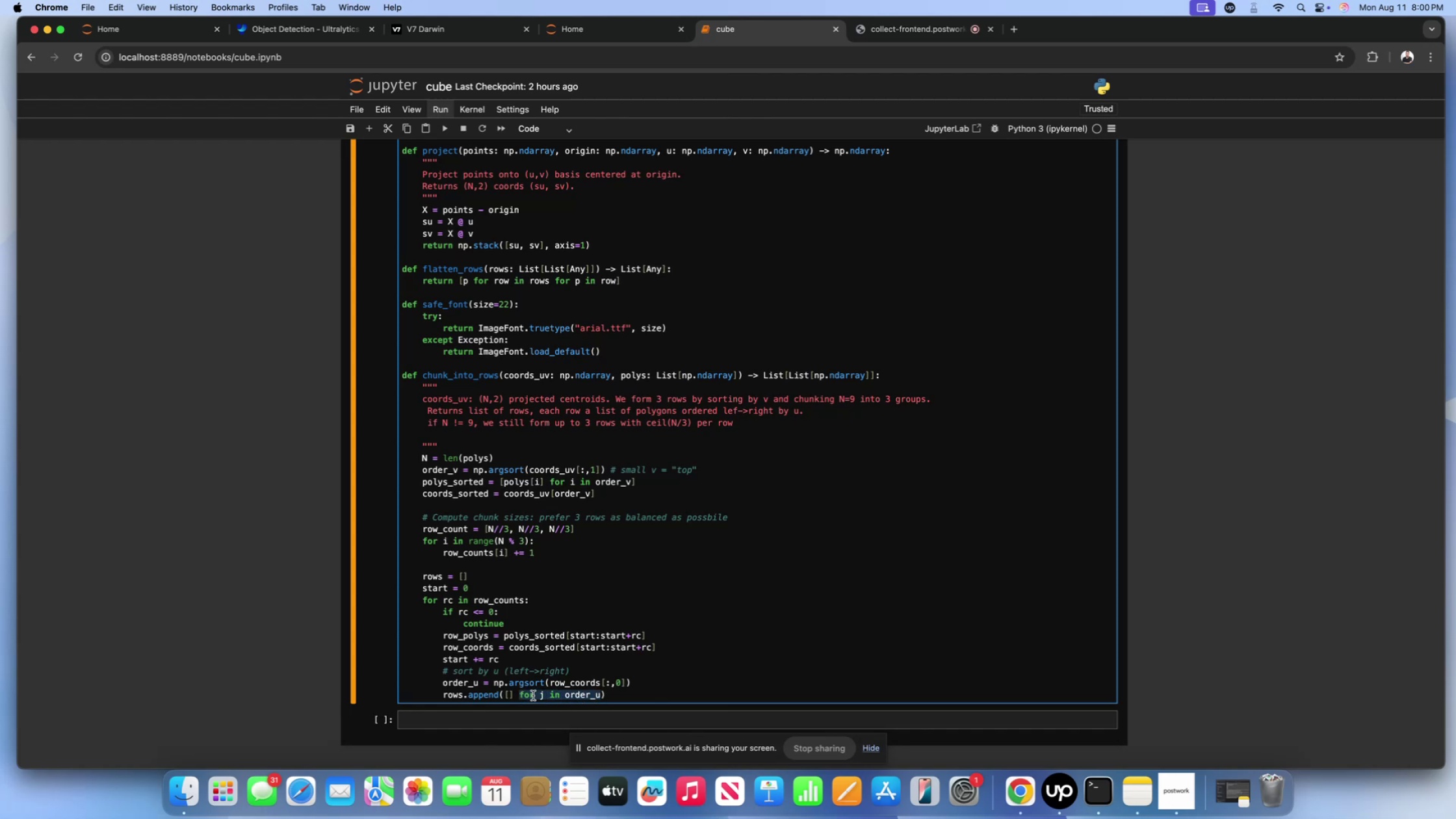 
key(Meta+C)
 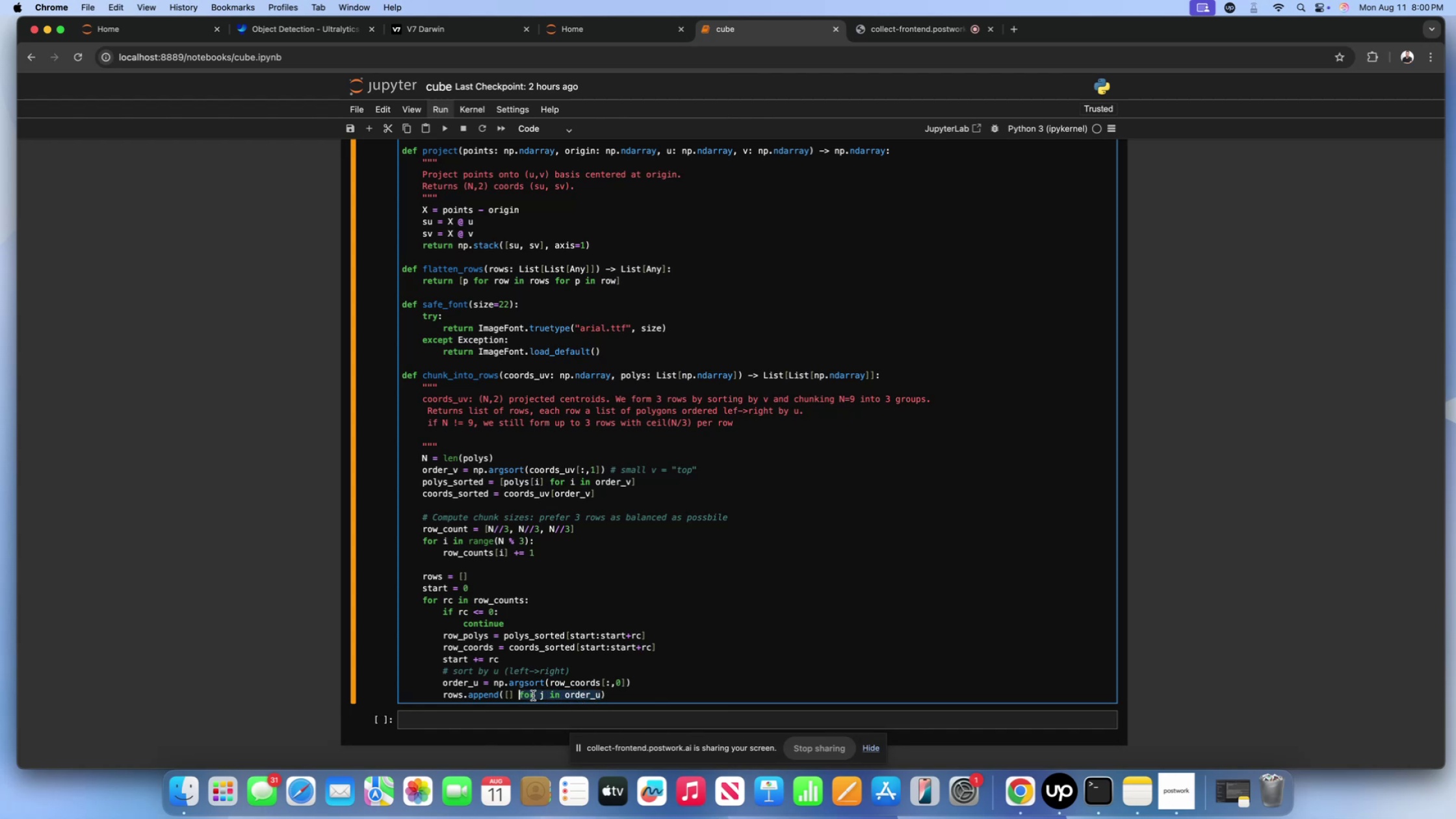 
key(Backspace)
 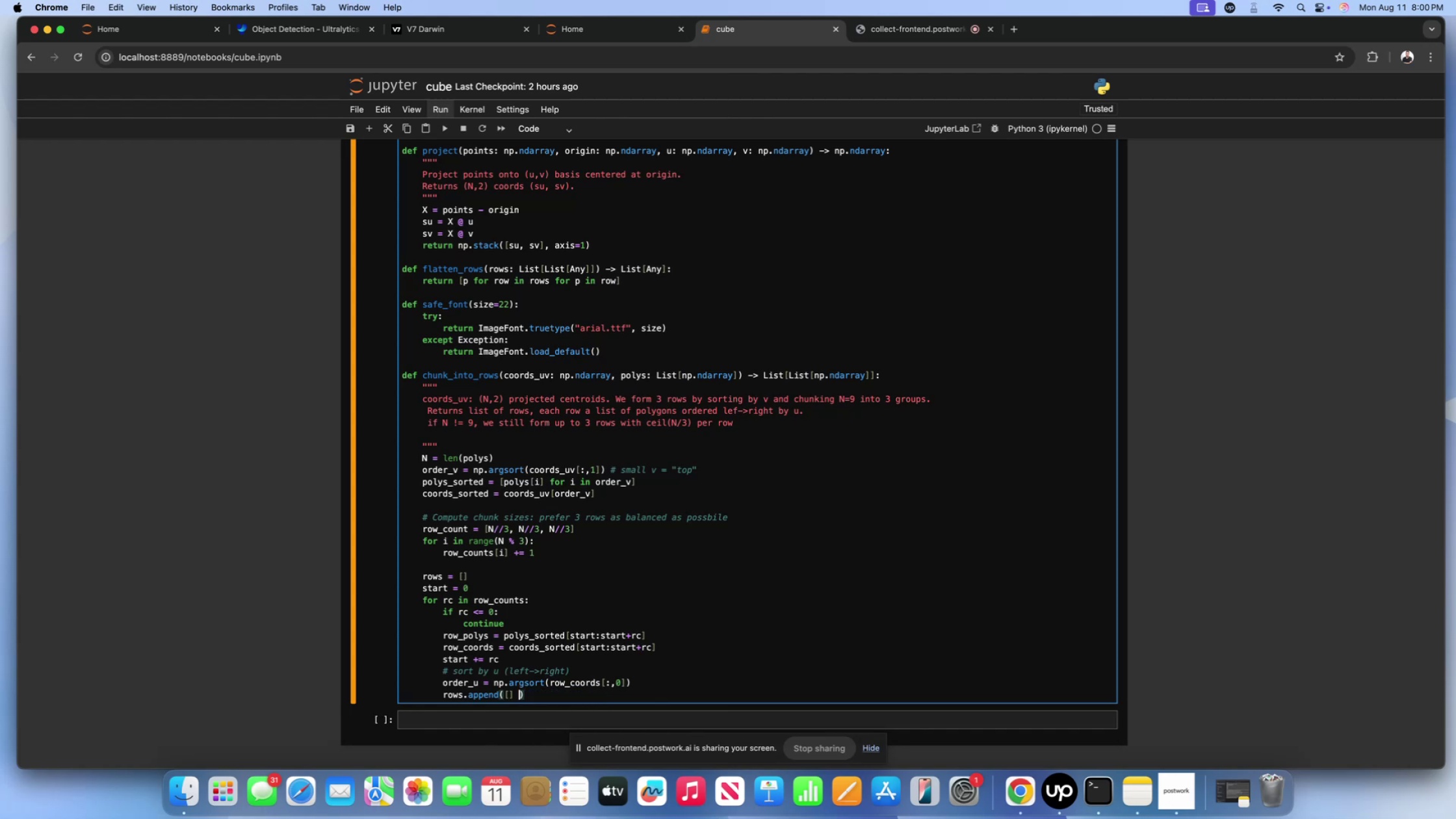 
key(Backspace)
 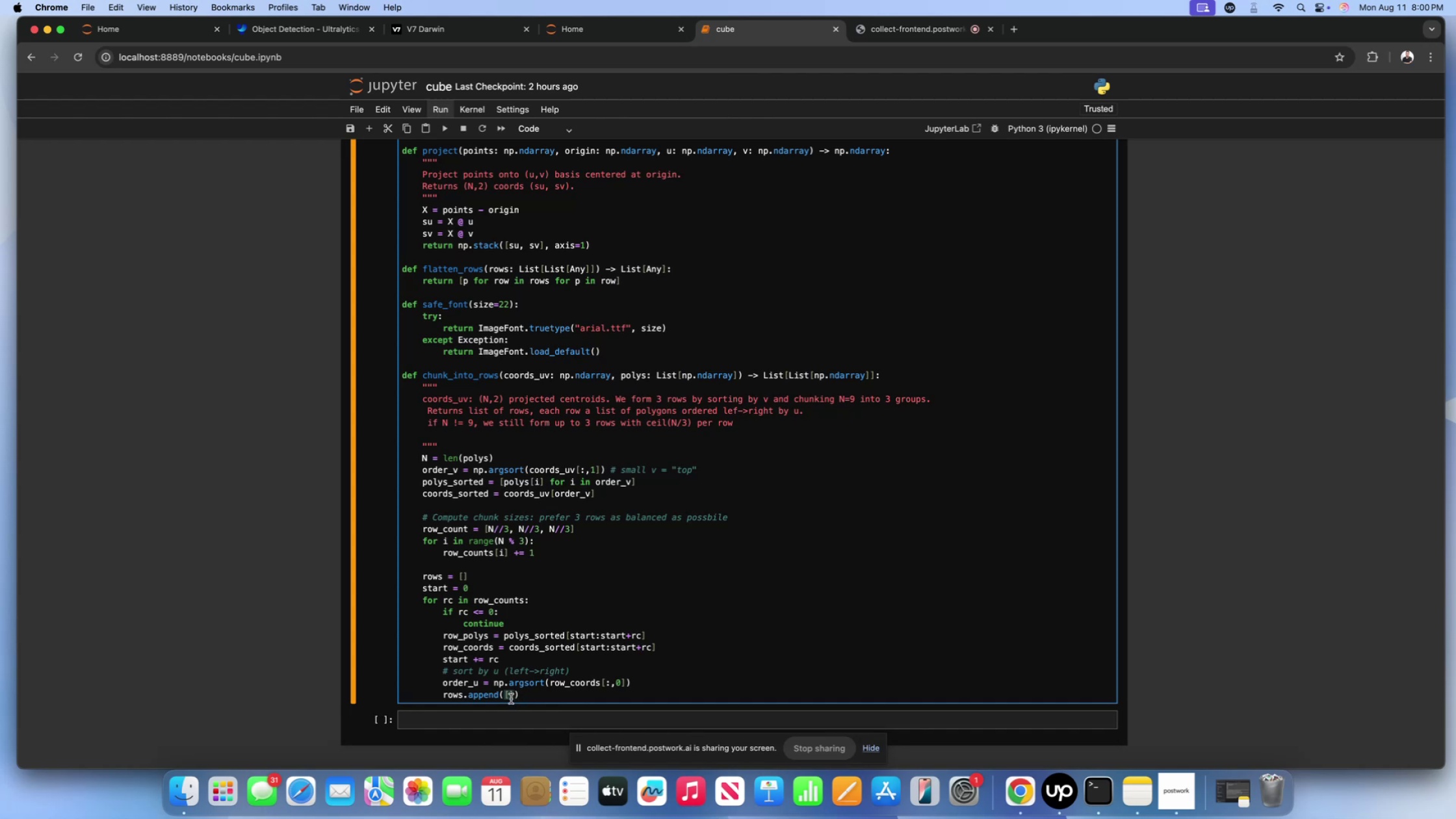 
left_click([510, 697])
 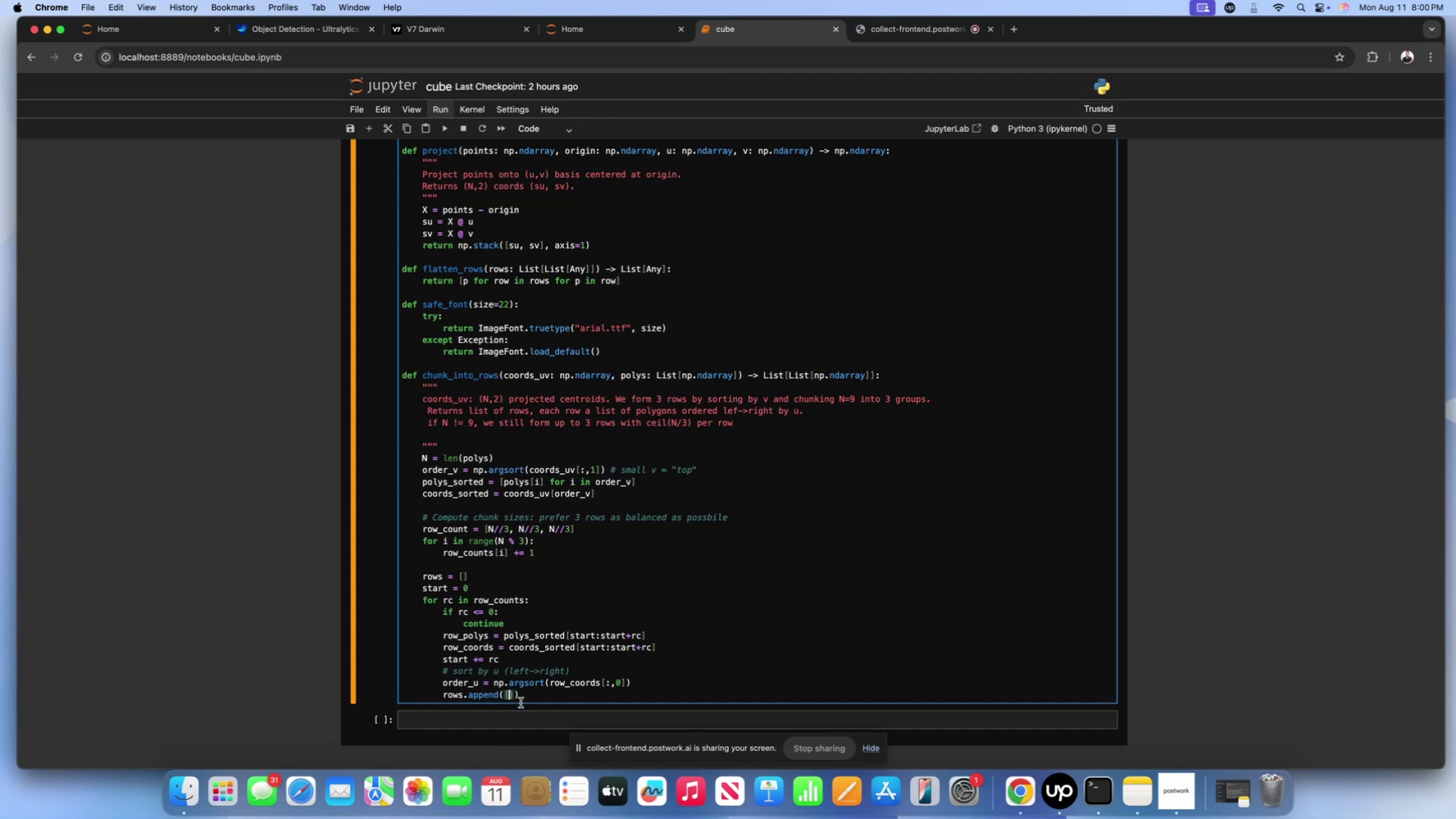 
key(Meta+V)
 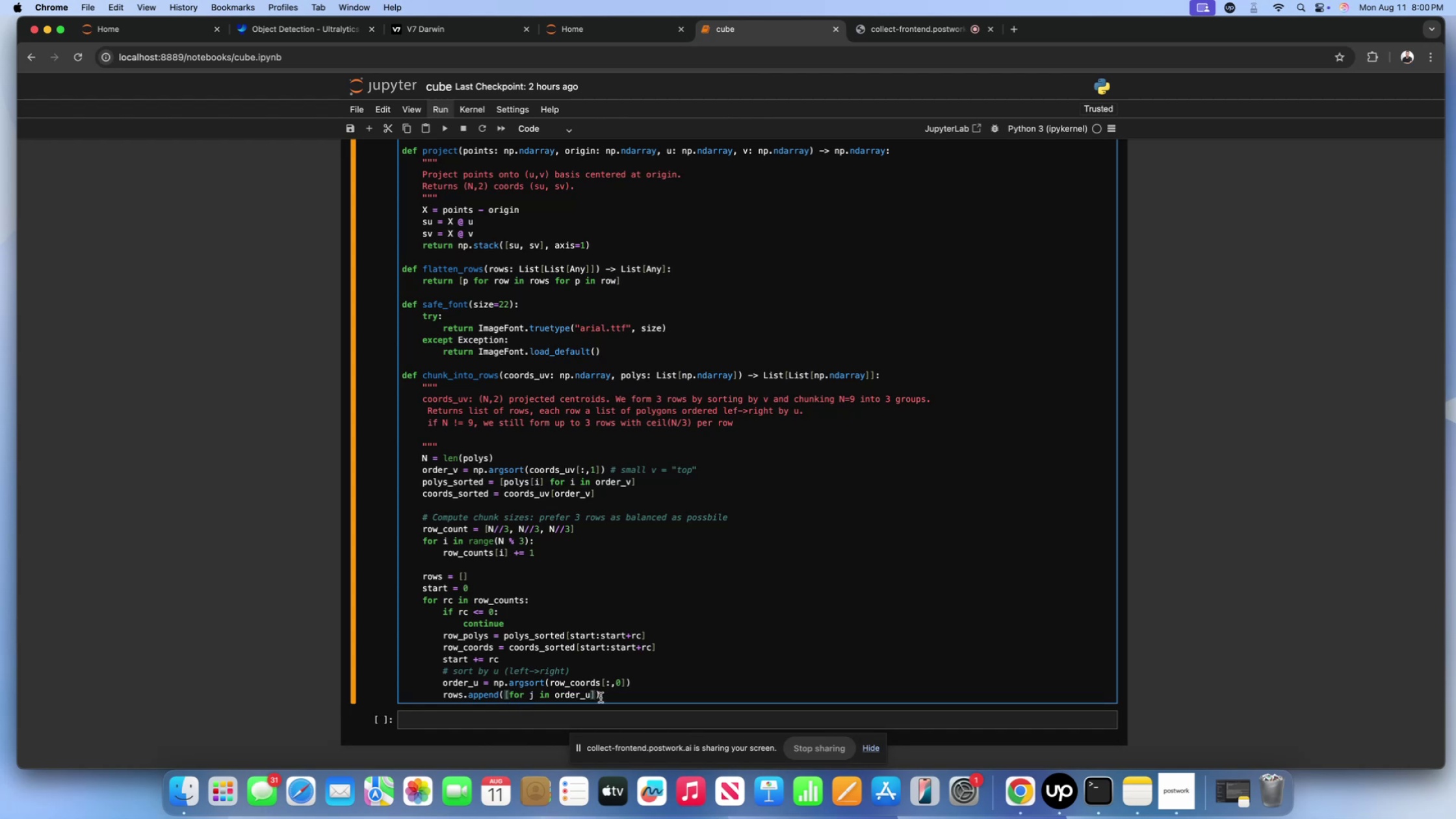 
left_click([623, 696])
 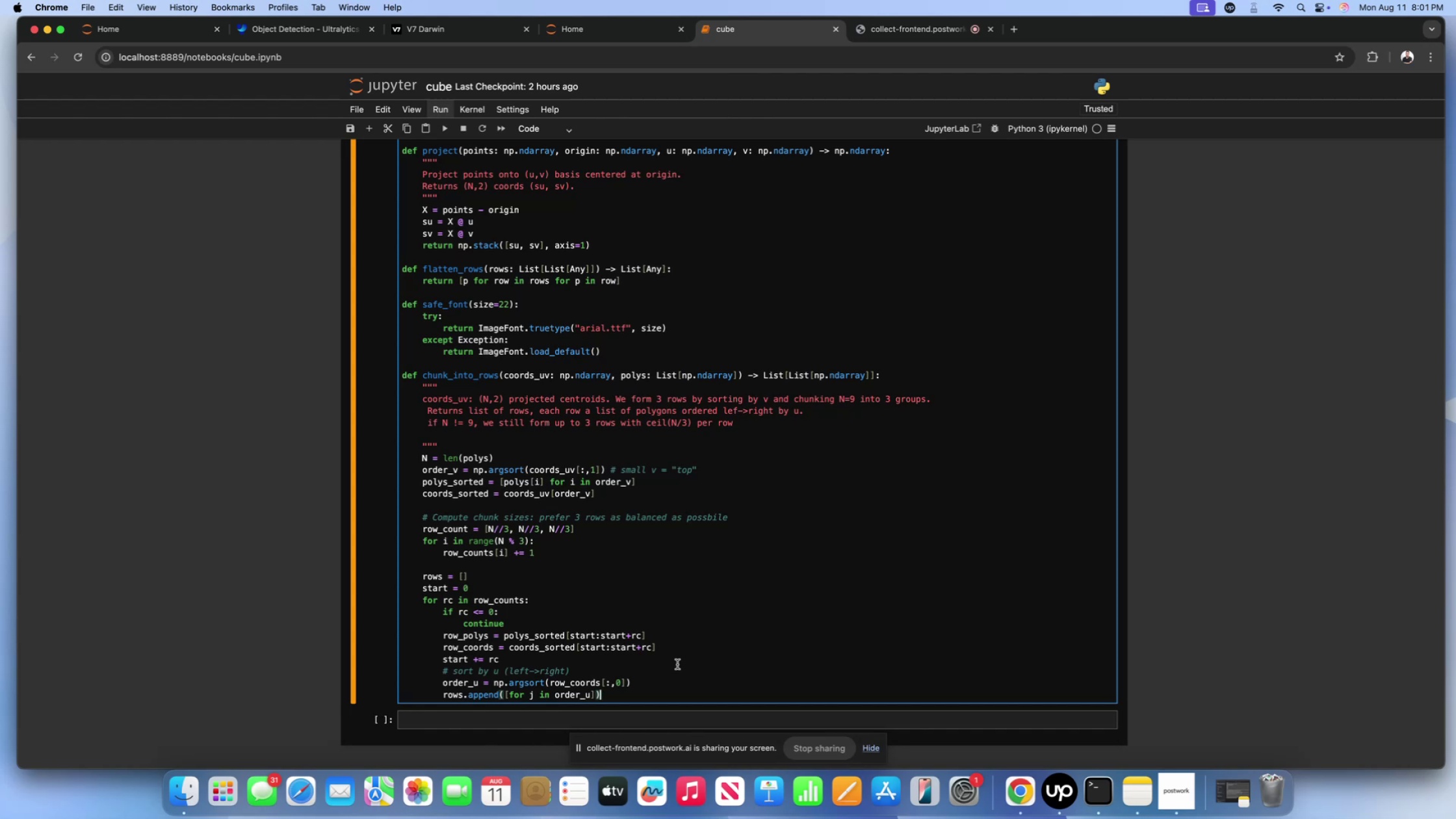 
wait(17.32)
 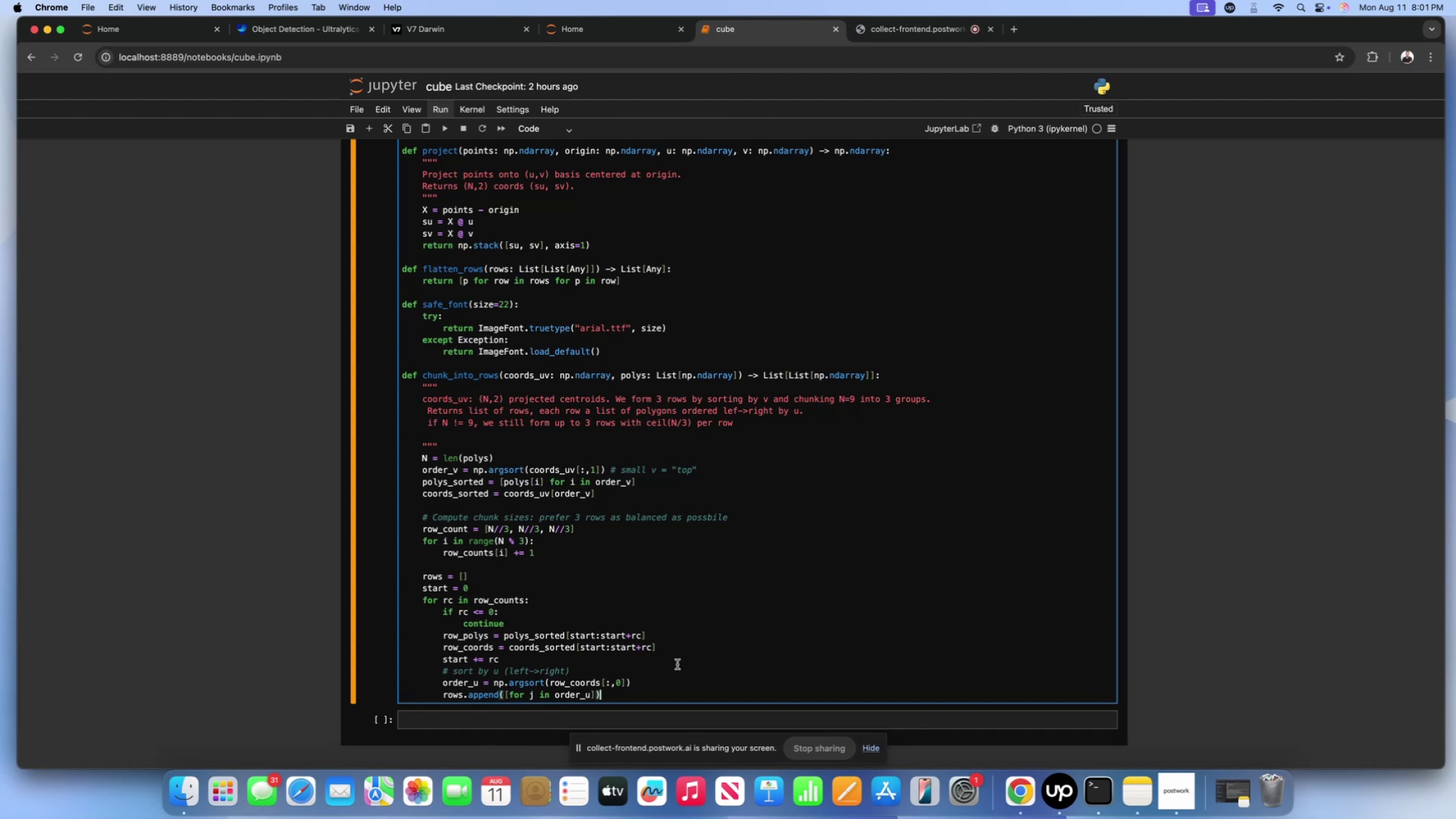 
left_click([510, 699])
 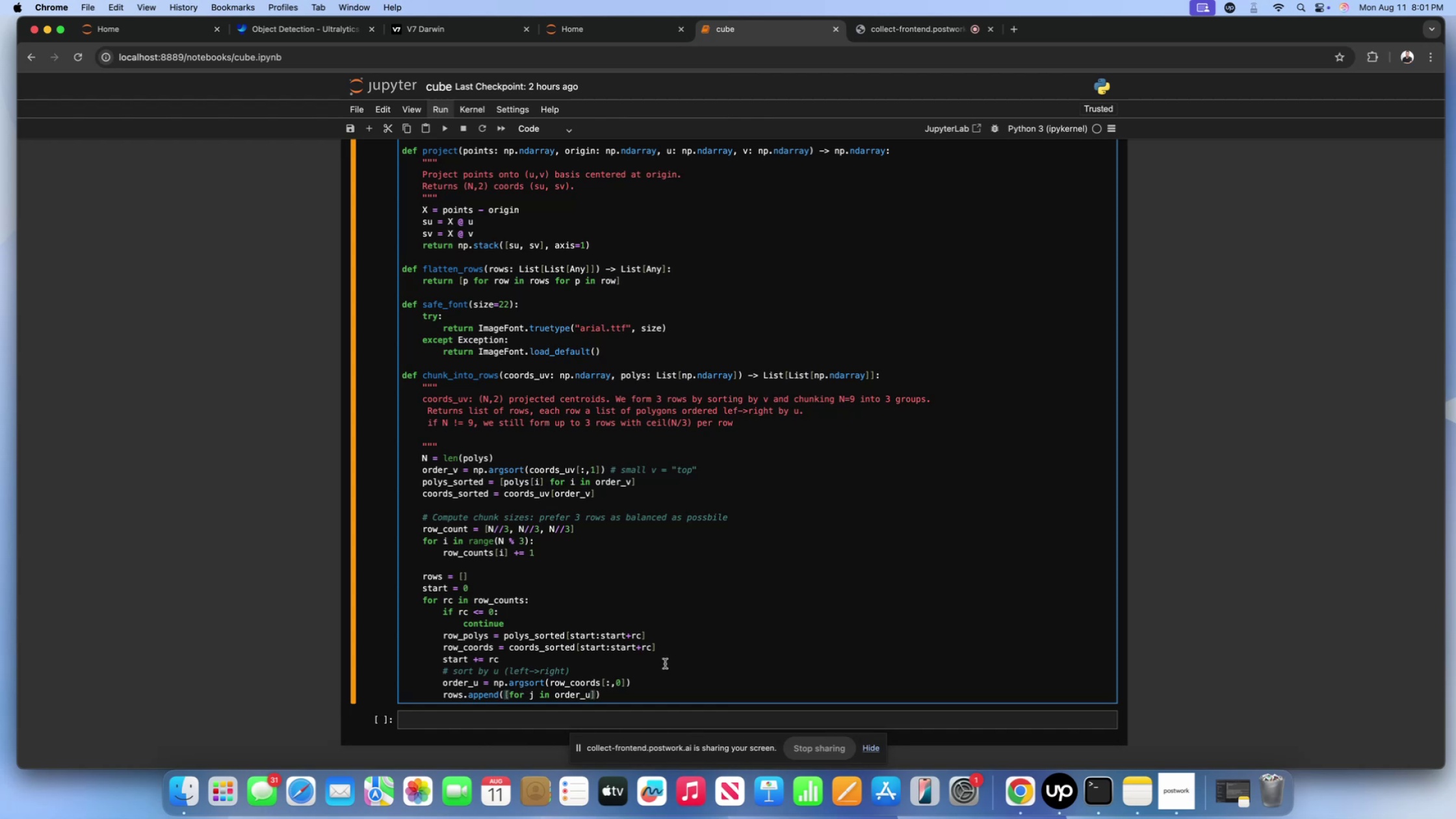 
type(row_polys)
 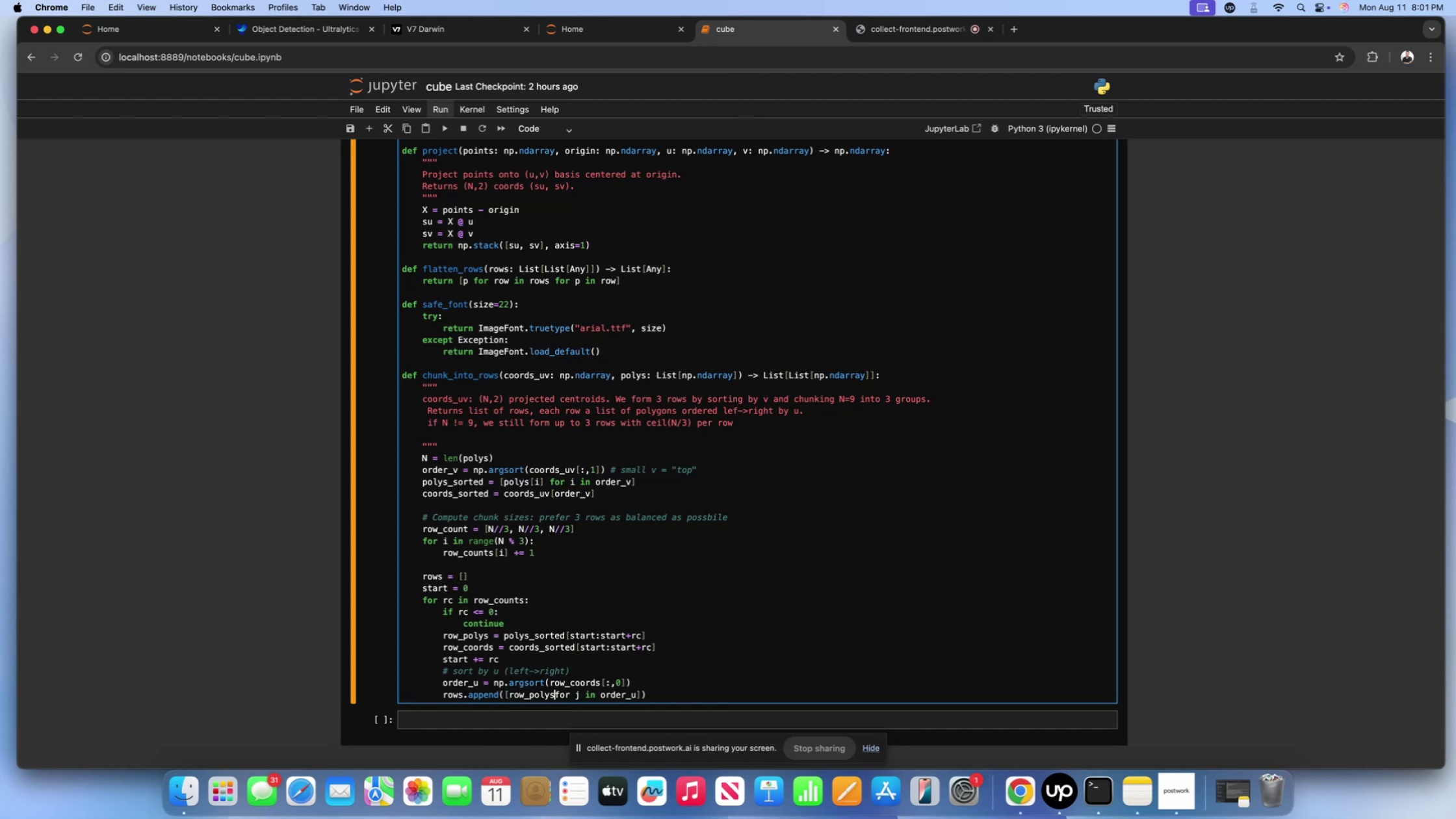 
key(BracketLeft)
 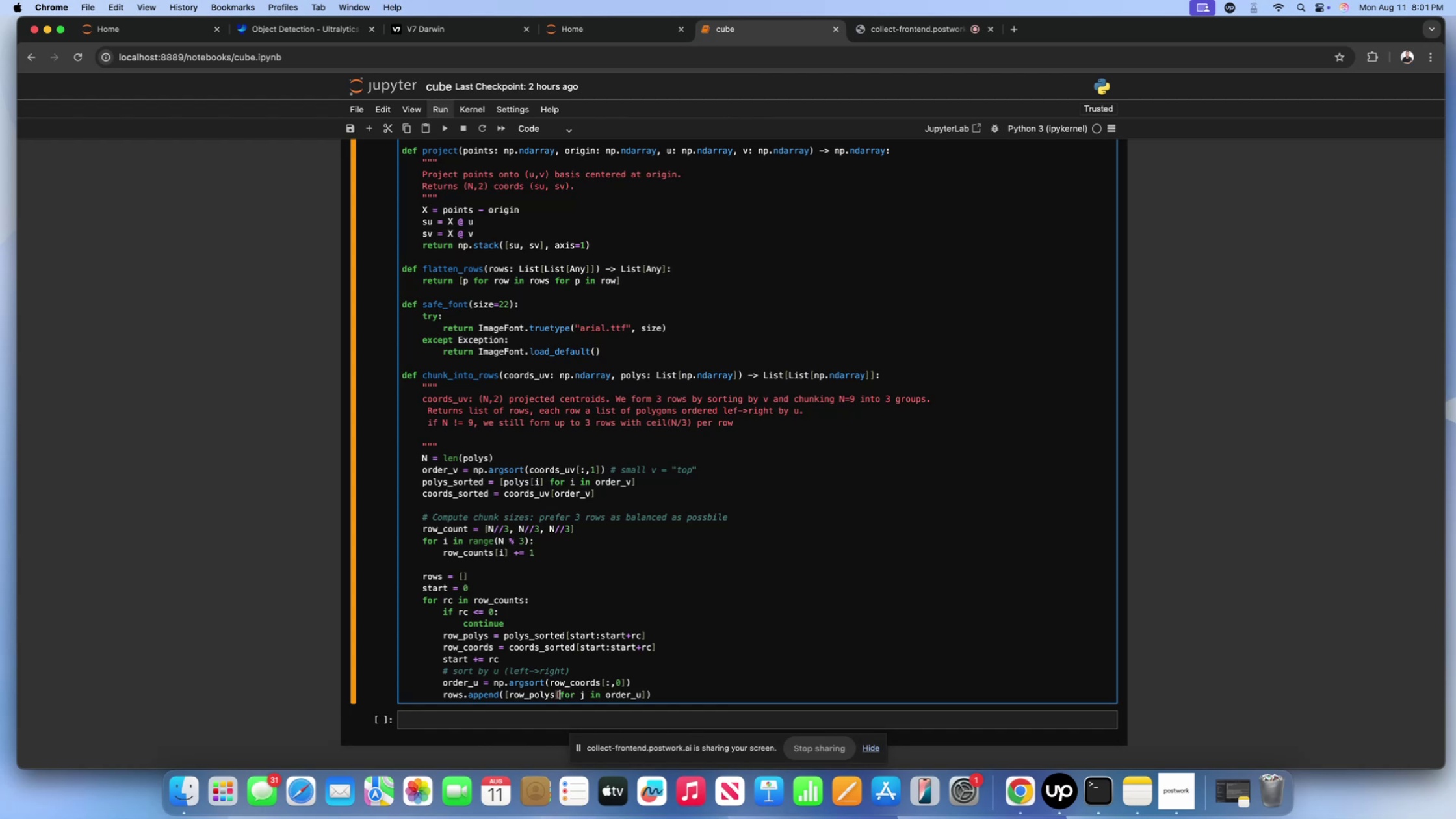 
key(BracketRight)
 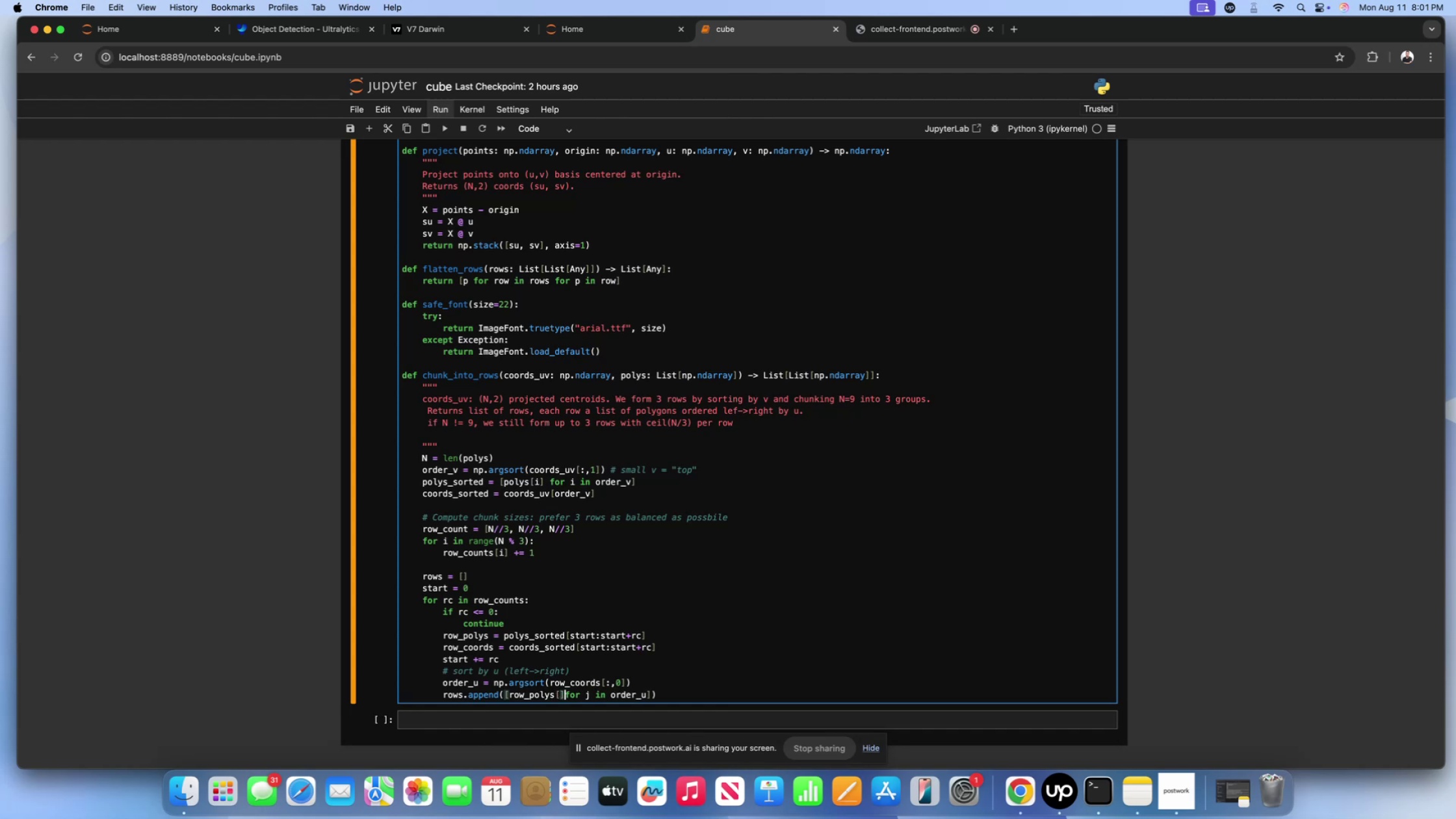 
key(Space)
 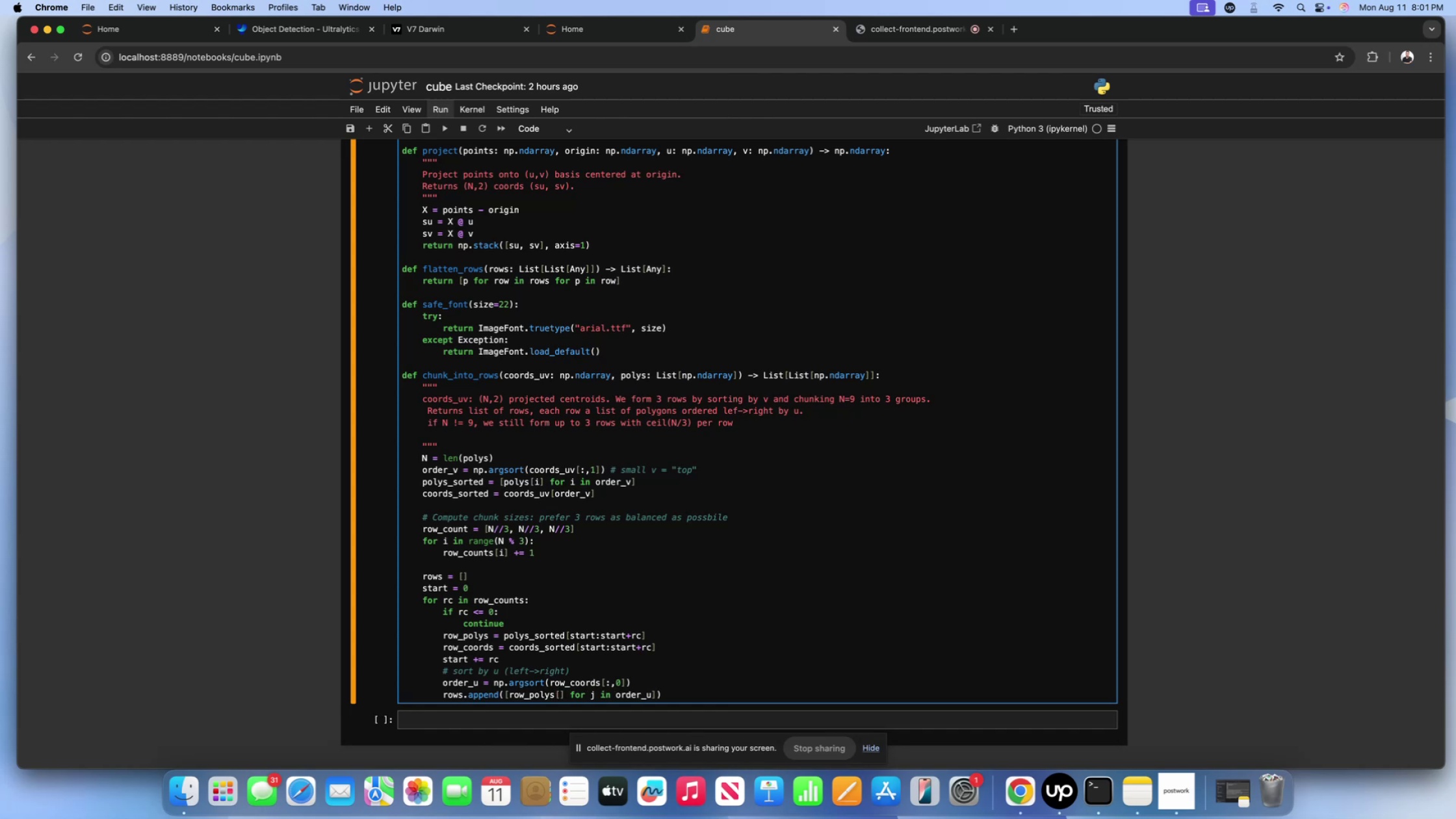 
key(ArrowLeft)
 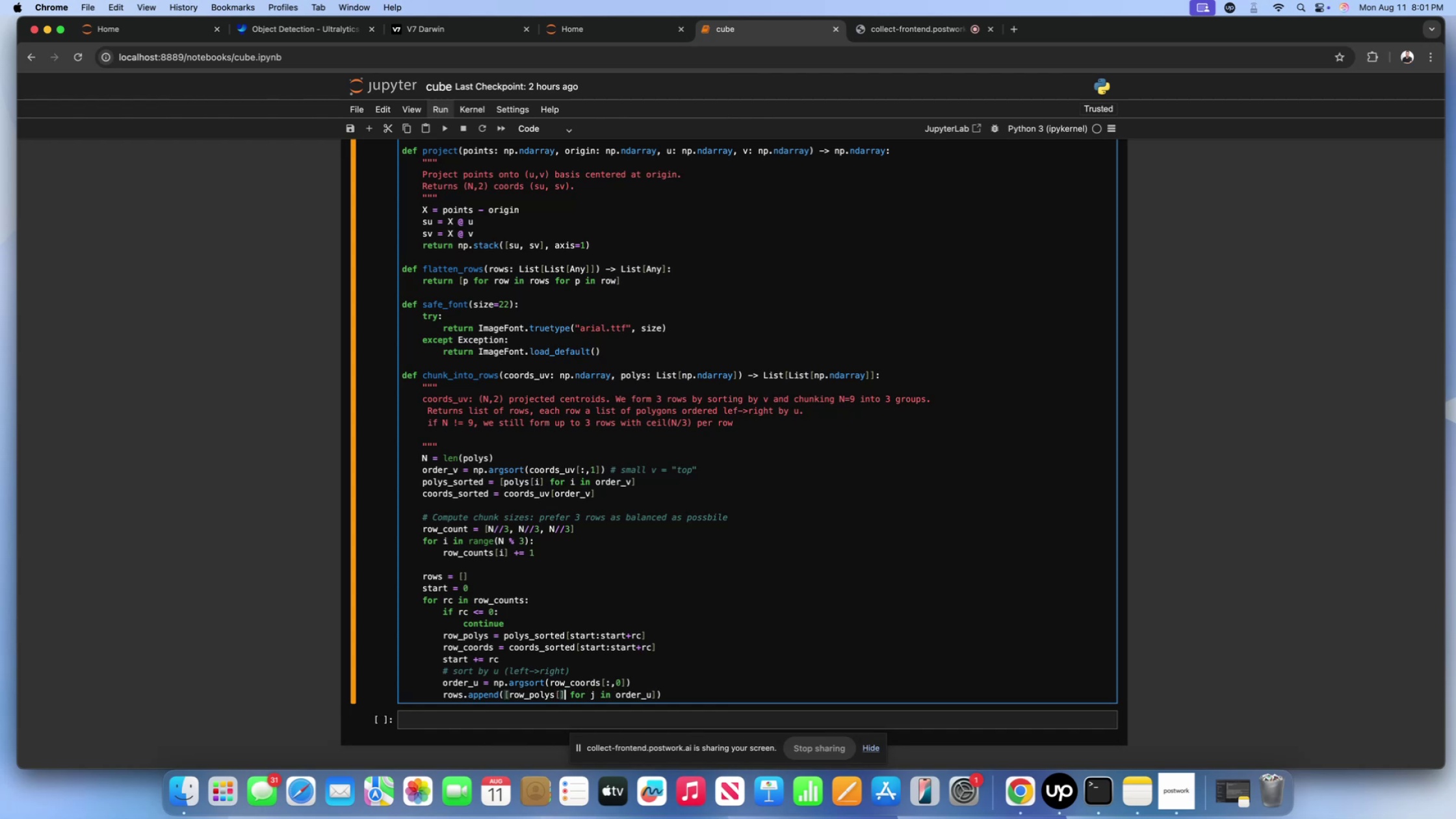 
key(ArrowLeft)
 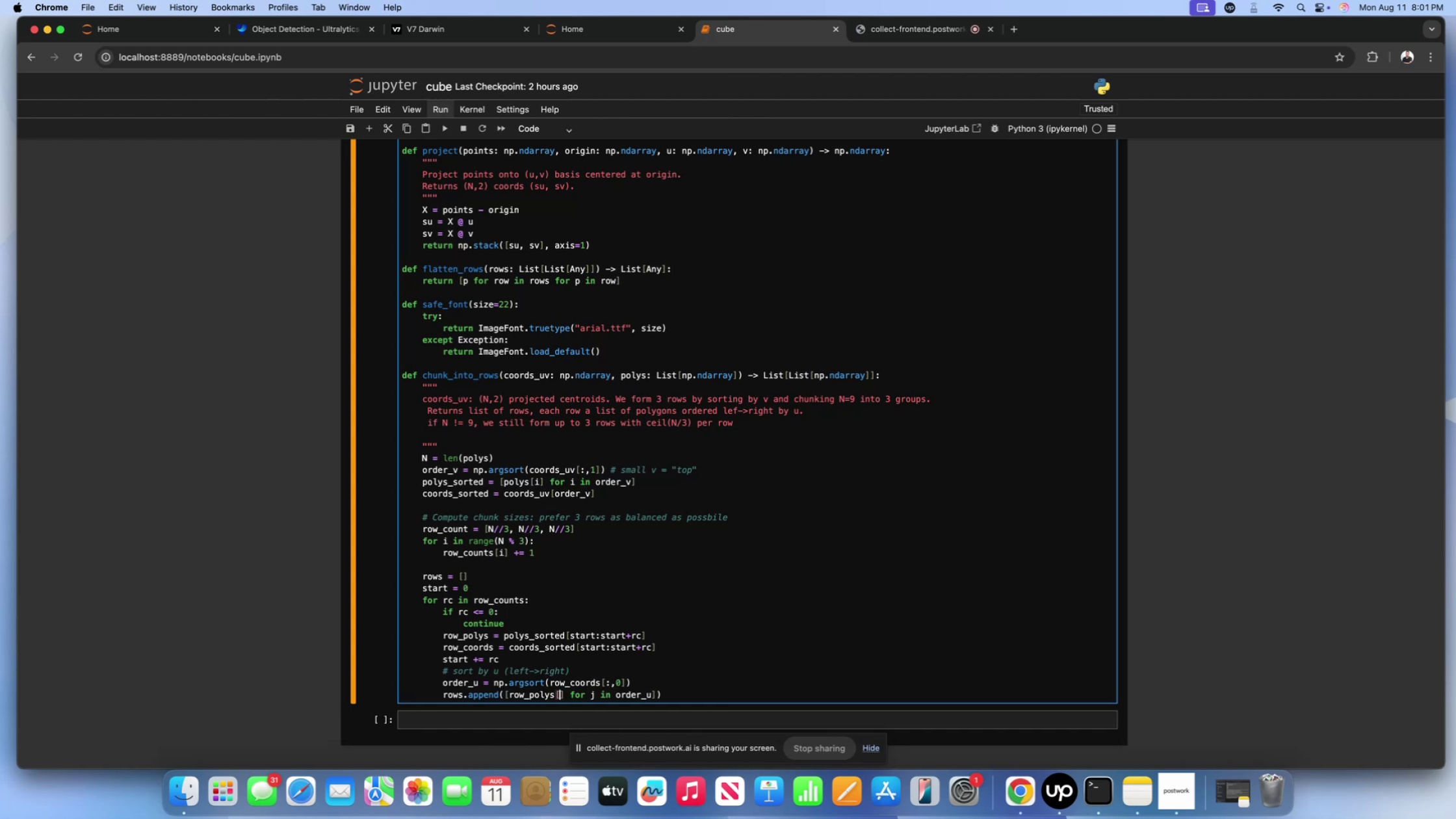 
key(J)
 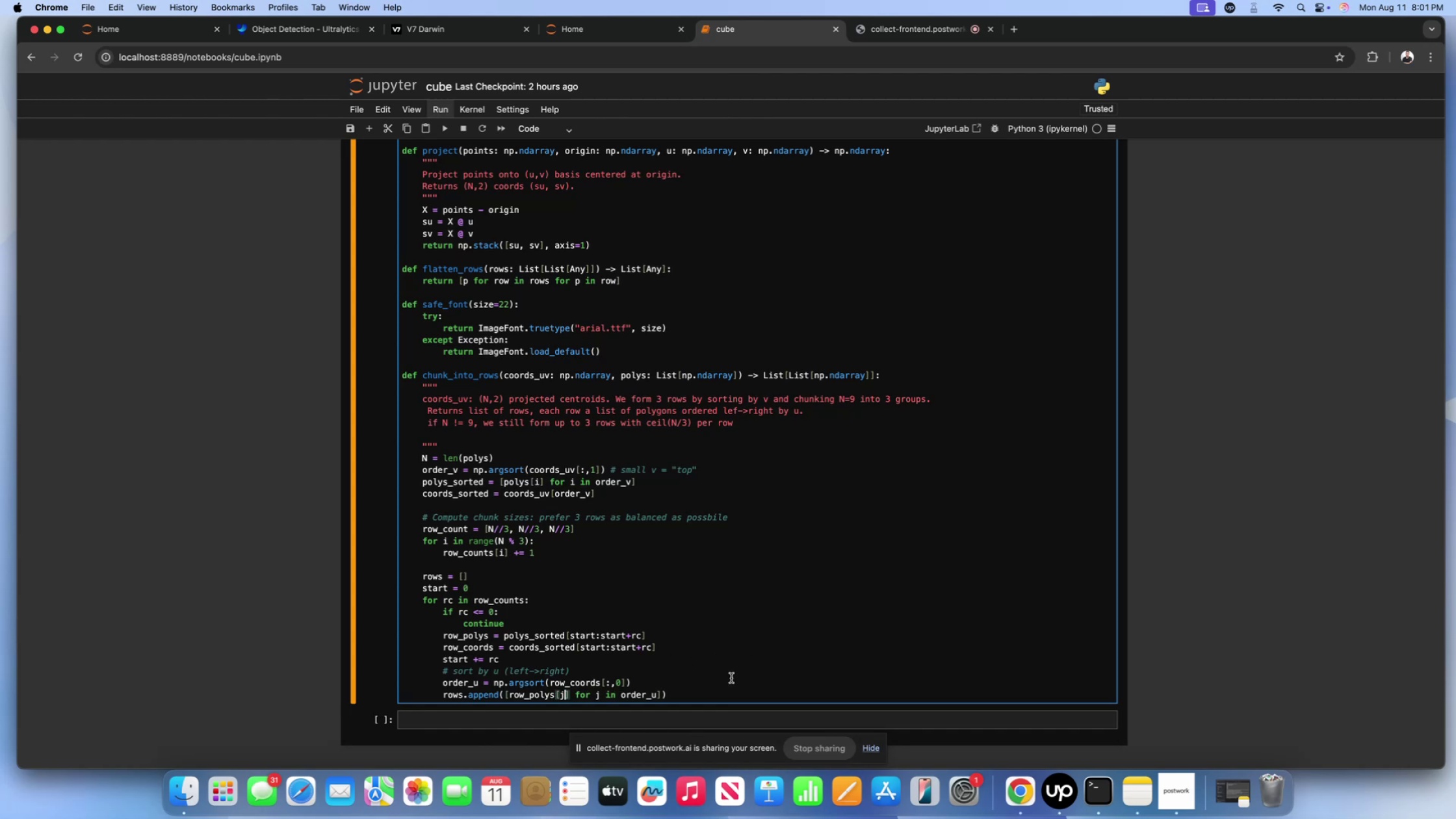 
left_click([722, 690])
 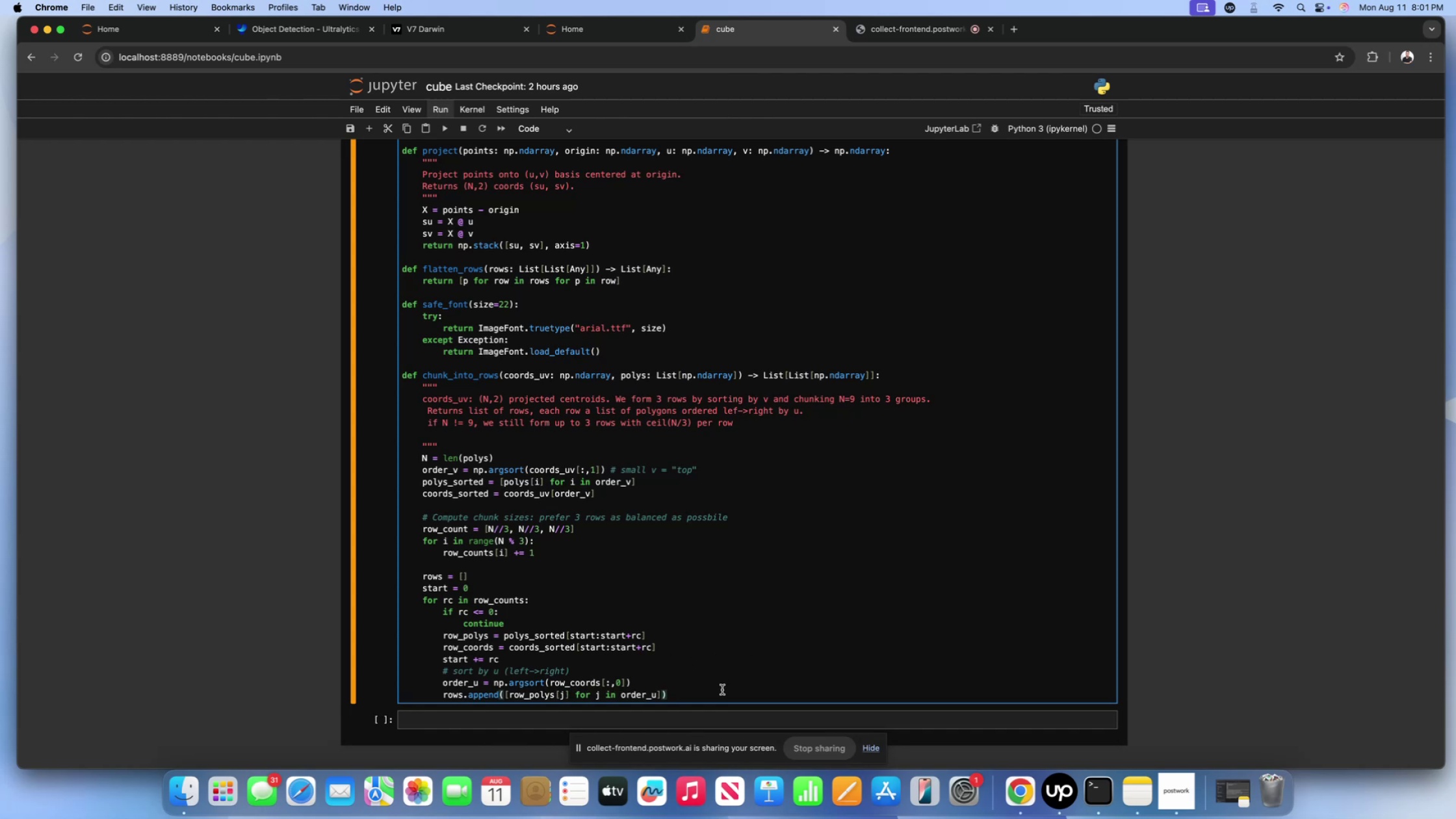 
wait(8.25)
 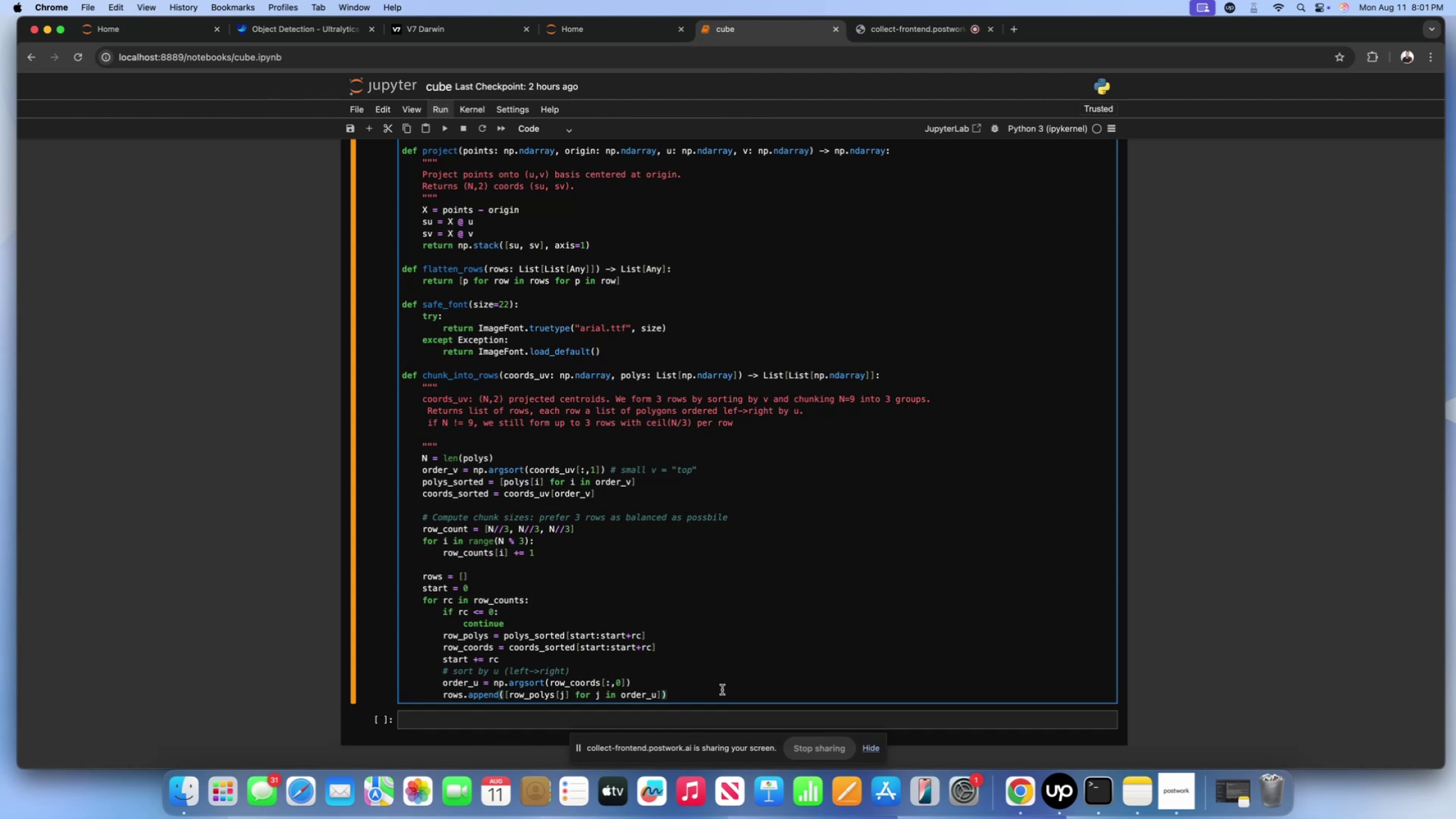 
key(Enter)
 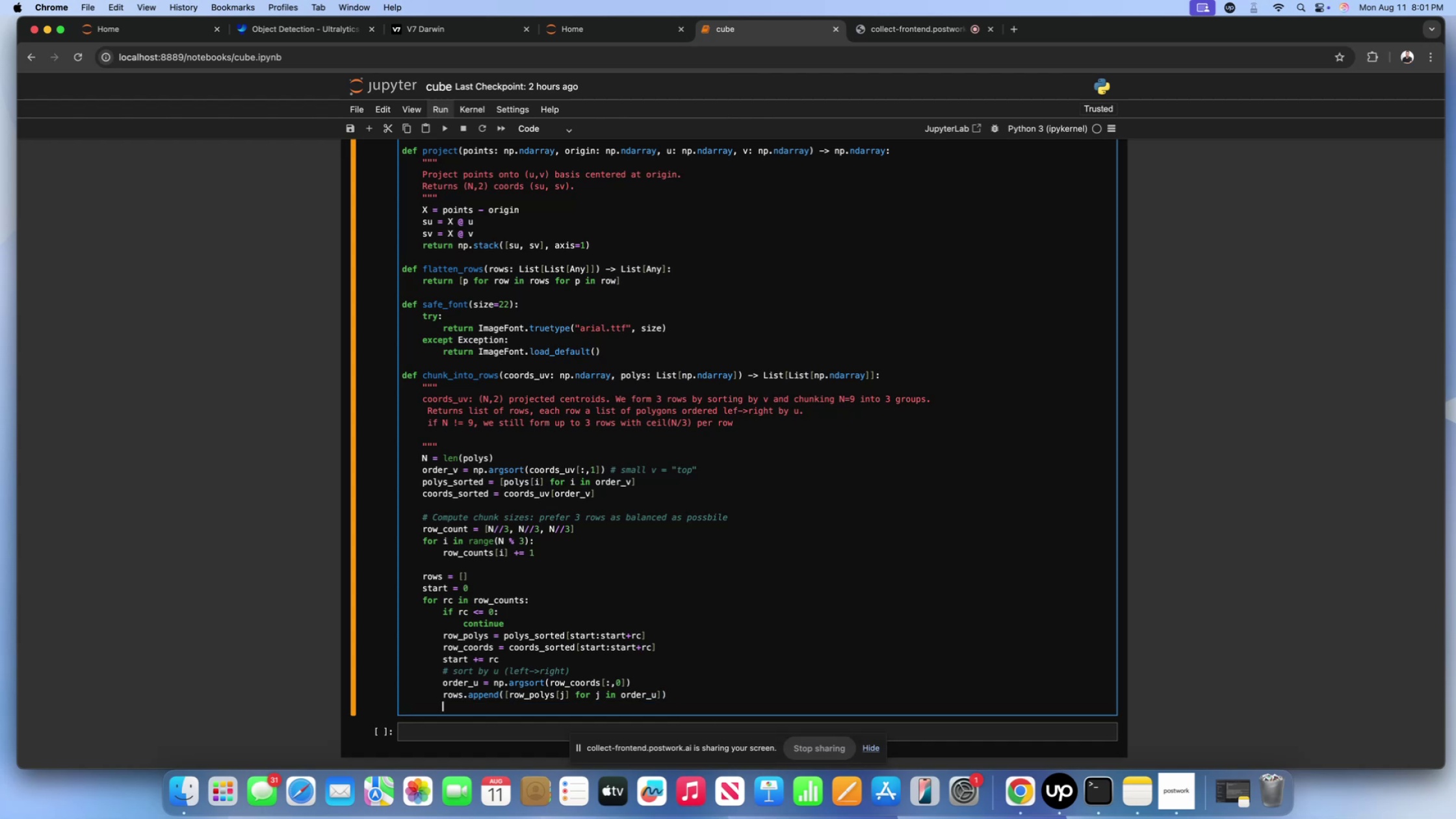 
key(Backspace)
type(return rows)
 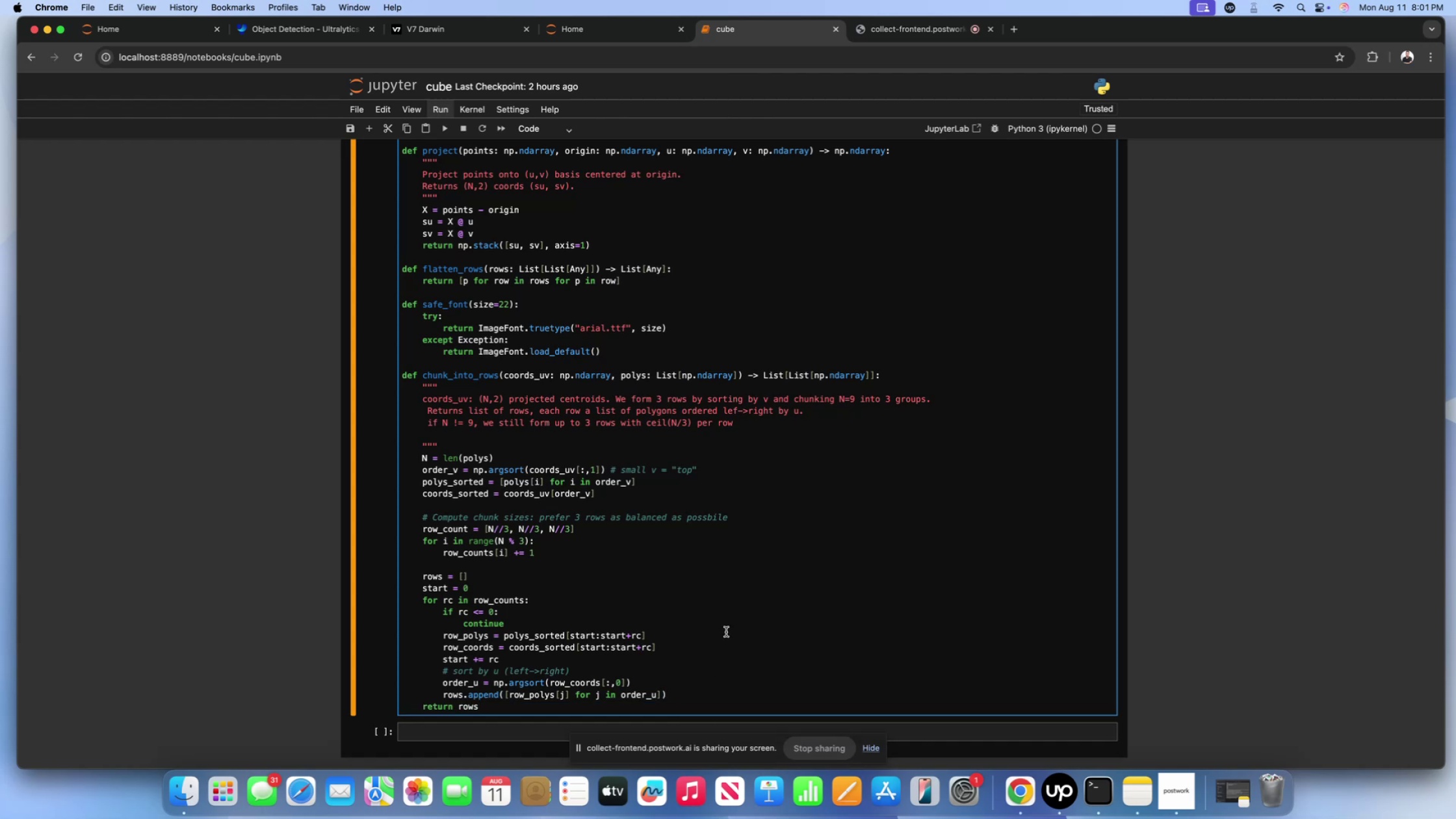 
scroll: coordinate [727, 627], scroll_direction: down, amount: 8.0
 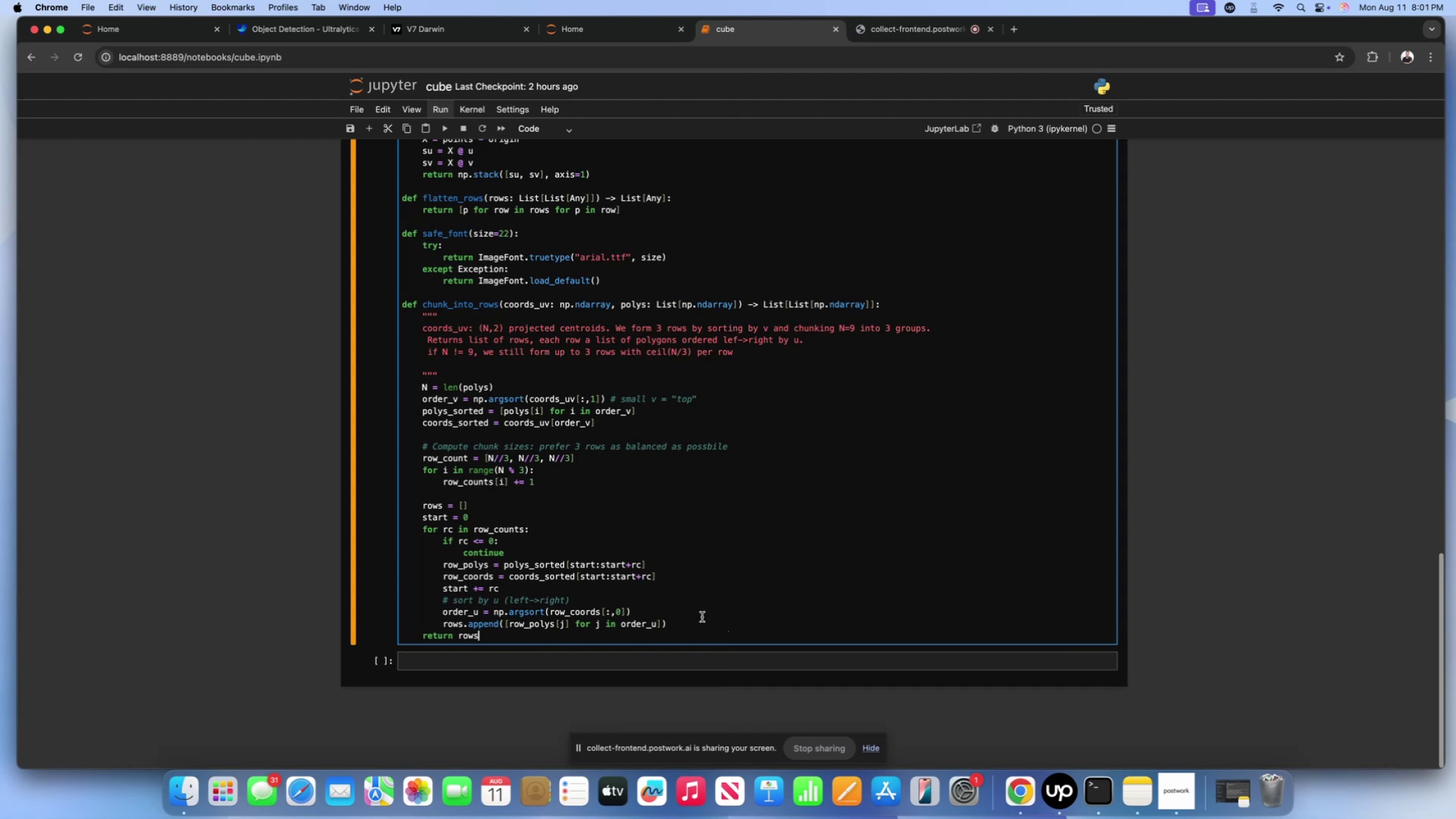 
left_click([702, 617])
 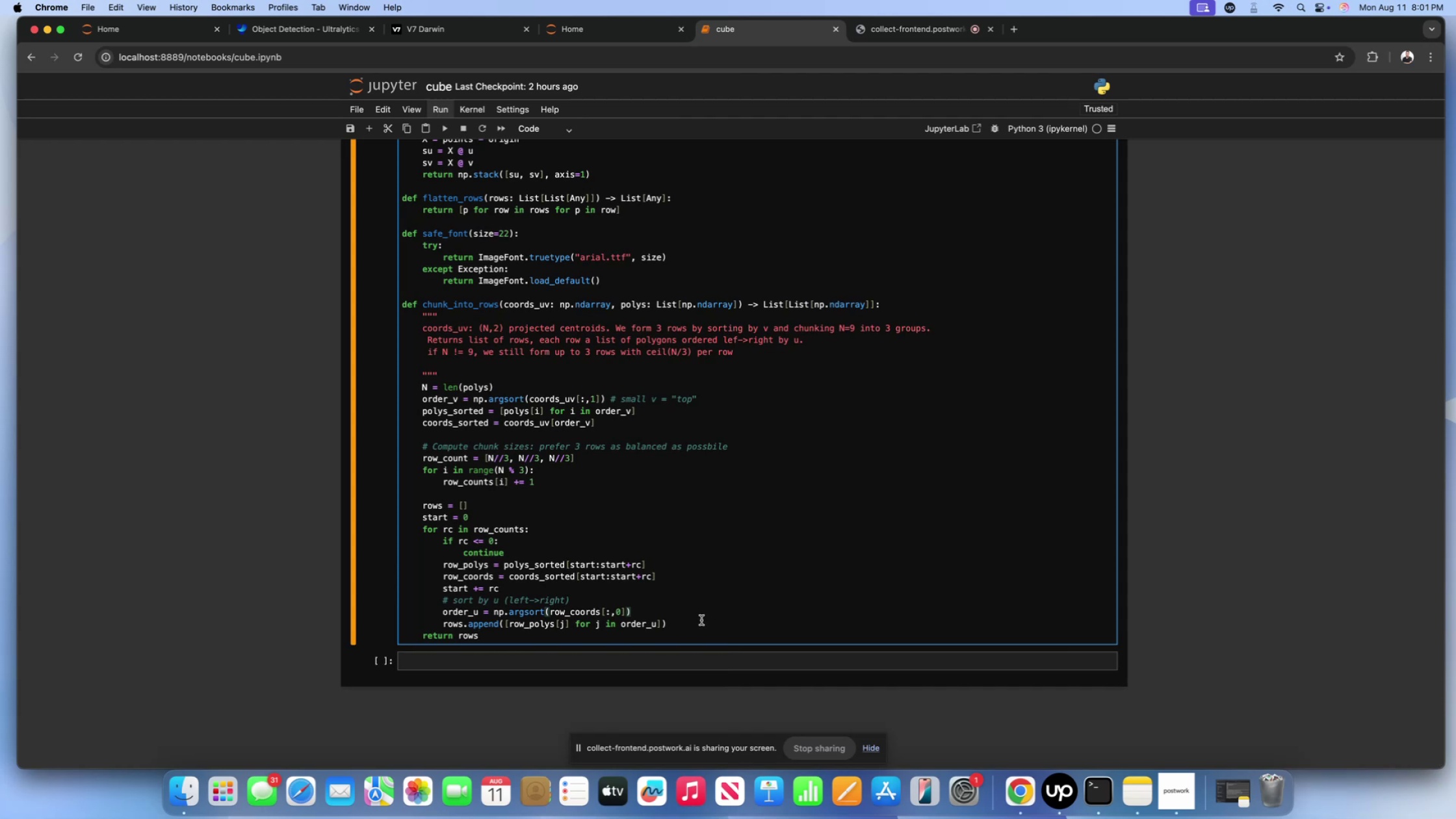 
left_click([701, 620])
 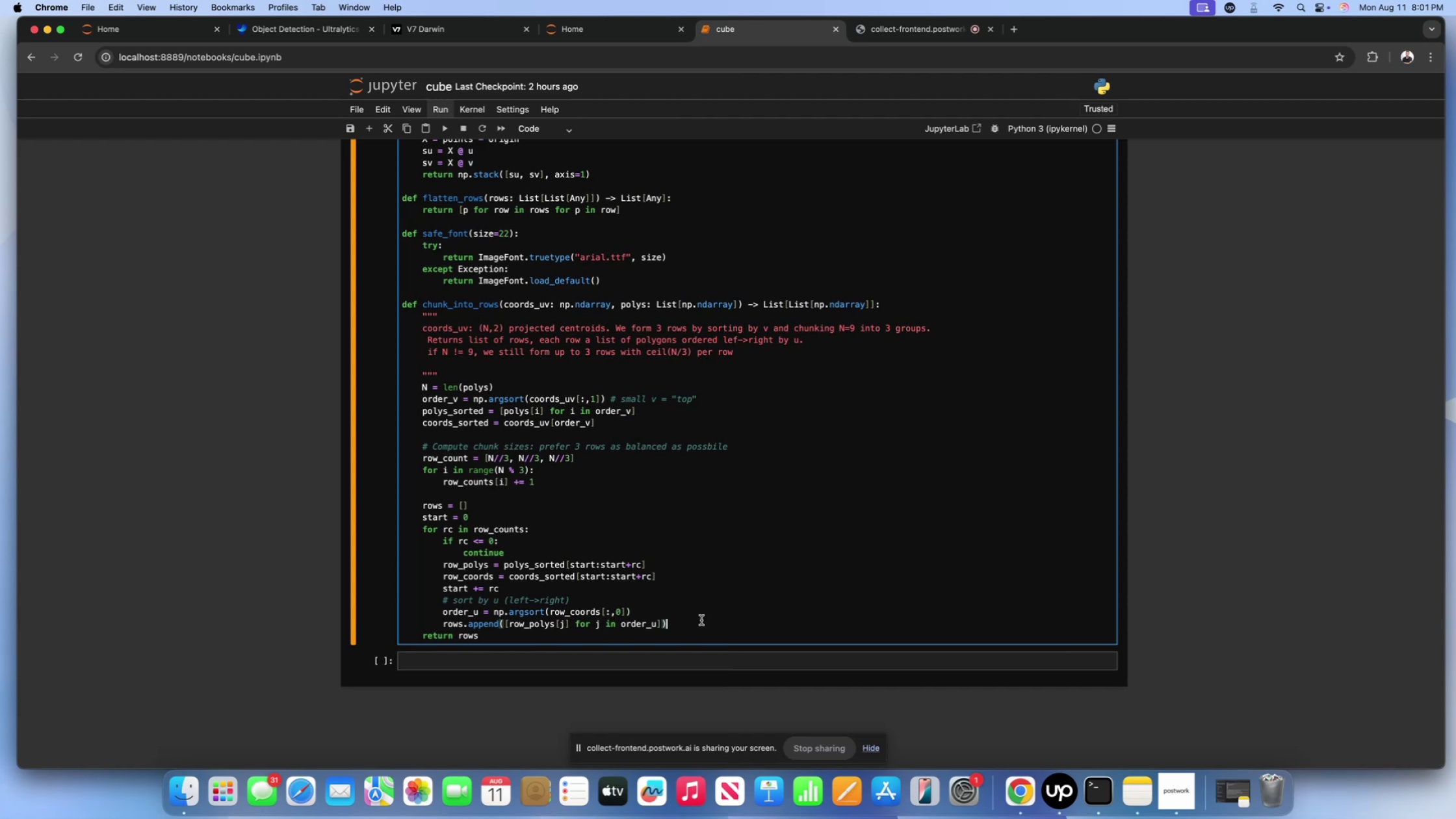 
key(Enter)
 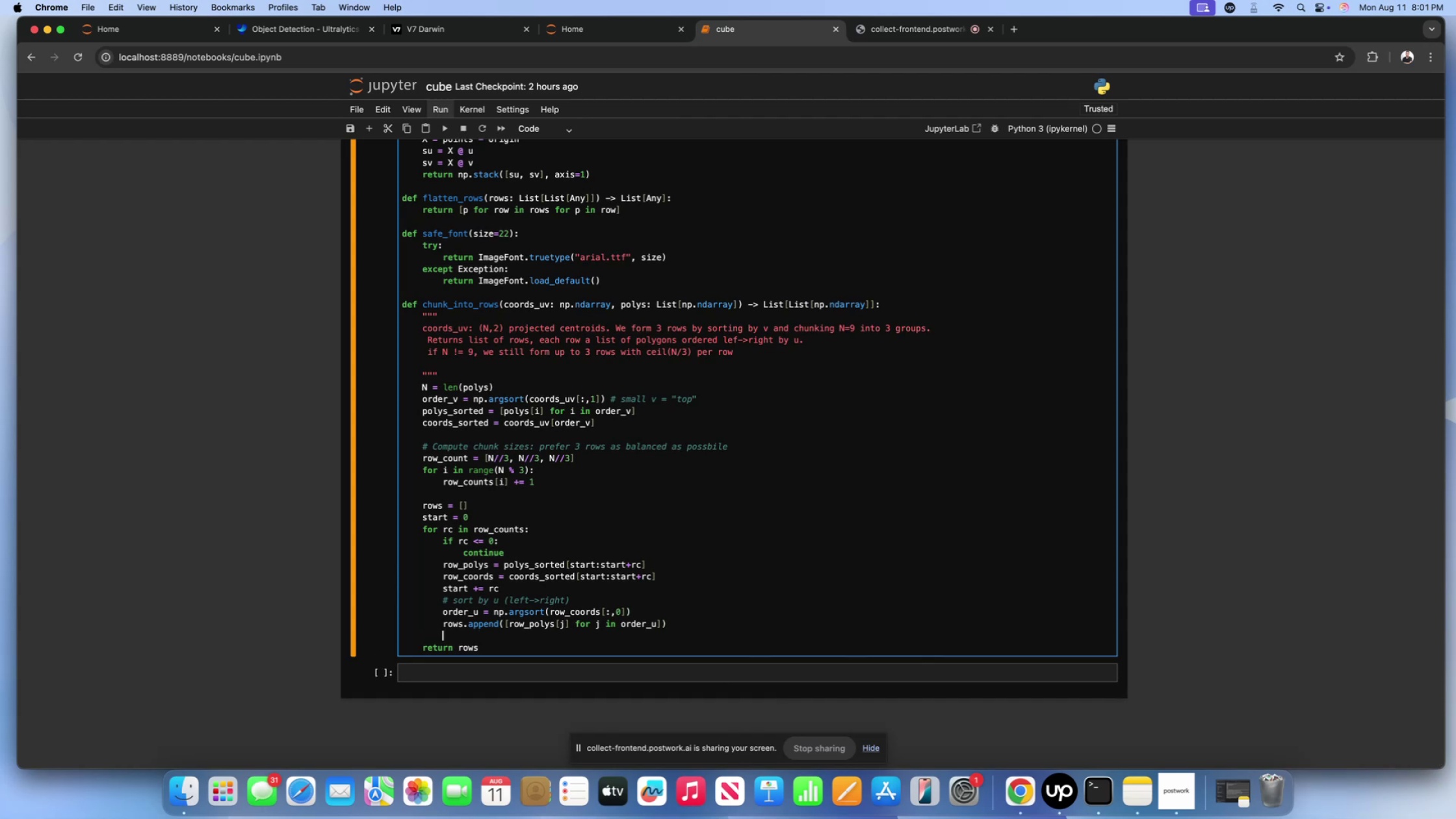 
key(Shift+ShiftLeft)
 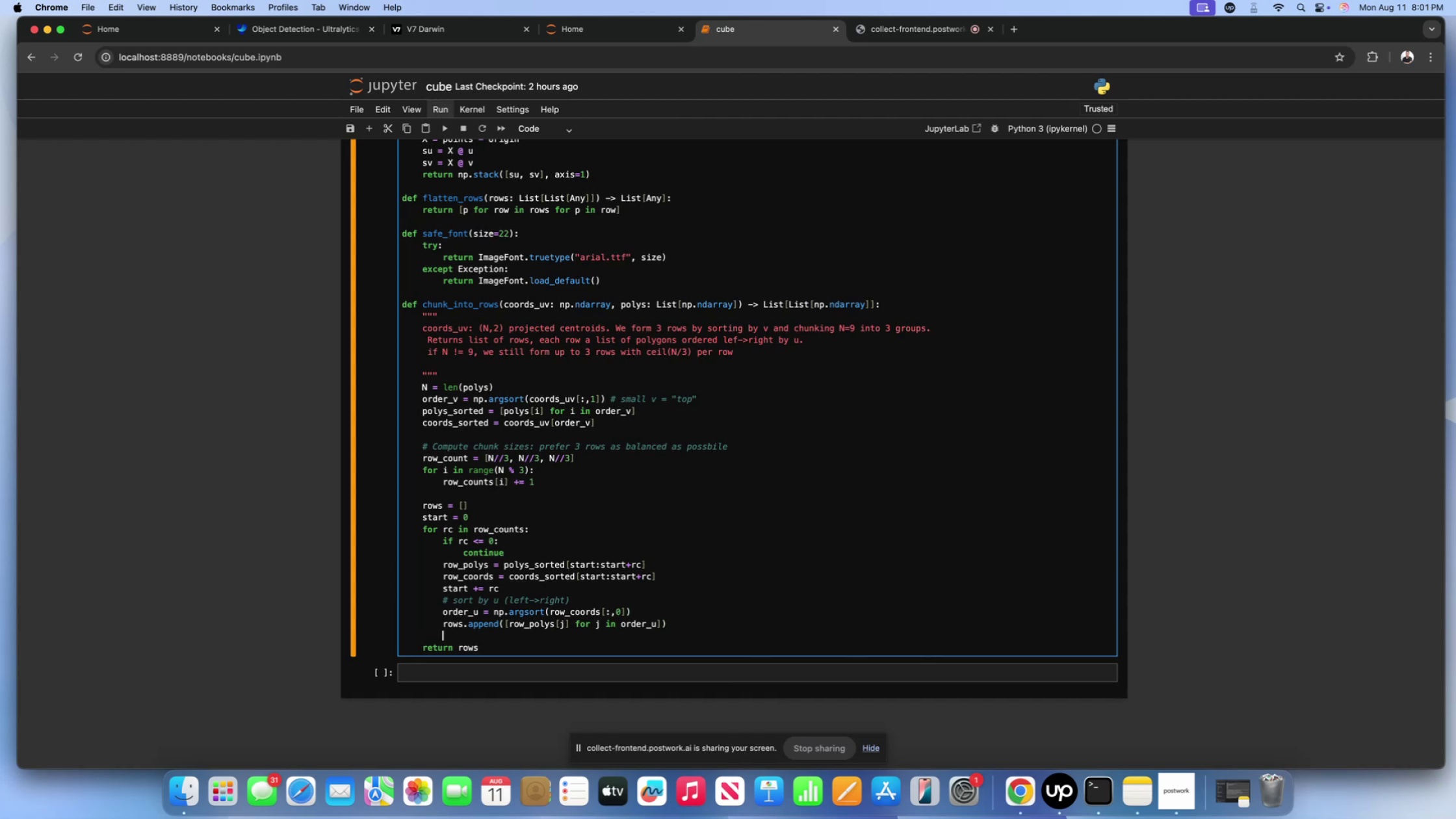 
key(Shift+Enter)
 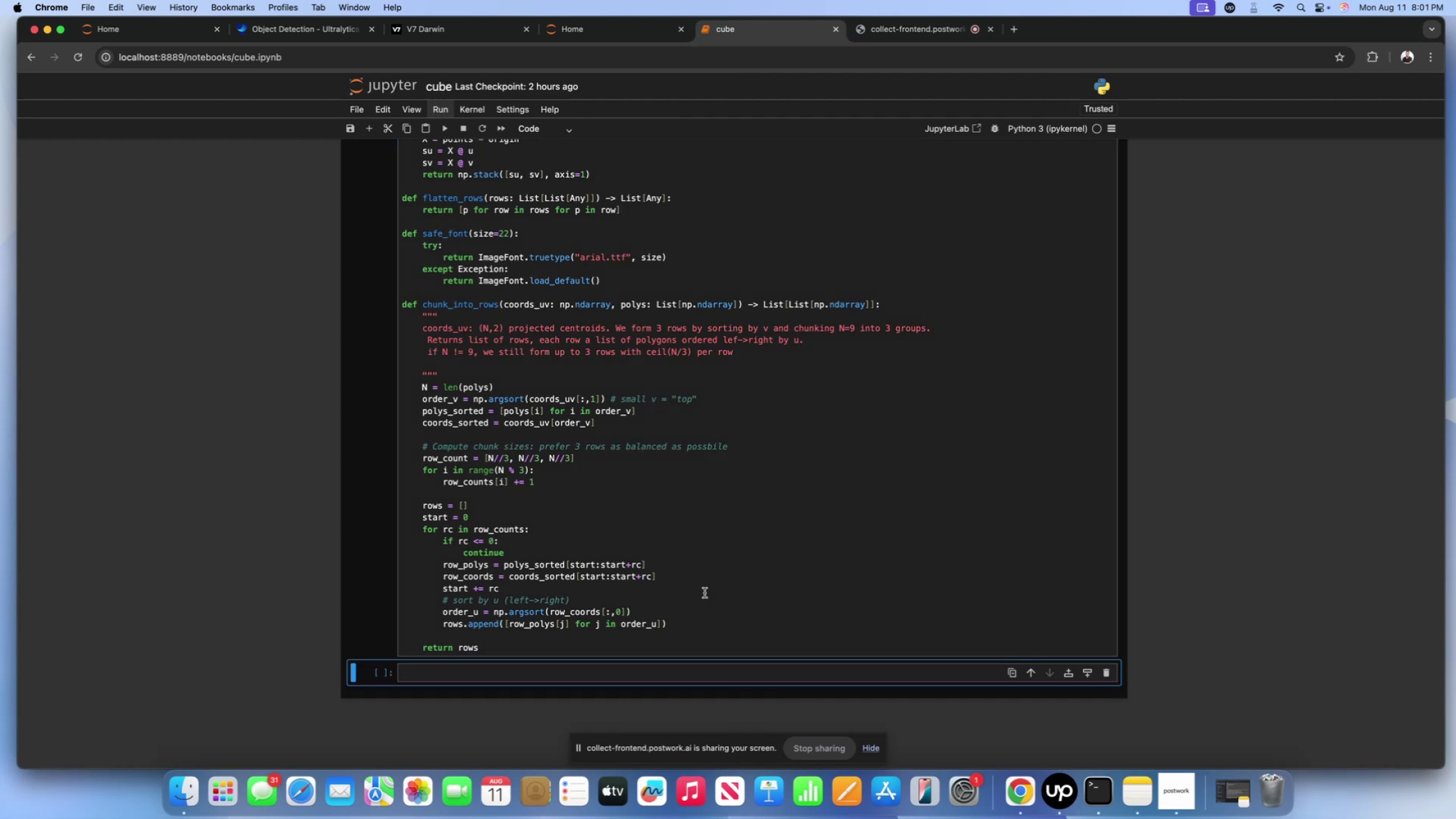 
scroll: coordinate [701, 580], scroll_direction: up, amount: 15.0
 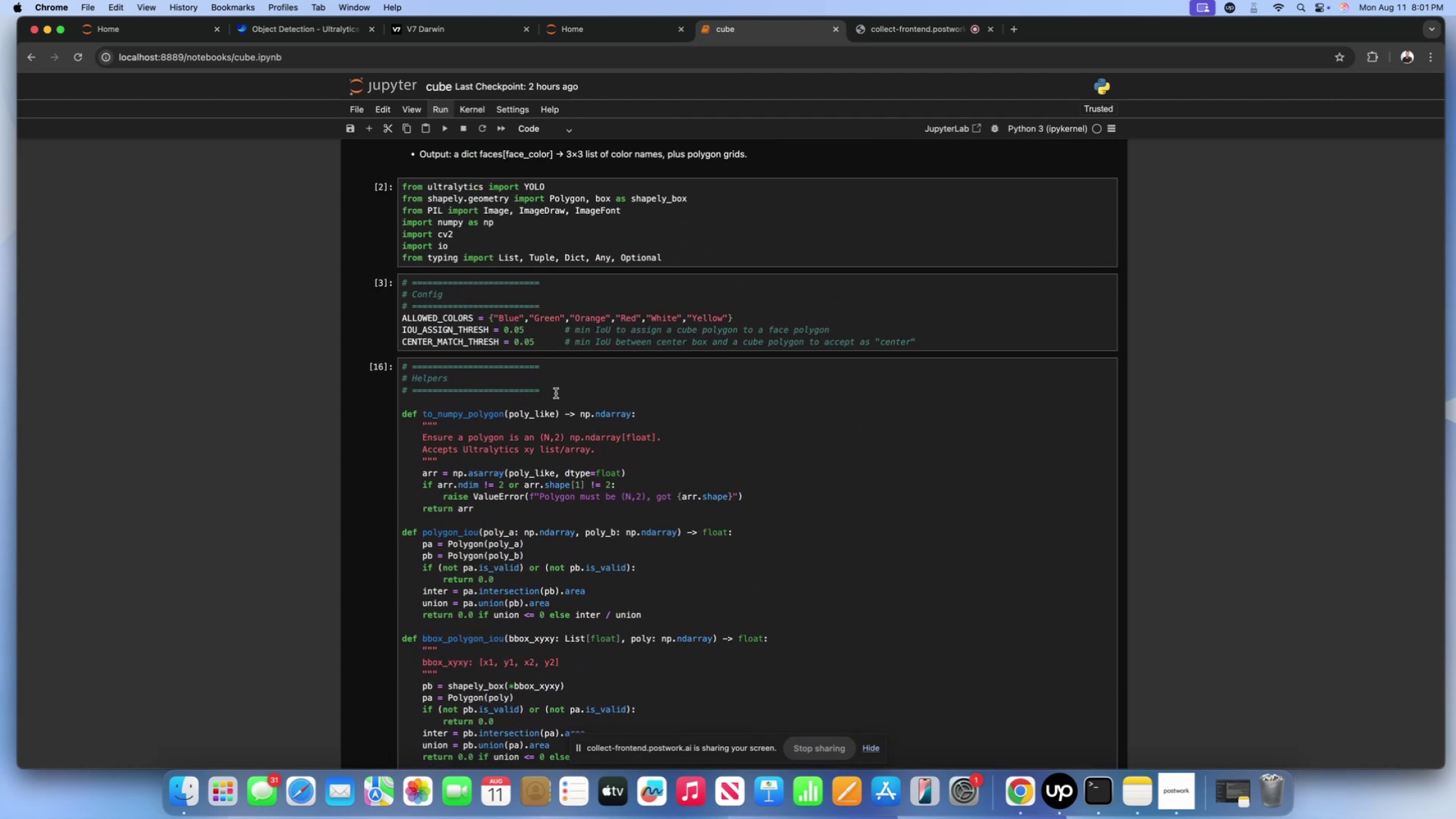 
left_click_drag(start_coordinate=[478, 385], to_coordinate=[385, 378])
 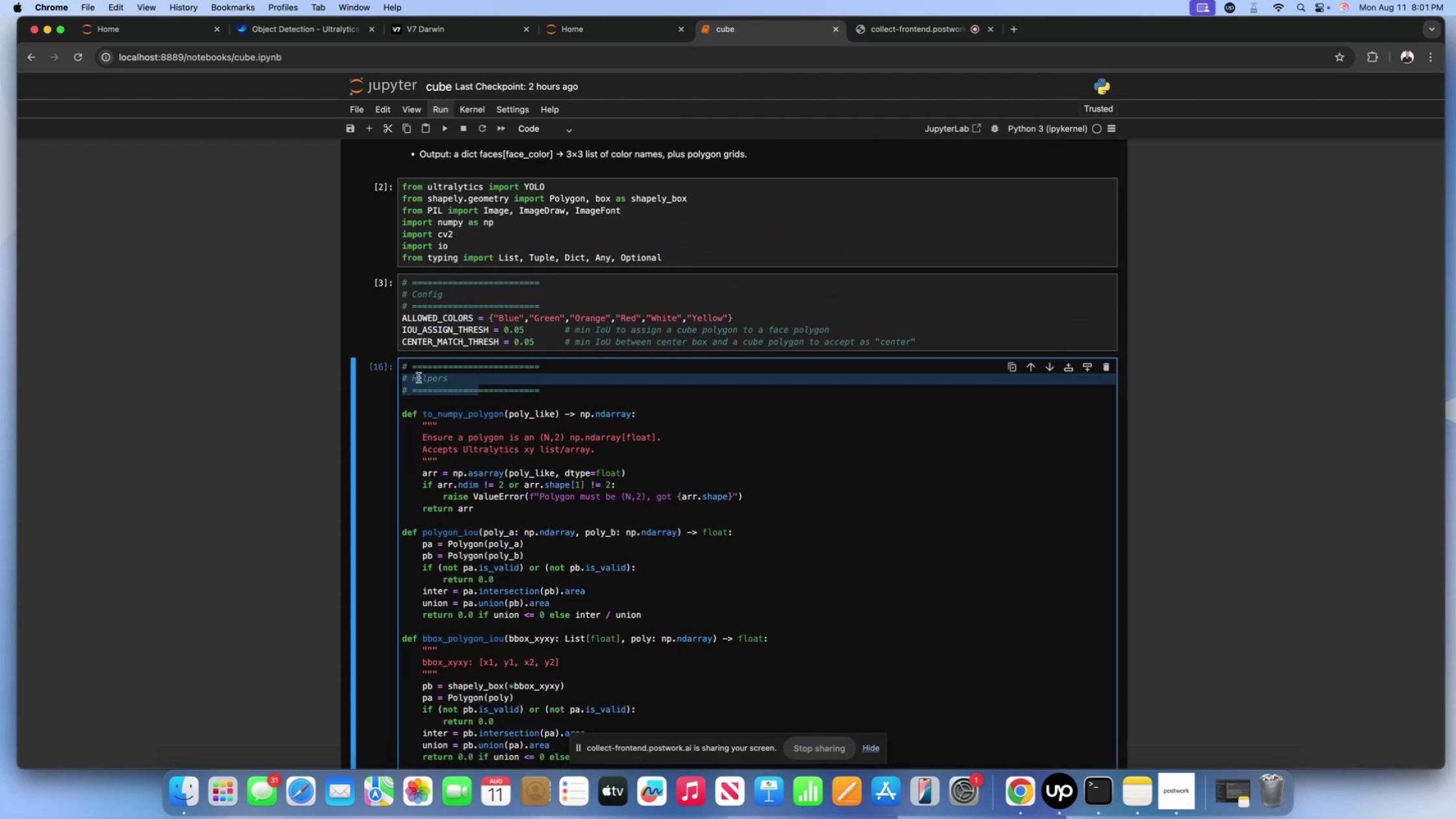 
left_click([419, 378])
 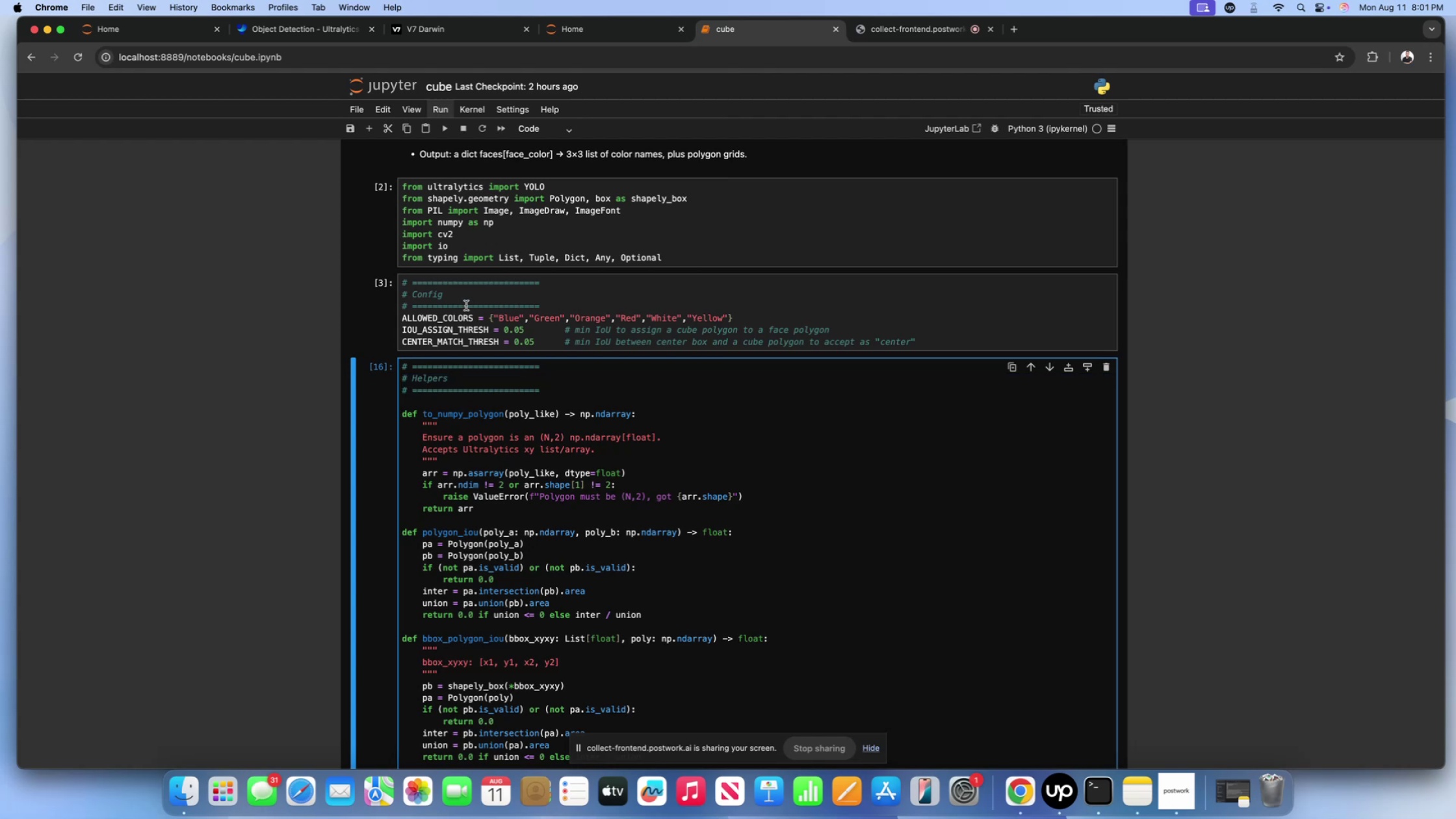 
left_click_drag(start_coordinate=[456, 301], to_coordinate=[398, 297])
 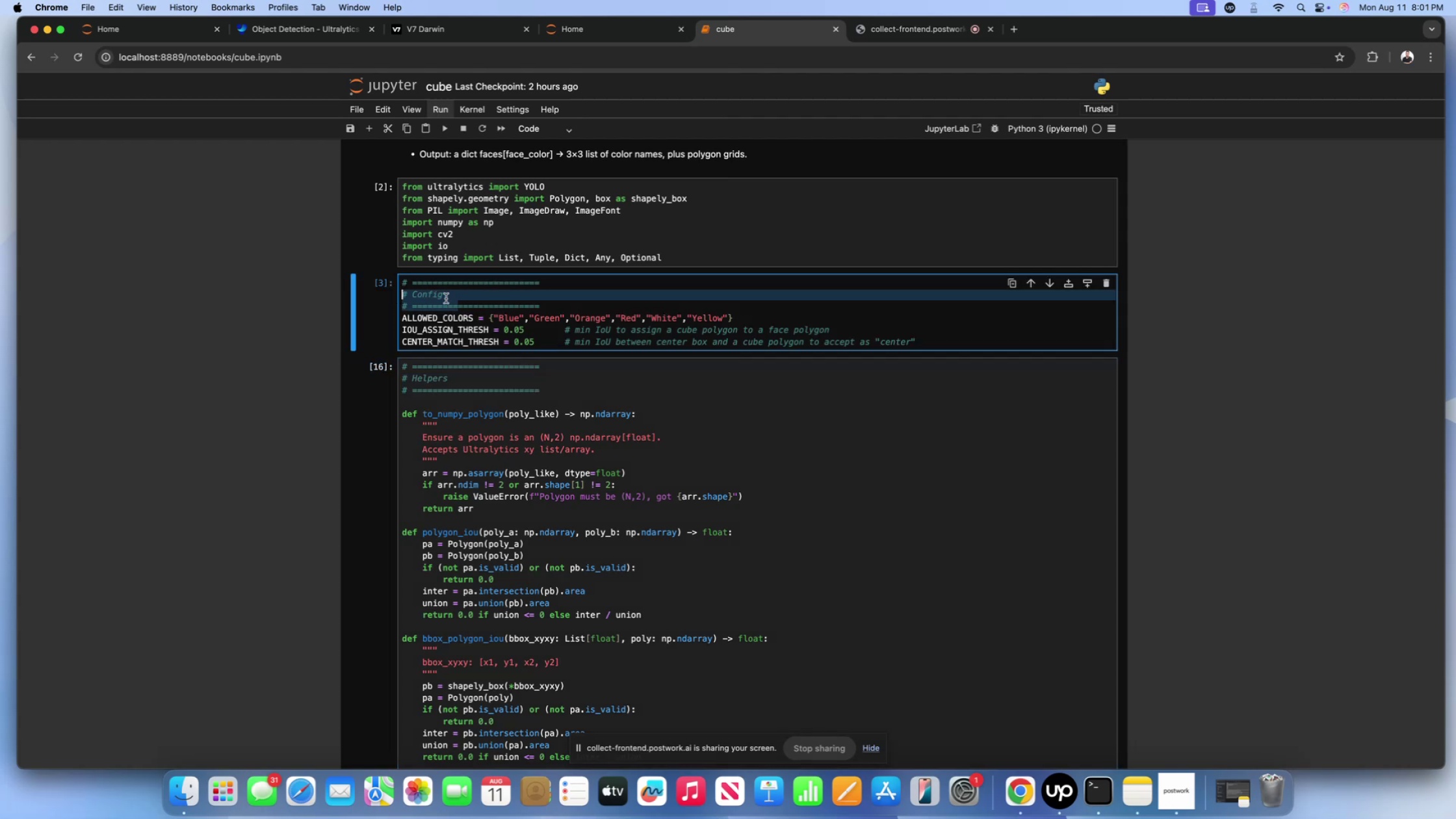 
left_click([446, 298])
 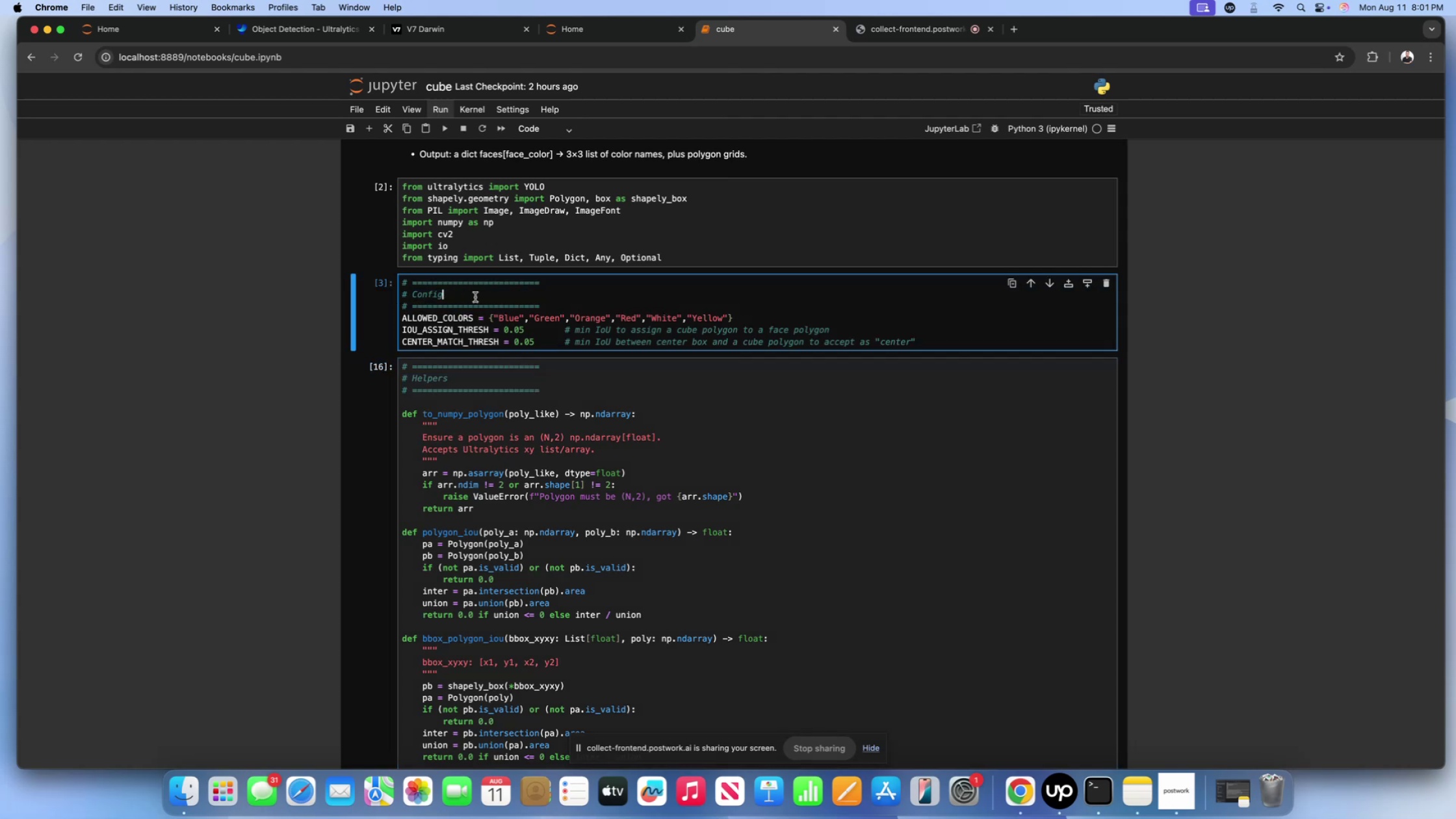 
left_click_drag(start_coordinate=[475, 297], to_coordinate=[373, 291])
 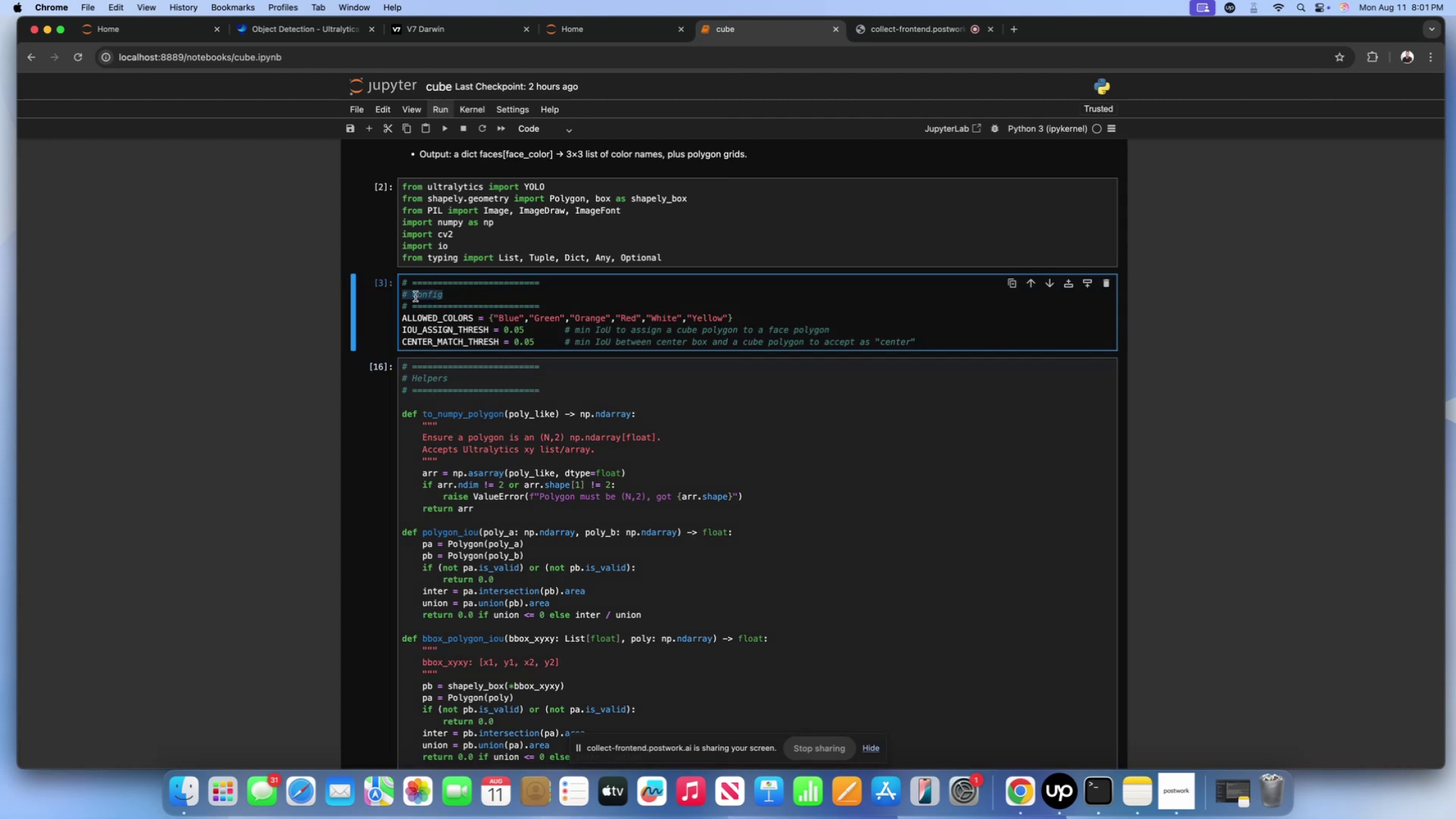 
key(Meta+C)
 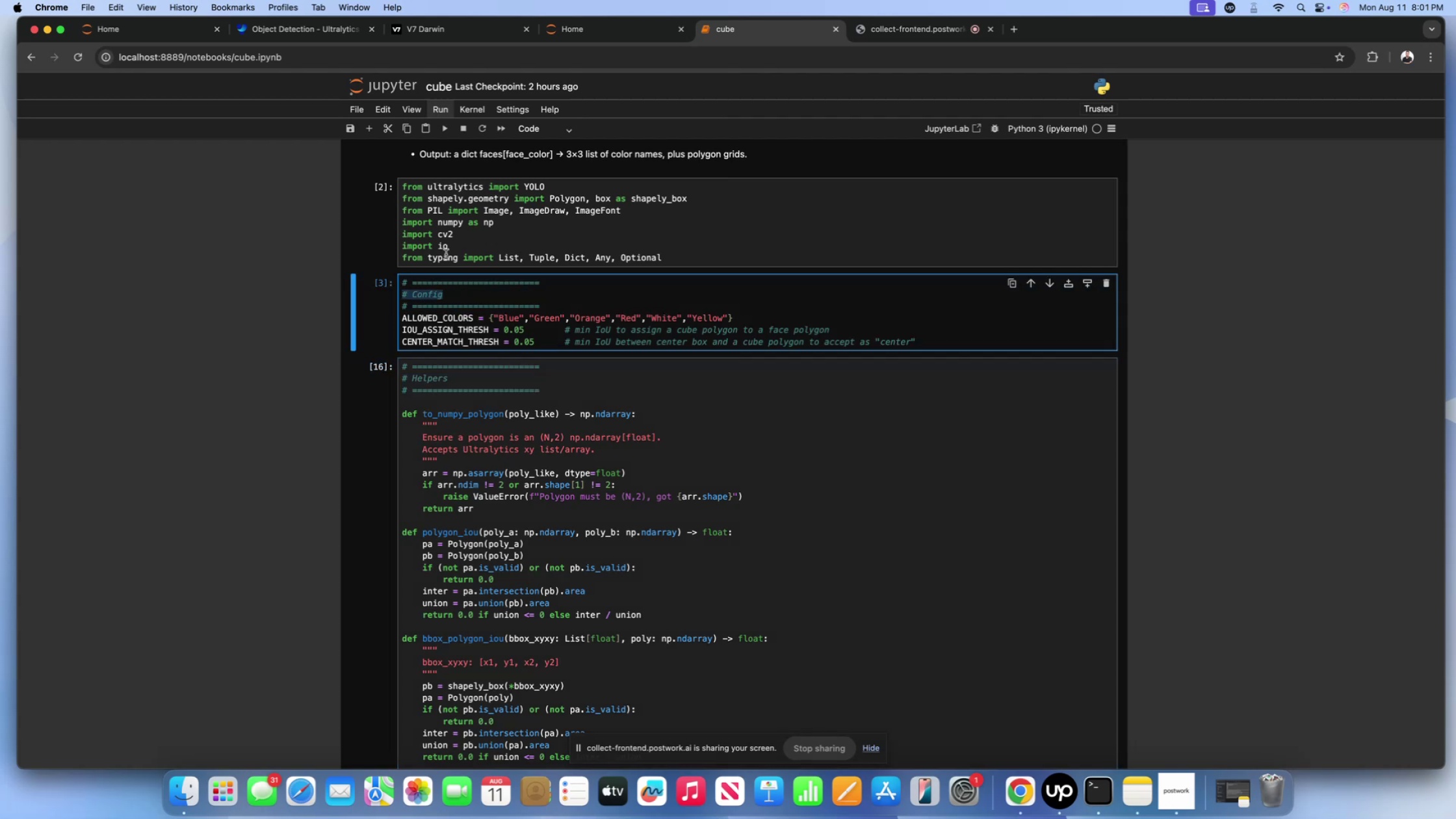 
left_click([435, 232])
 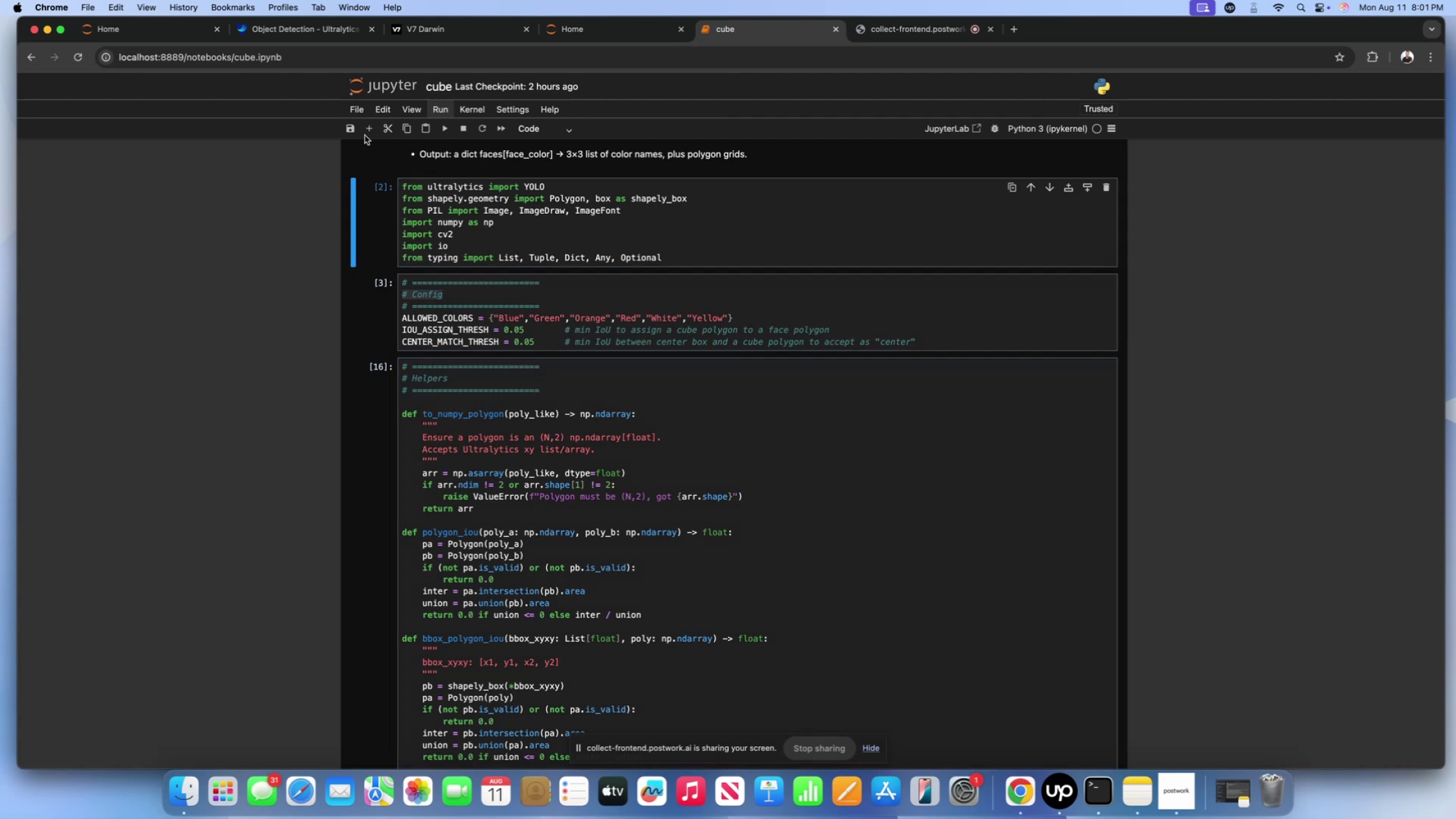 
double_click([369, 131])
 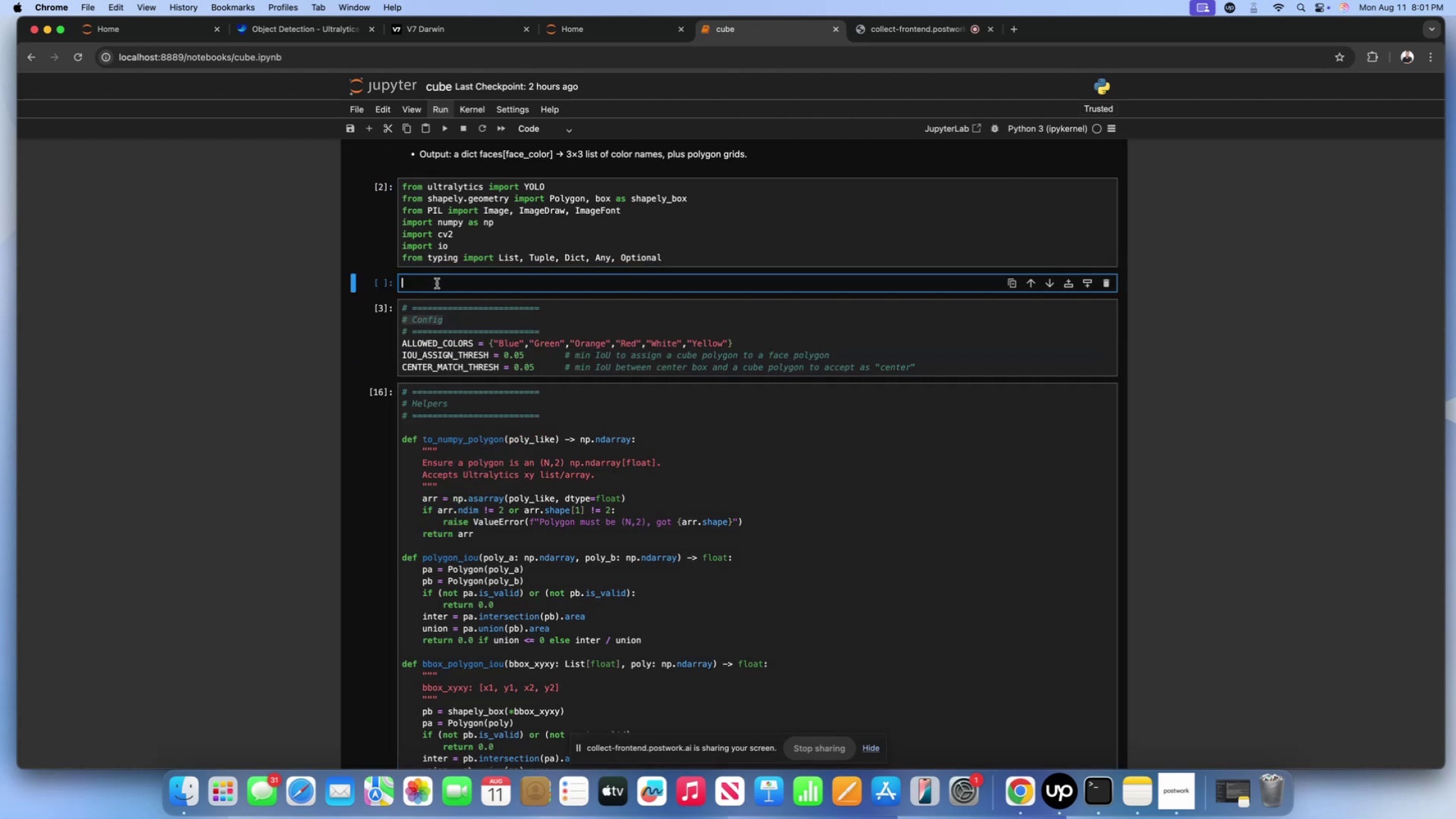 
key(Meta+V)
 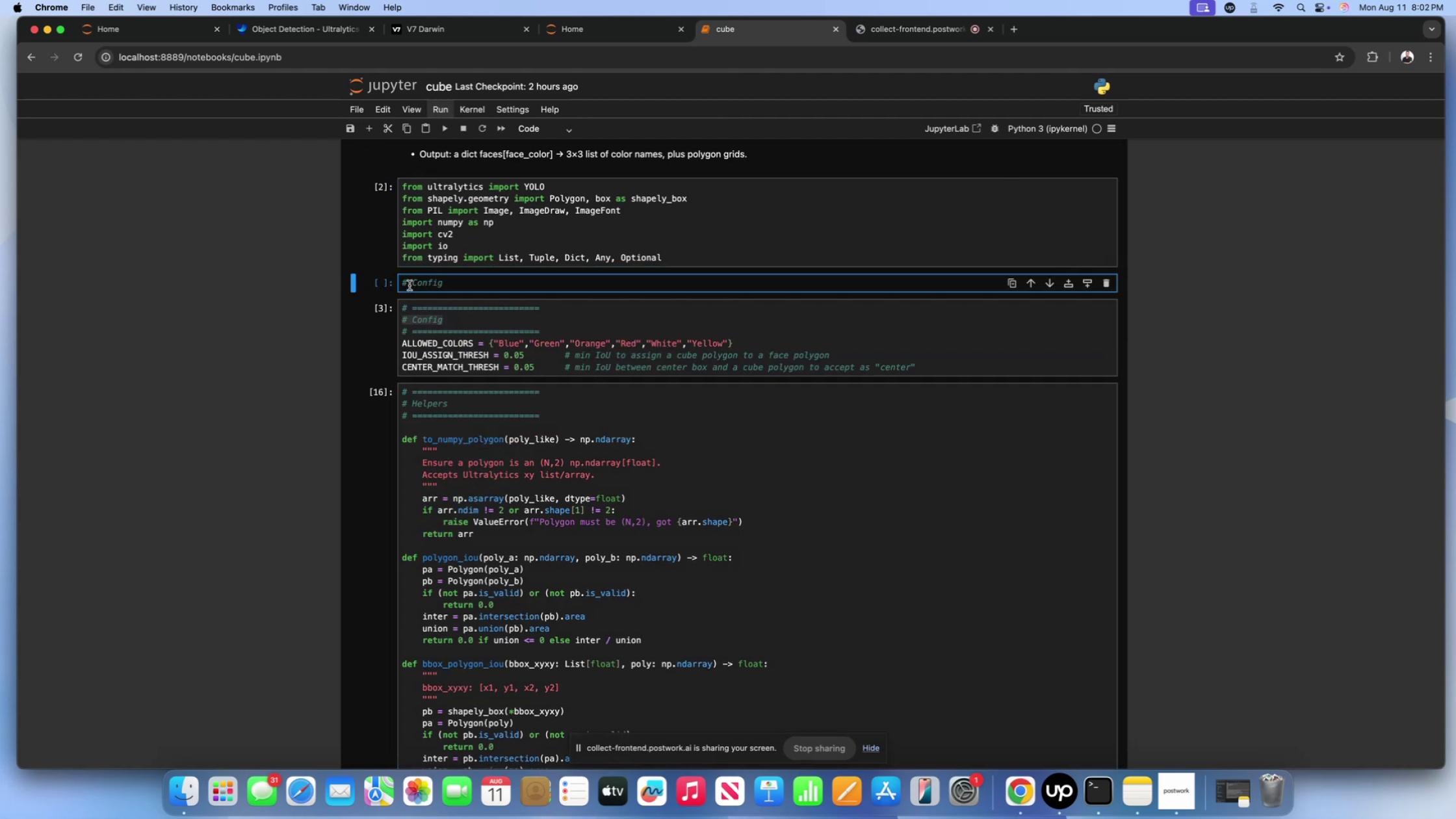 
left_click([407, 283])
 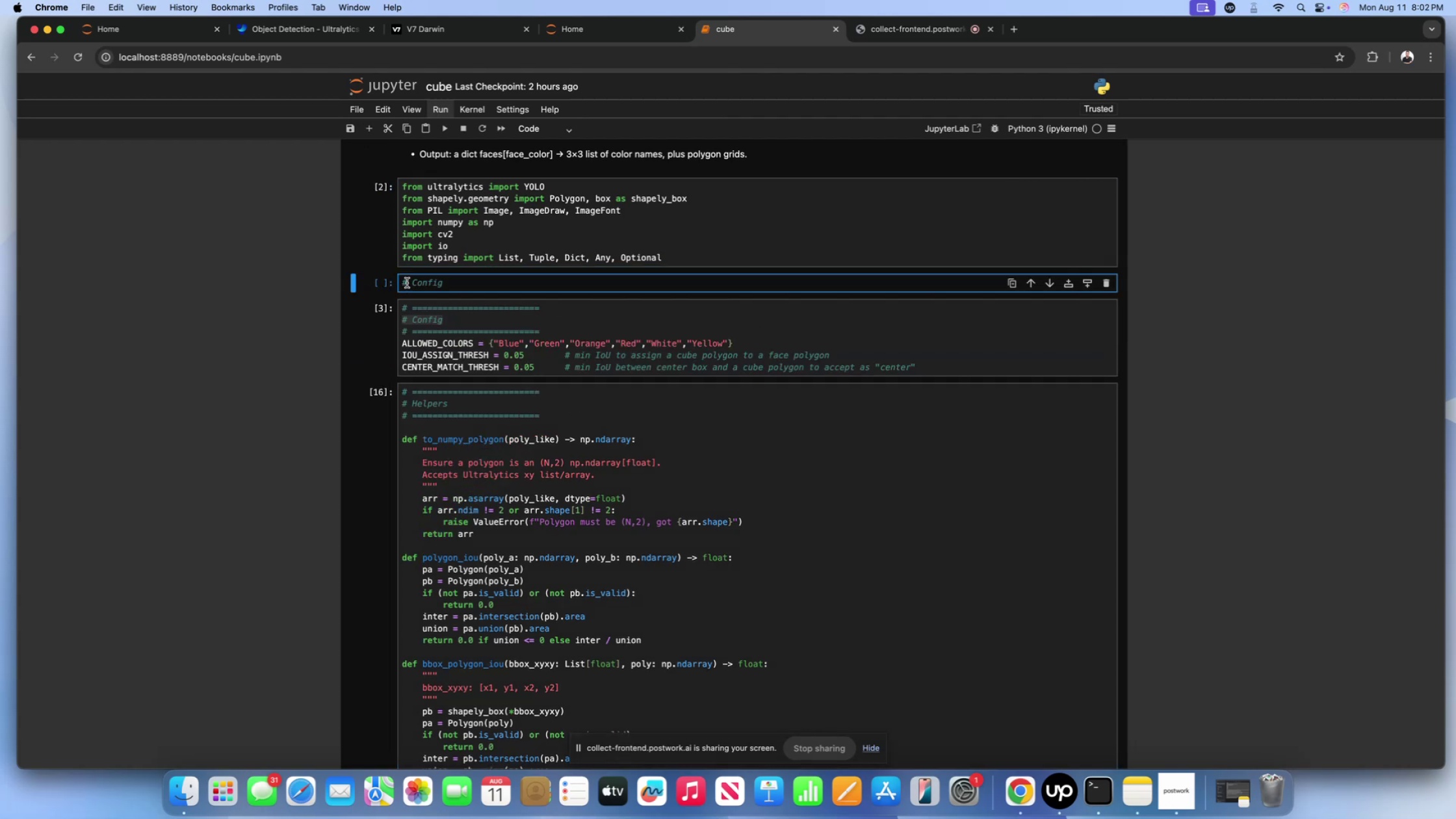 
key(Shift+3)
 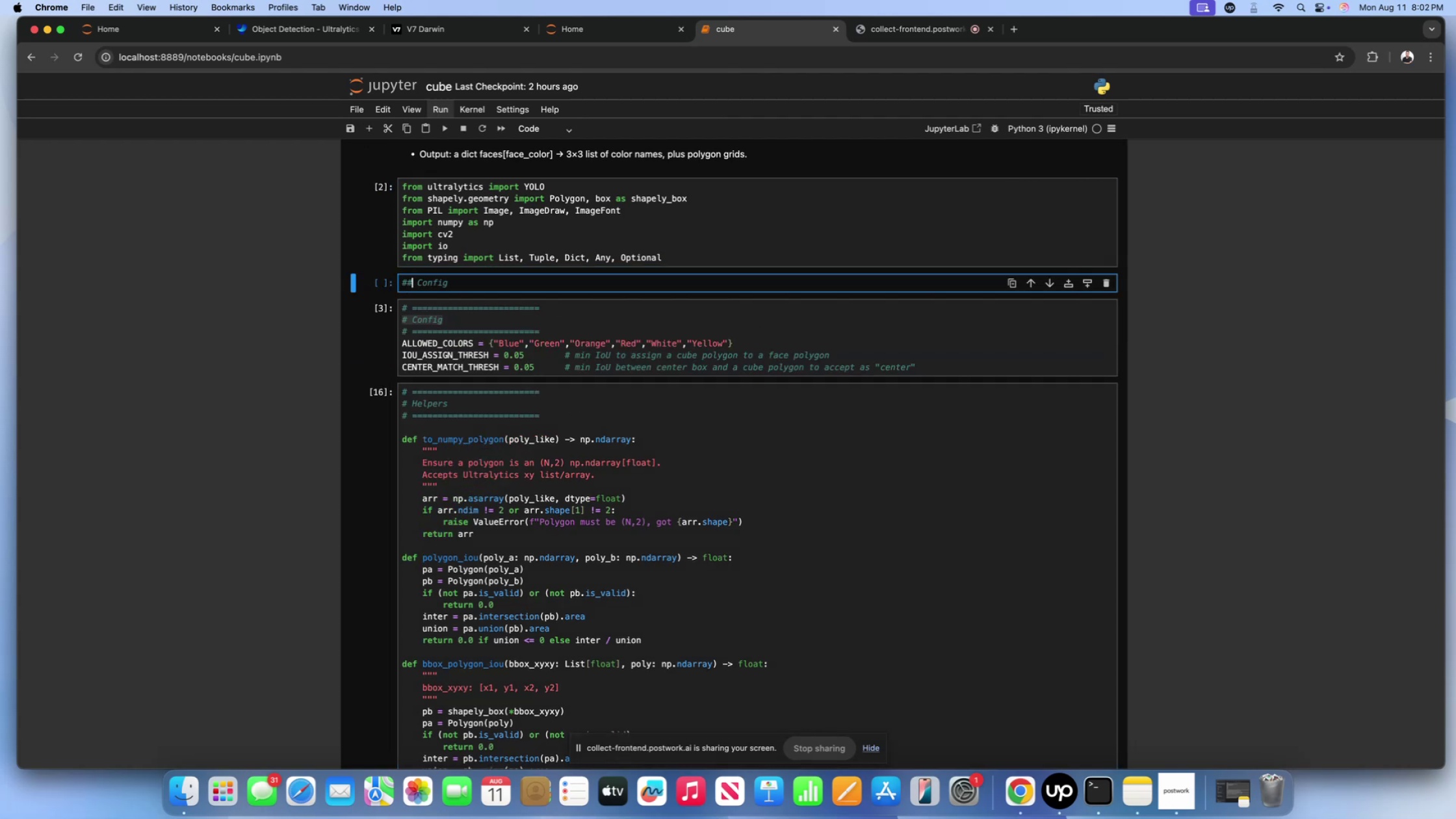 
key(Shift+ShiftLeft)
 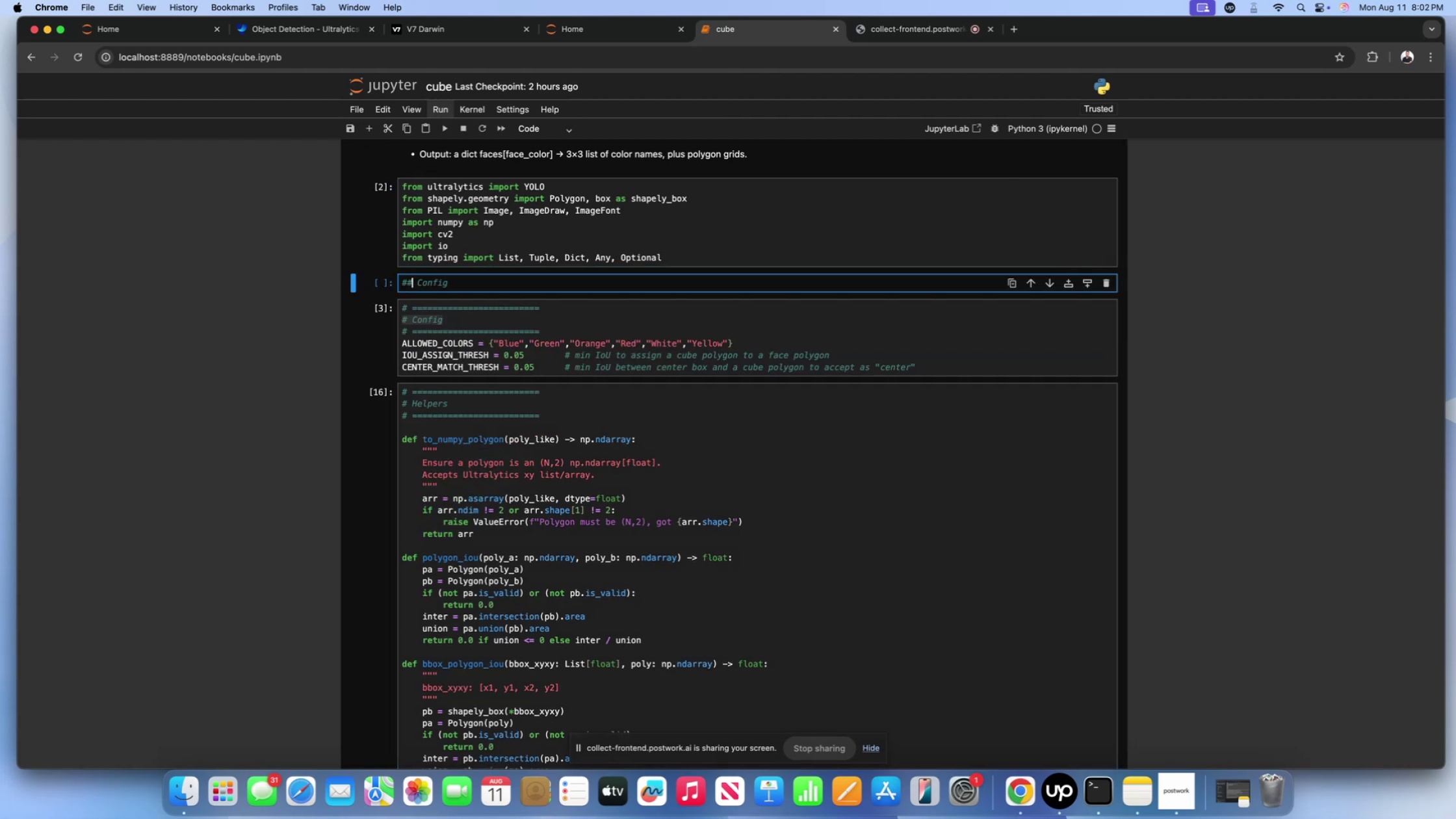 
key(Shift+3)
 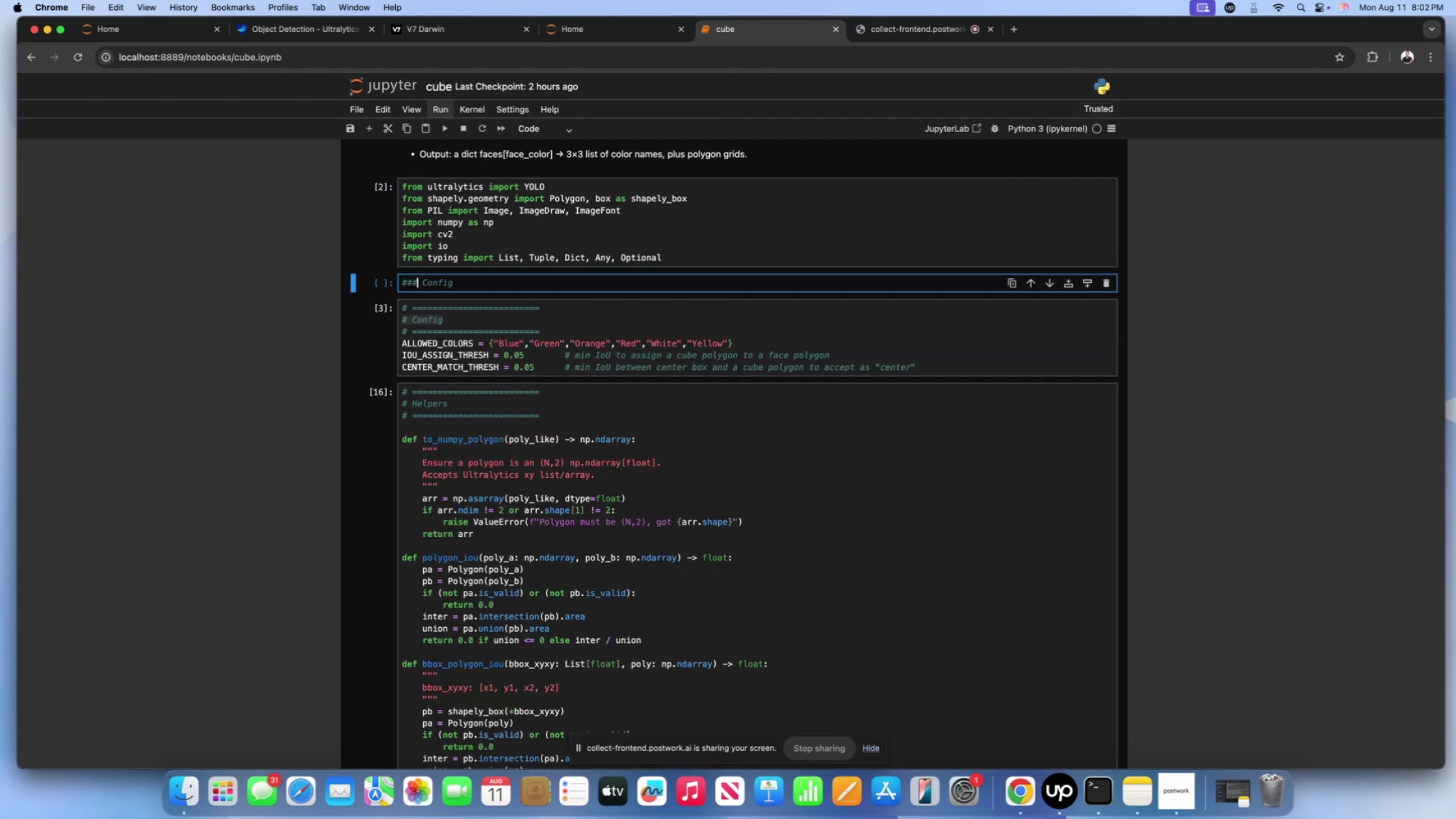 
key(Shift+ShiftLeft)
 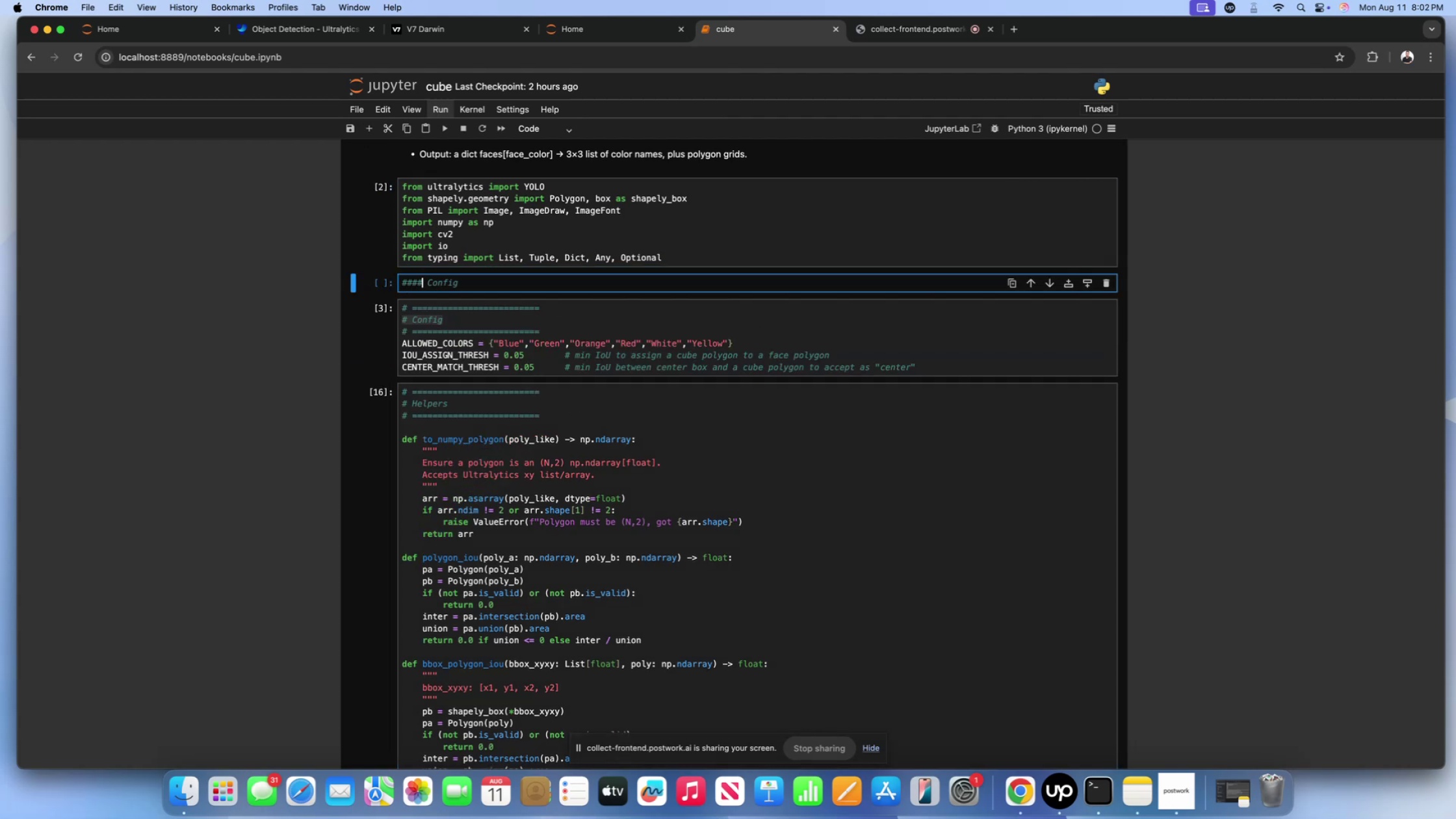 
key(Shift+3)
 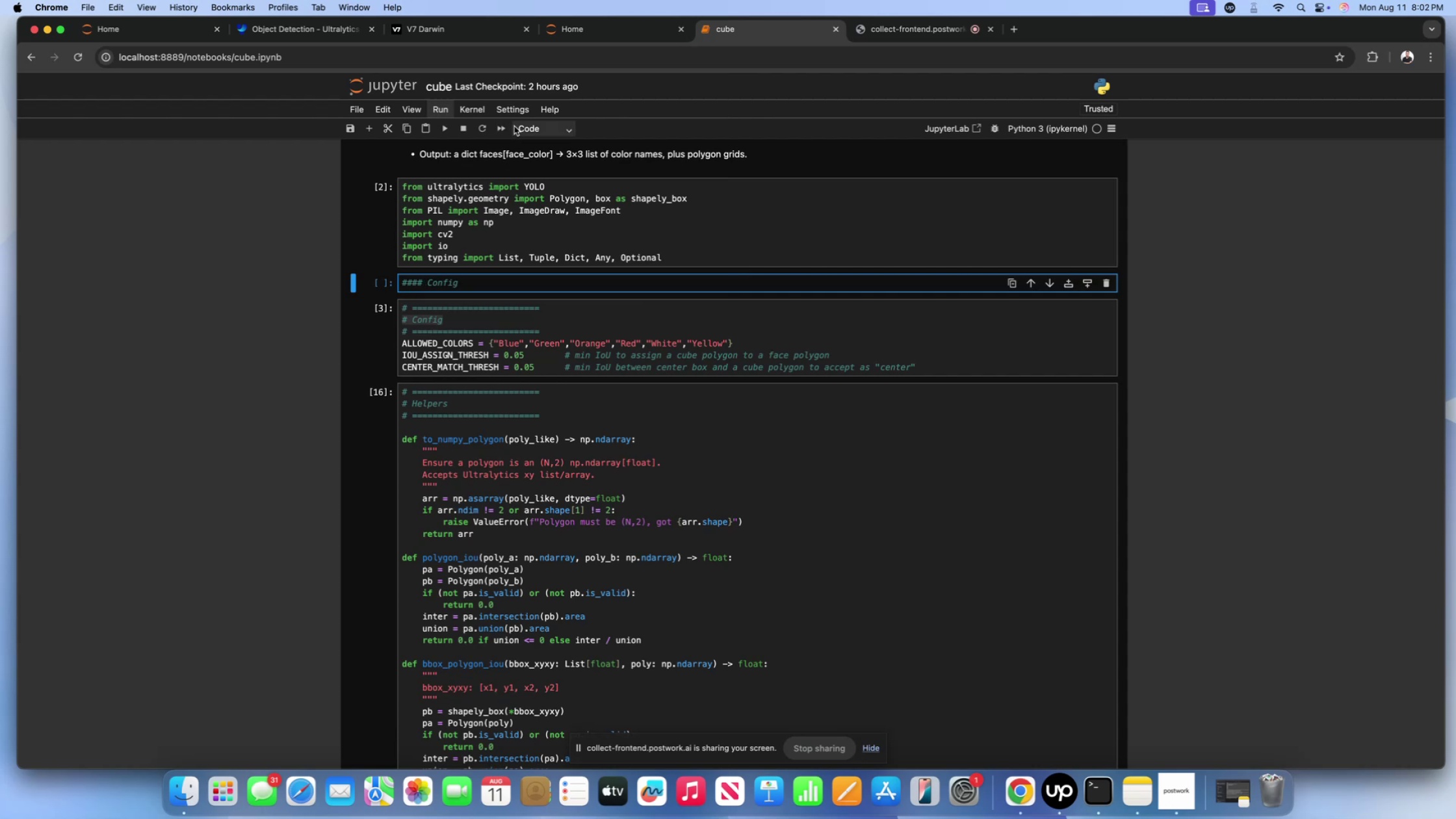 
double_click([538, 149])
 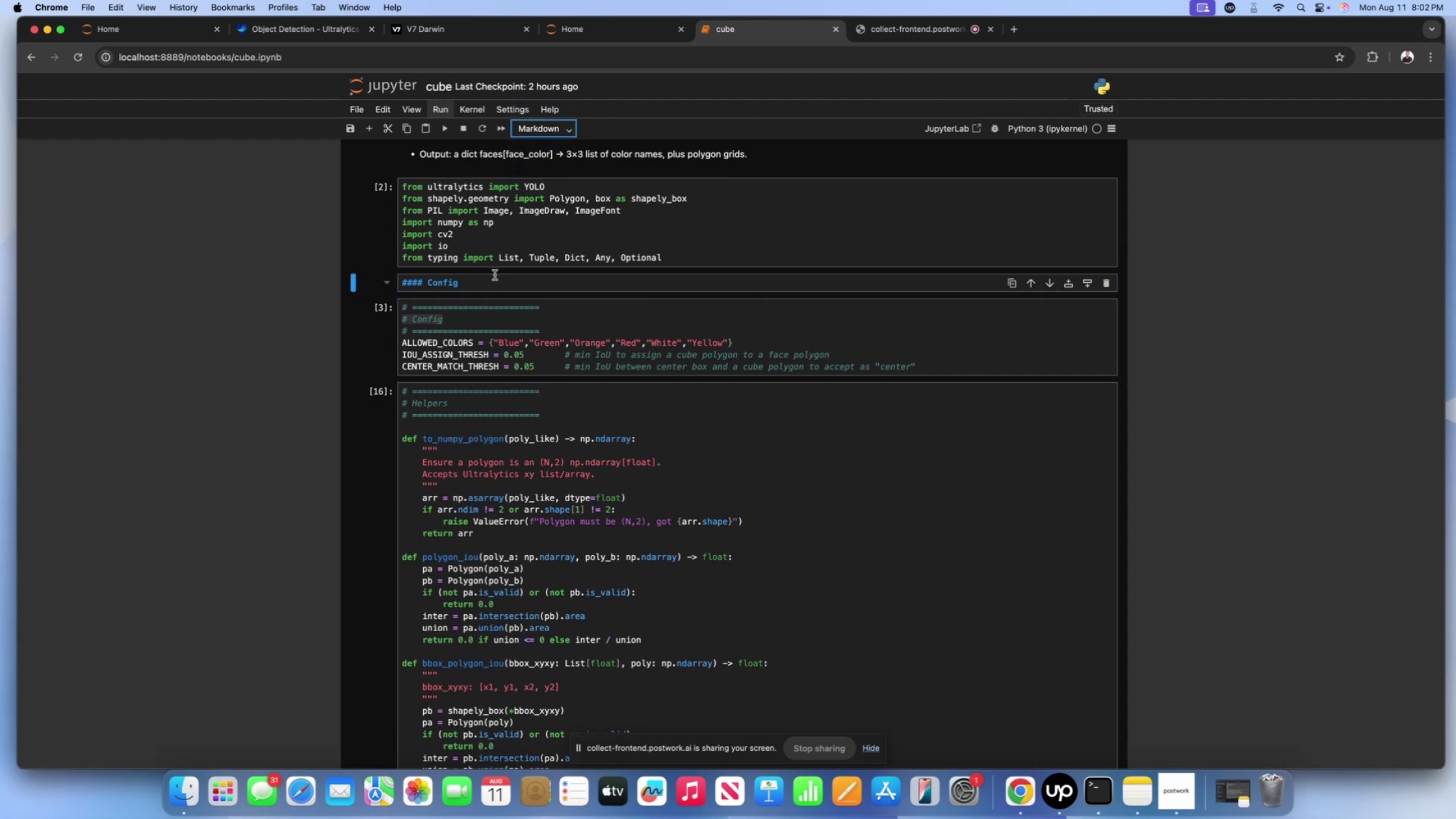 
left_click([495, 276])
 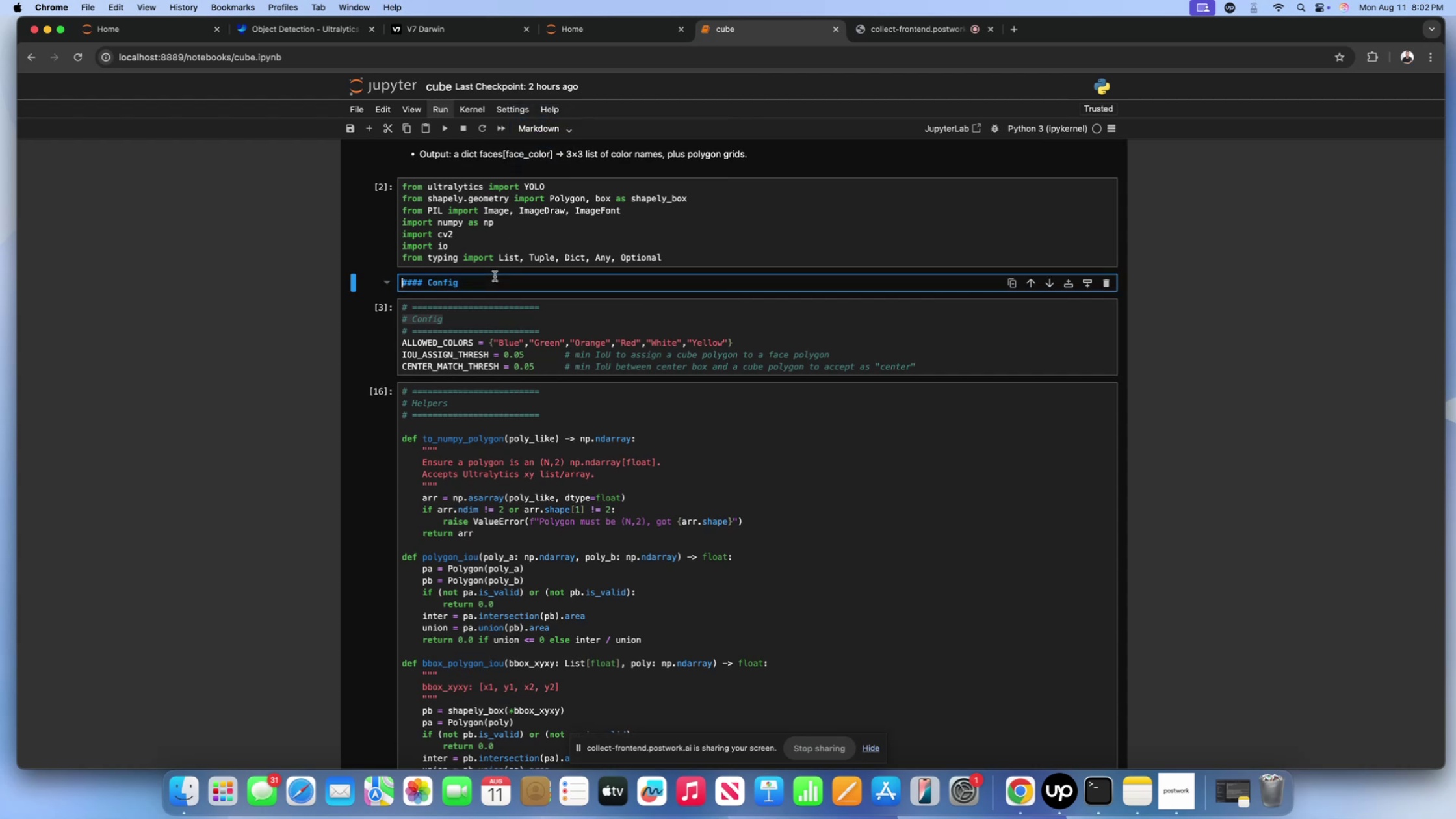 
key(Shift+Enter)
 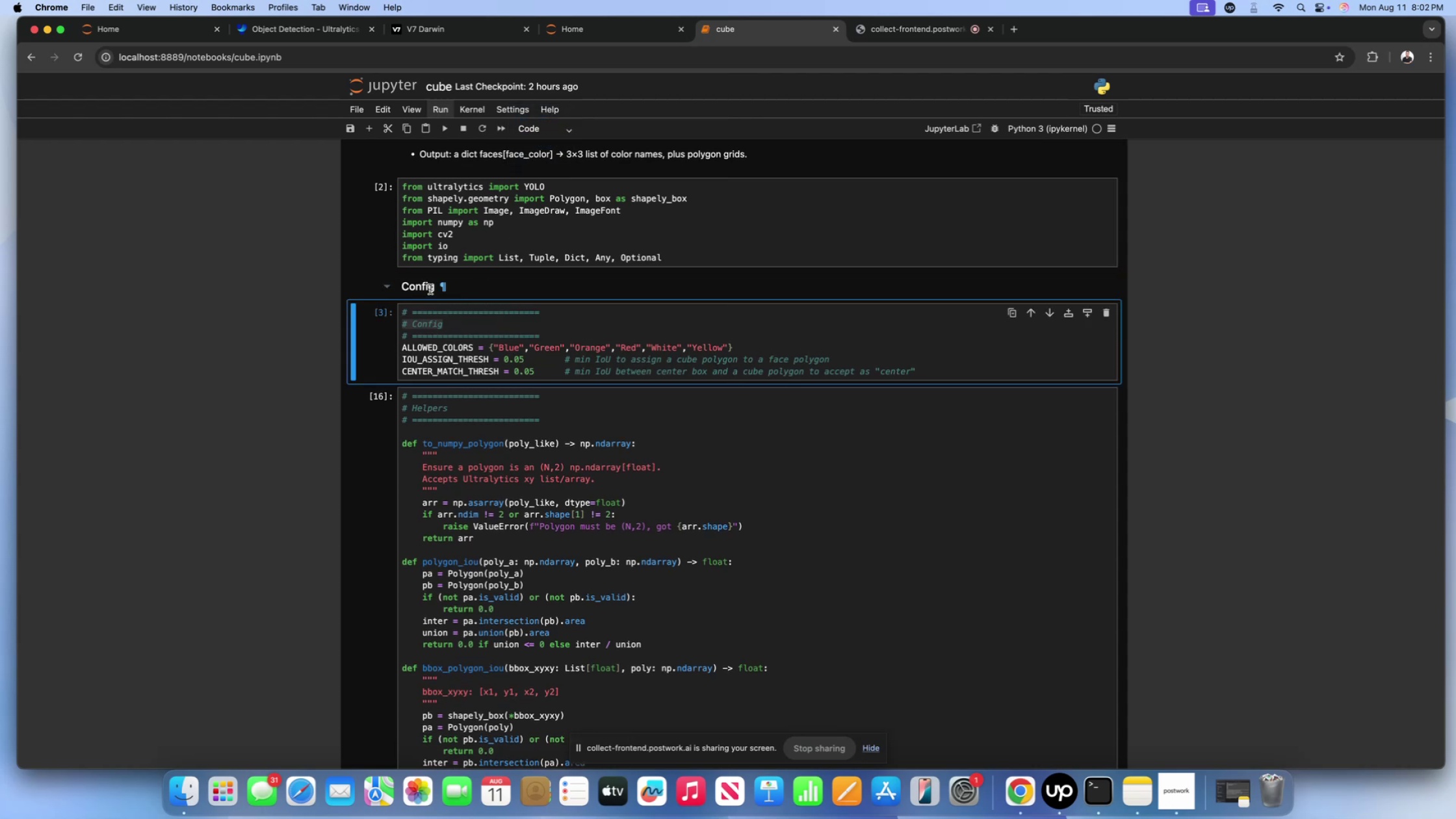 
double_click([433, 286])
 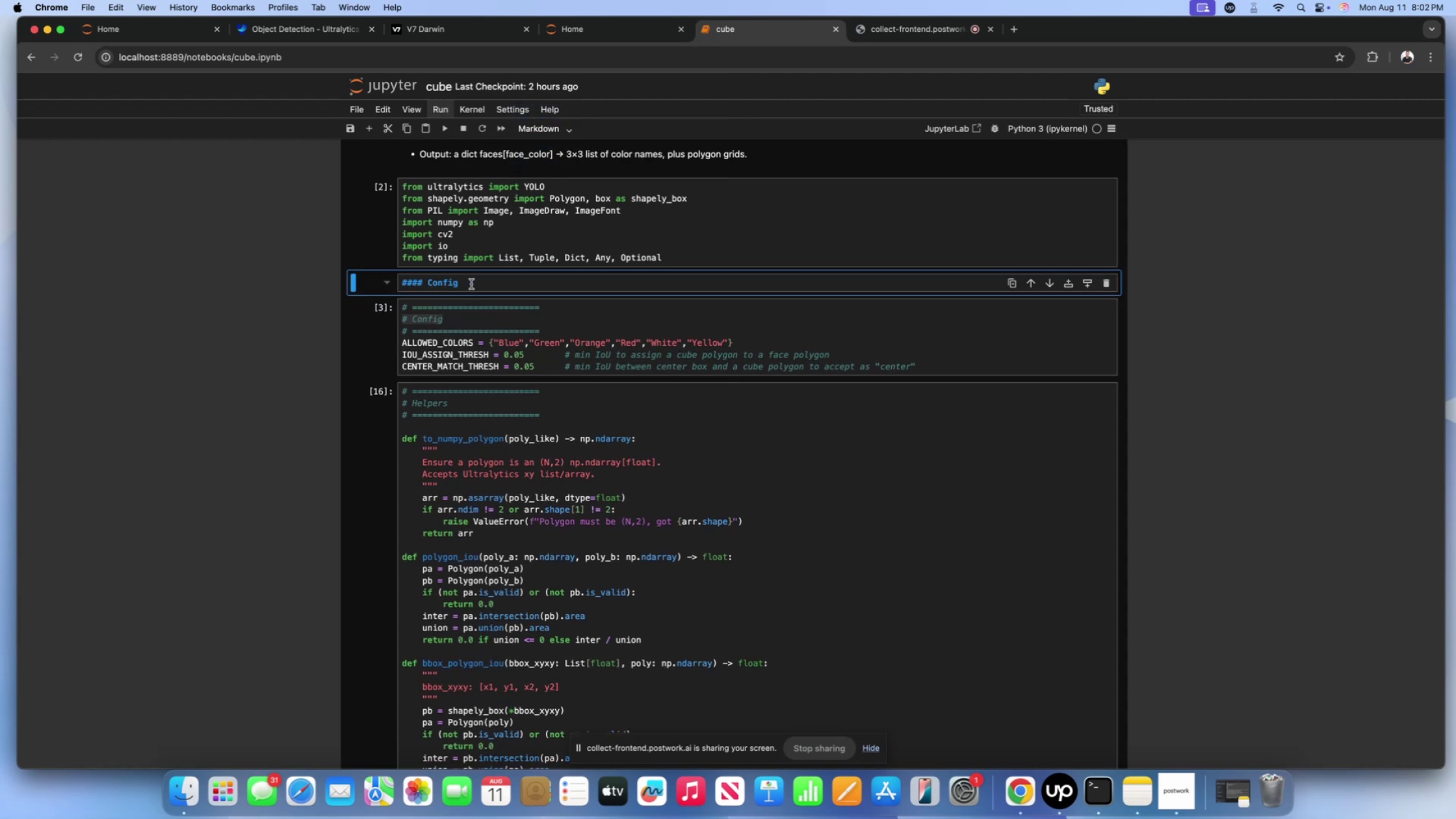 
left_click_drag(start_coordinate=[485, 283], to_coordinate=[352, 275])
 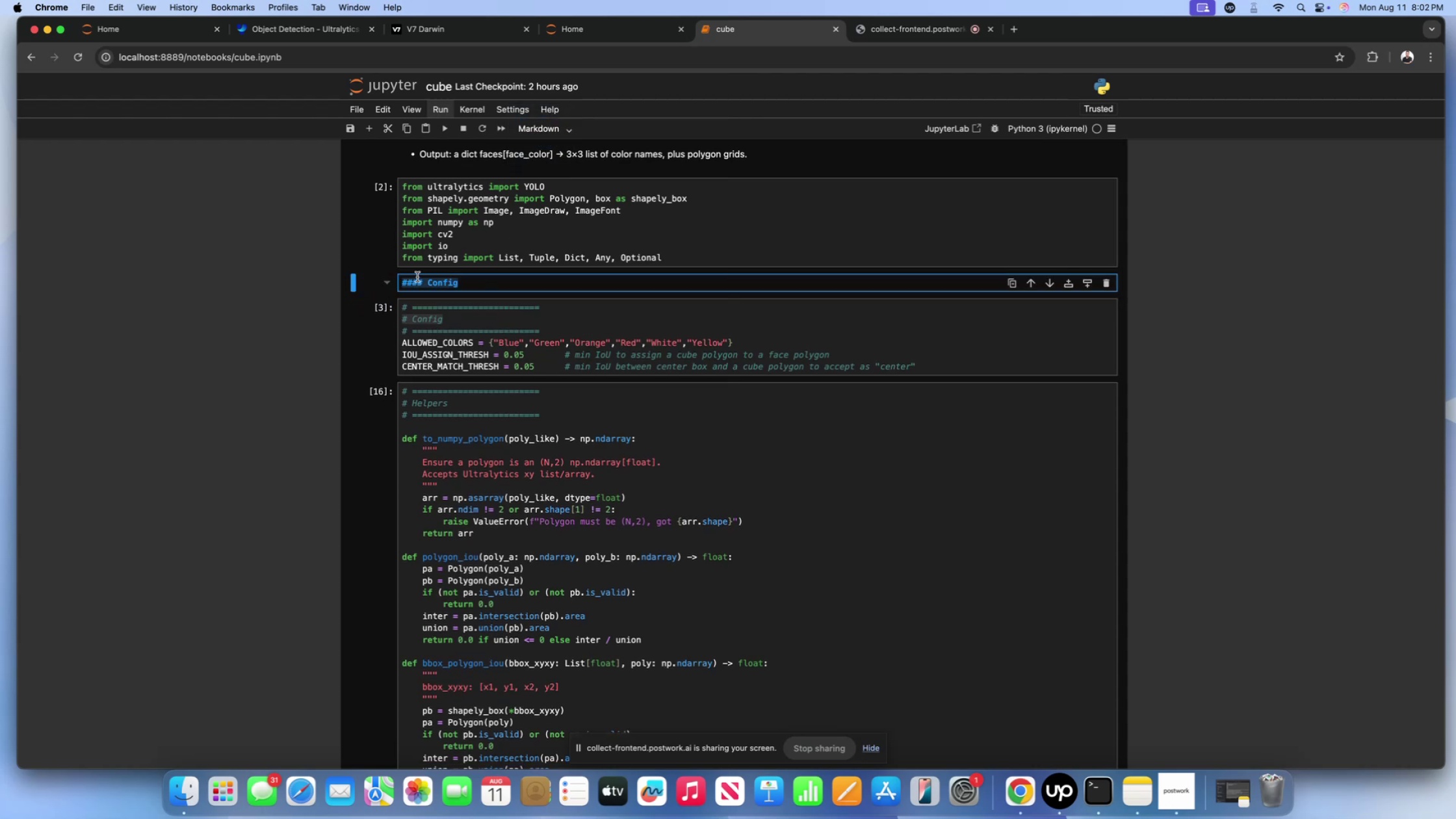 
key(Meta+C)
 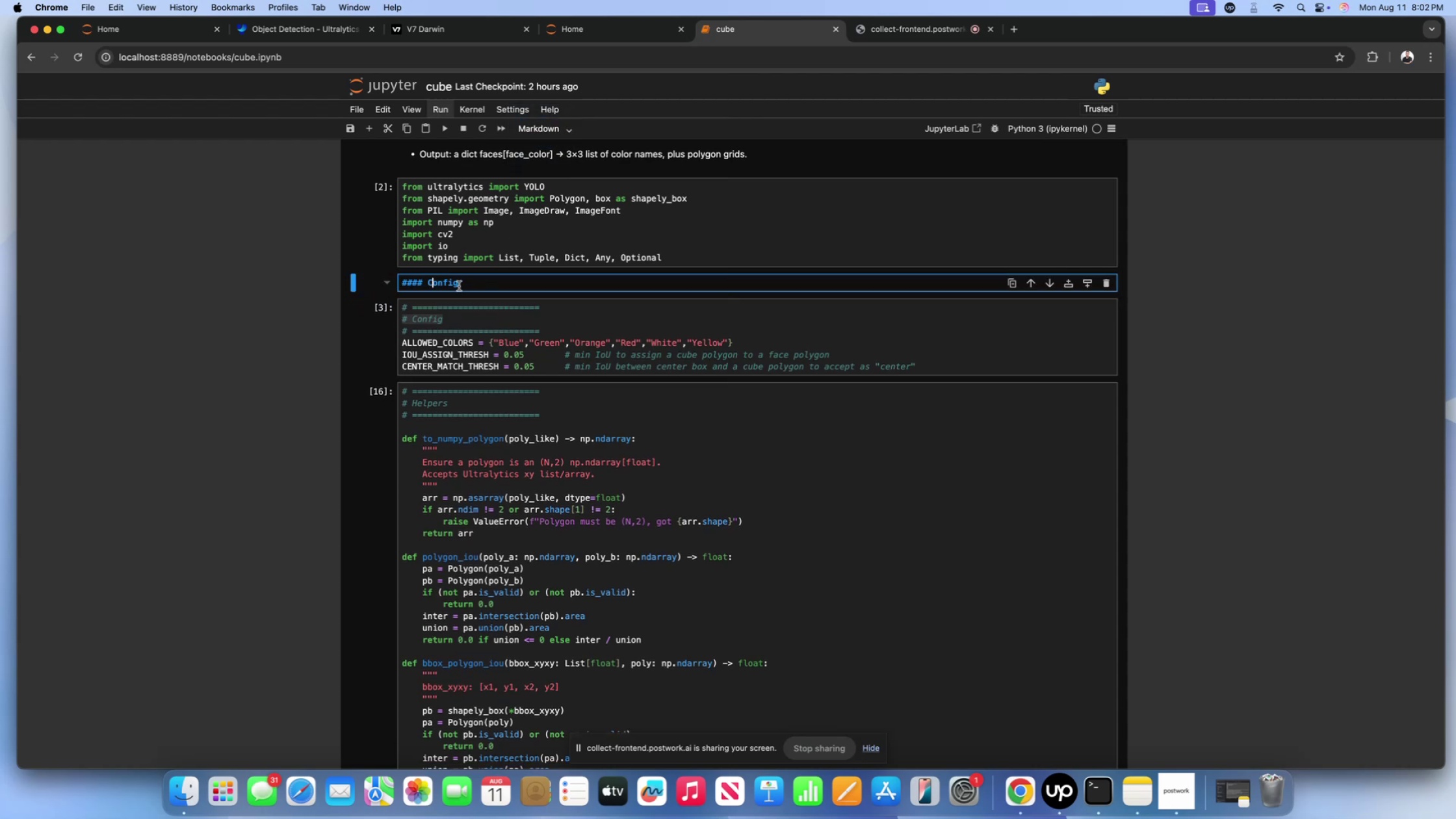 
double_click([479, 287])
 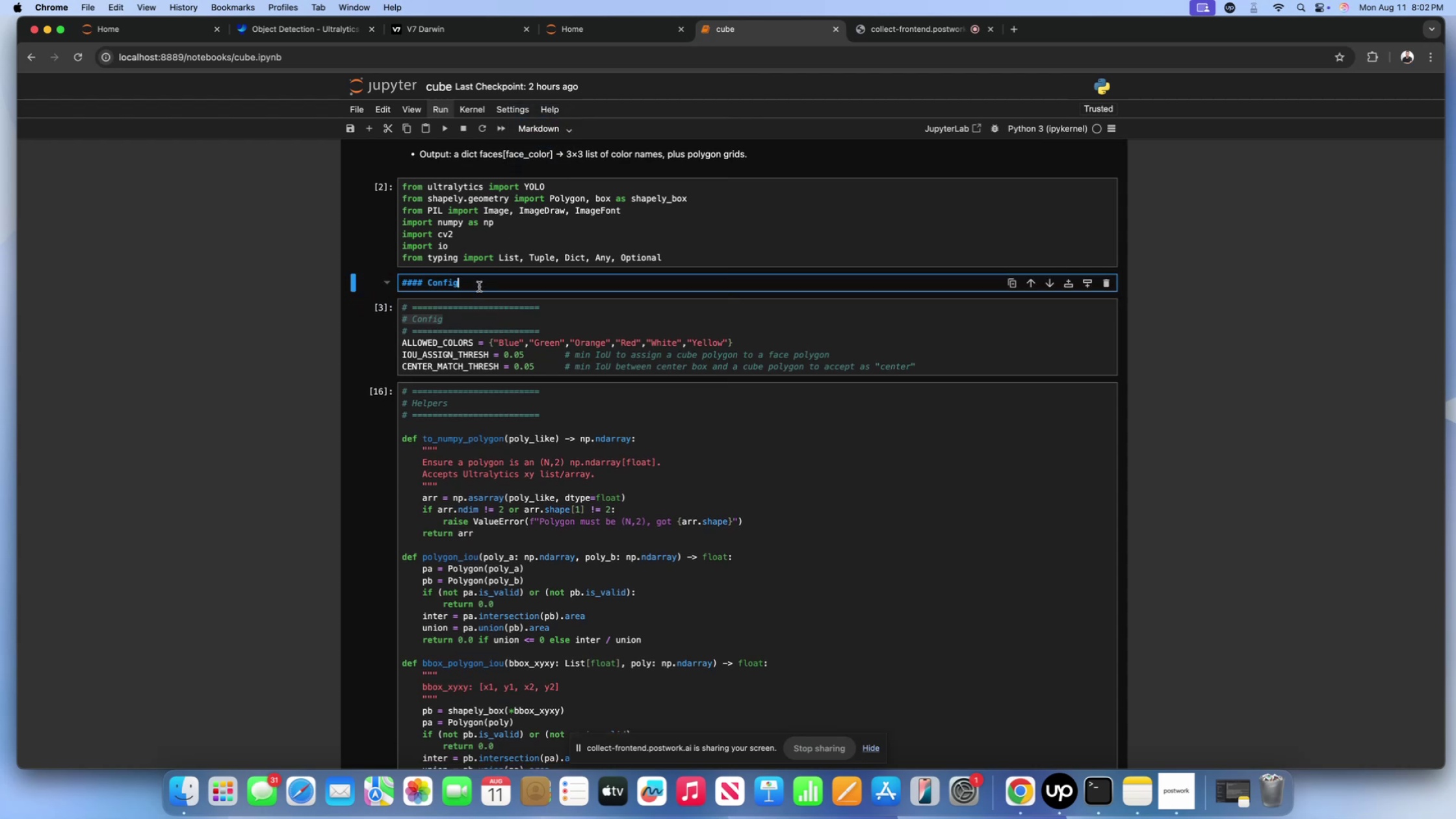 
key(Shift+Enter)
 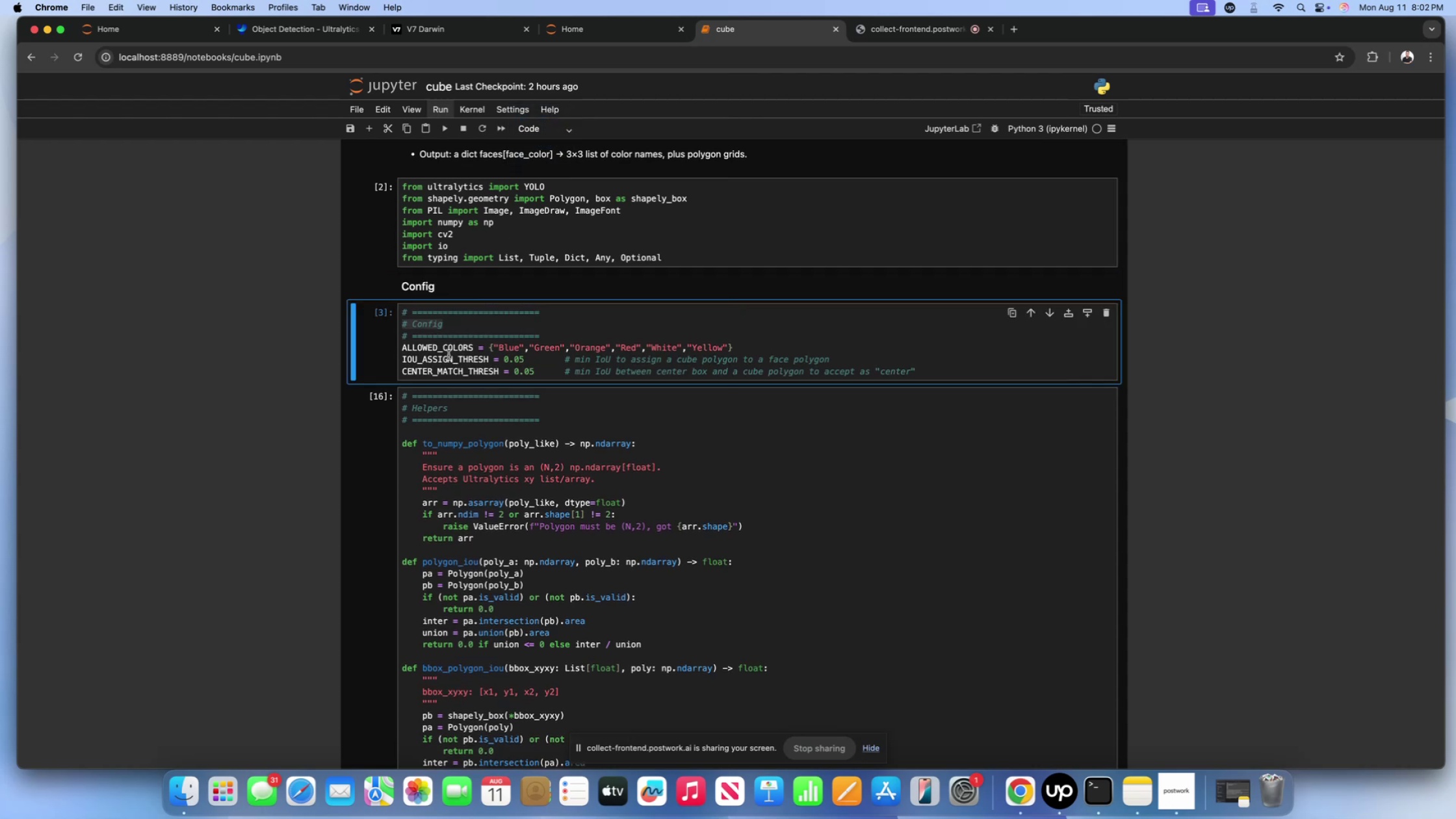 
left_click([448, 359])
 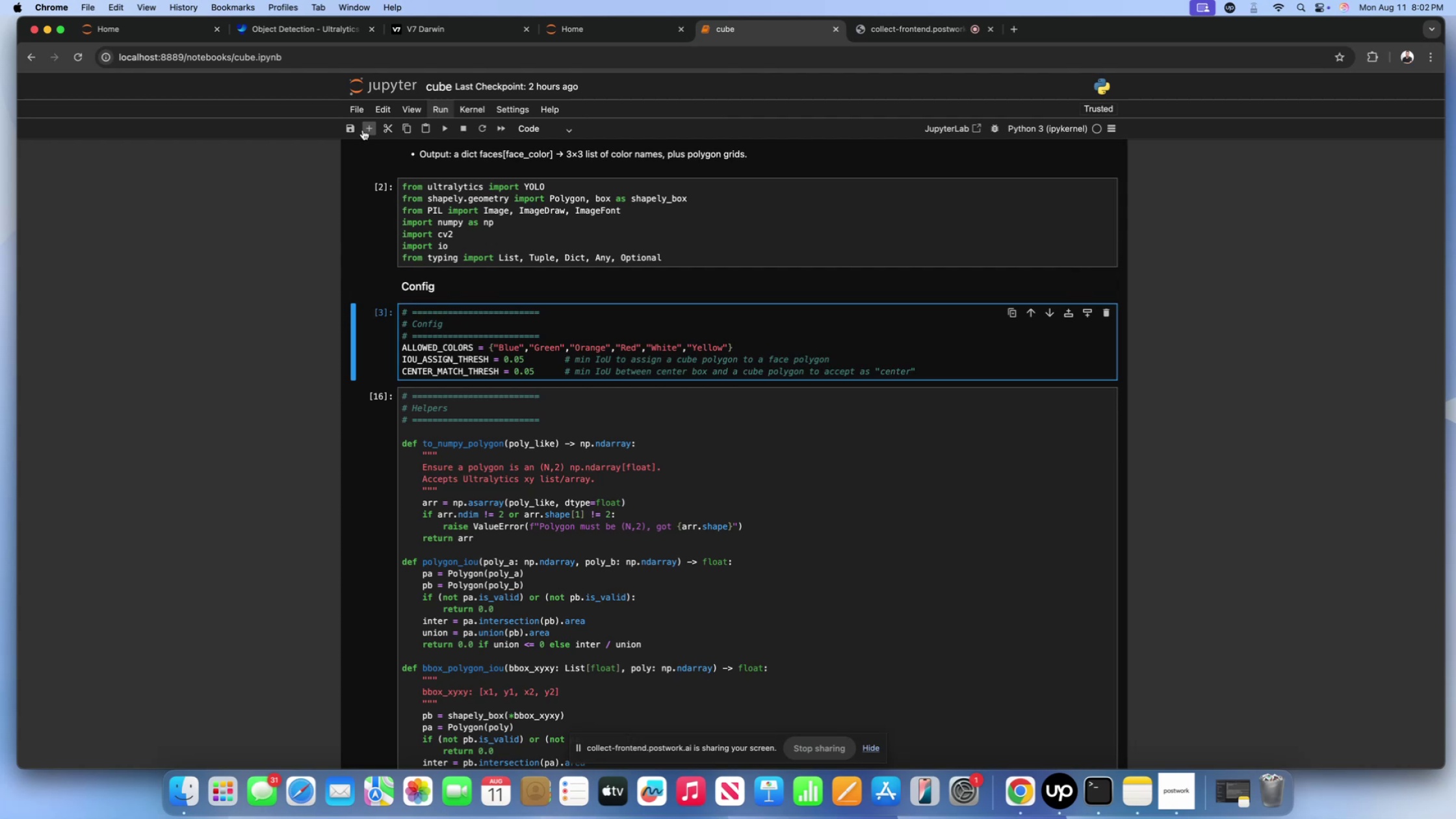 
left_click([363, 128])
 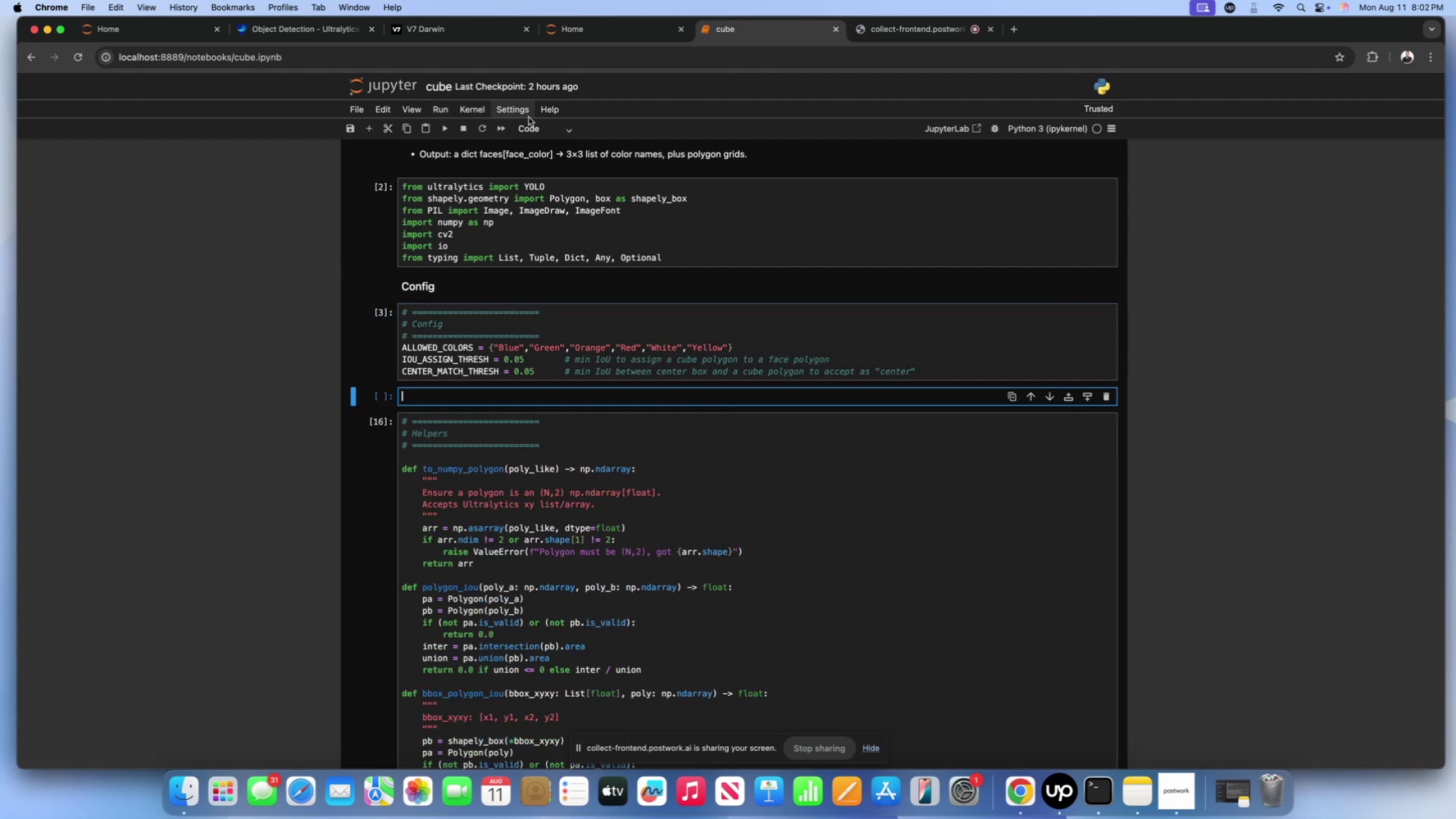 
left_click([531, 126])
 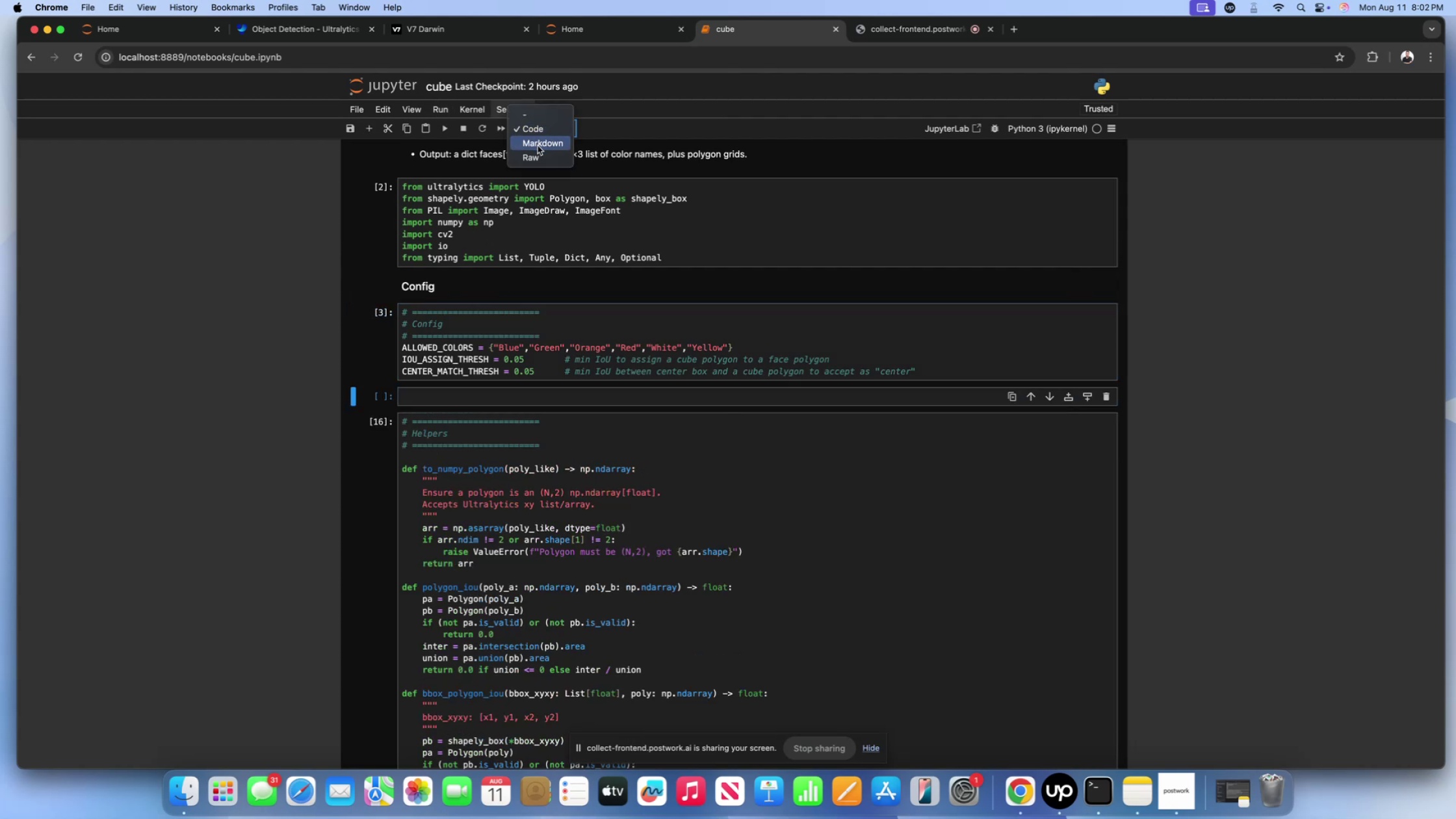 
double_click([538, 146])
 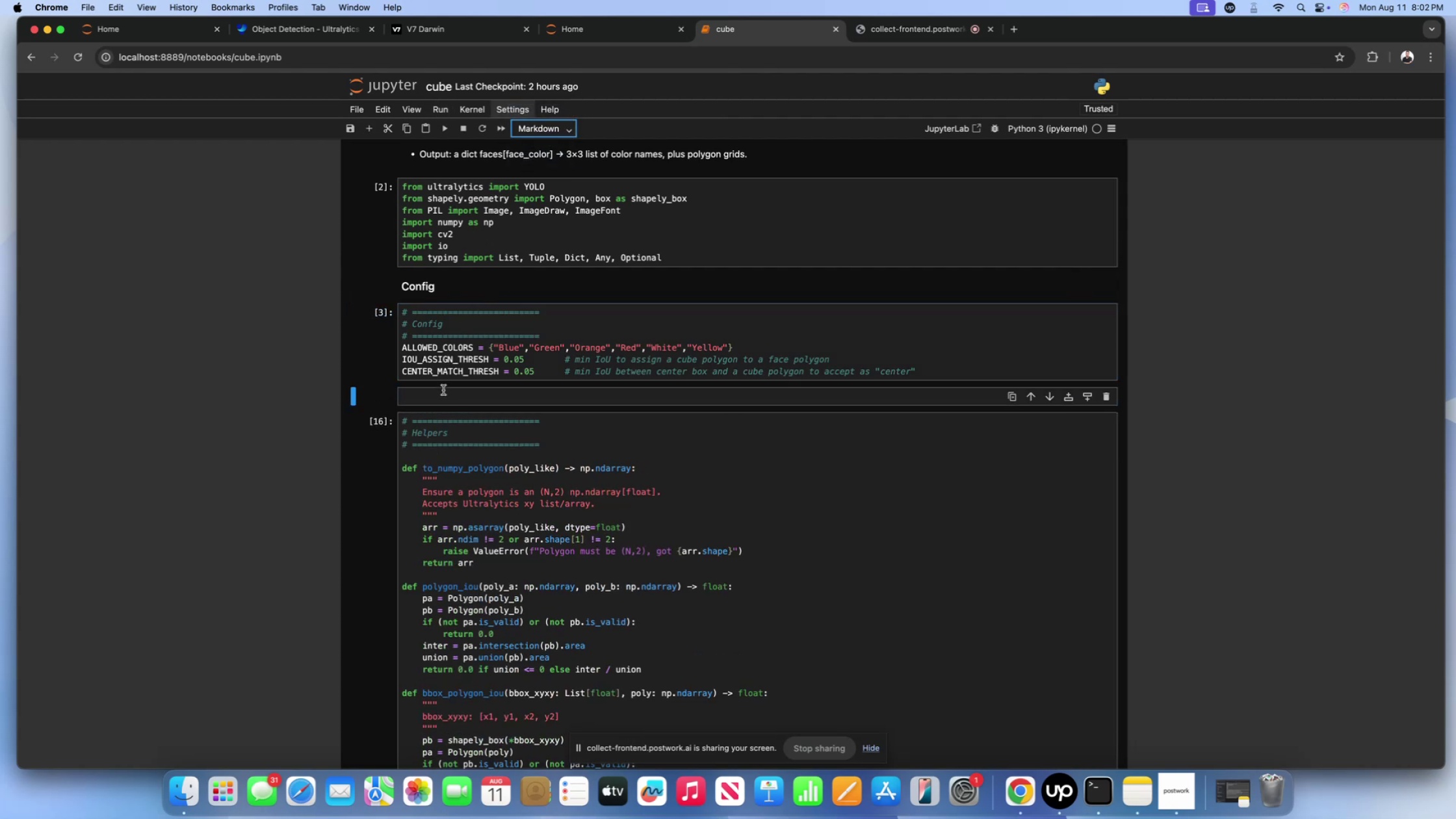 
left_click([444, 391])
 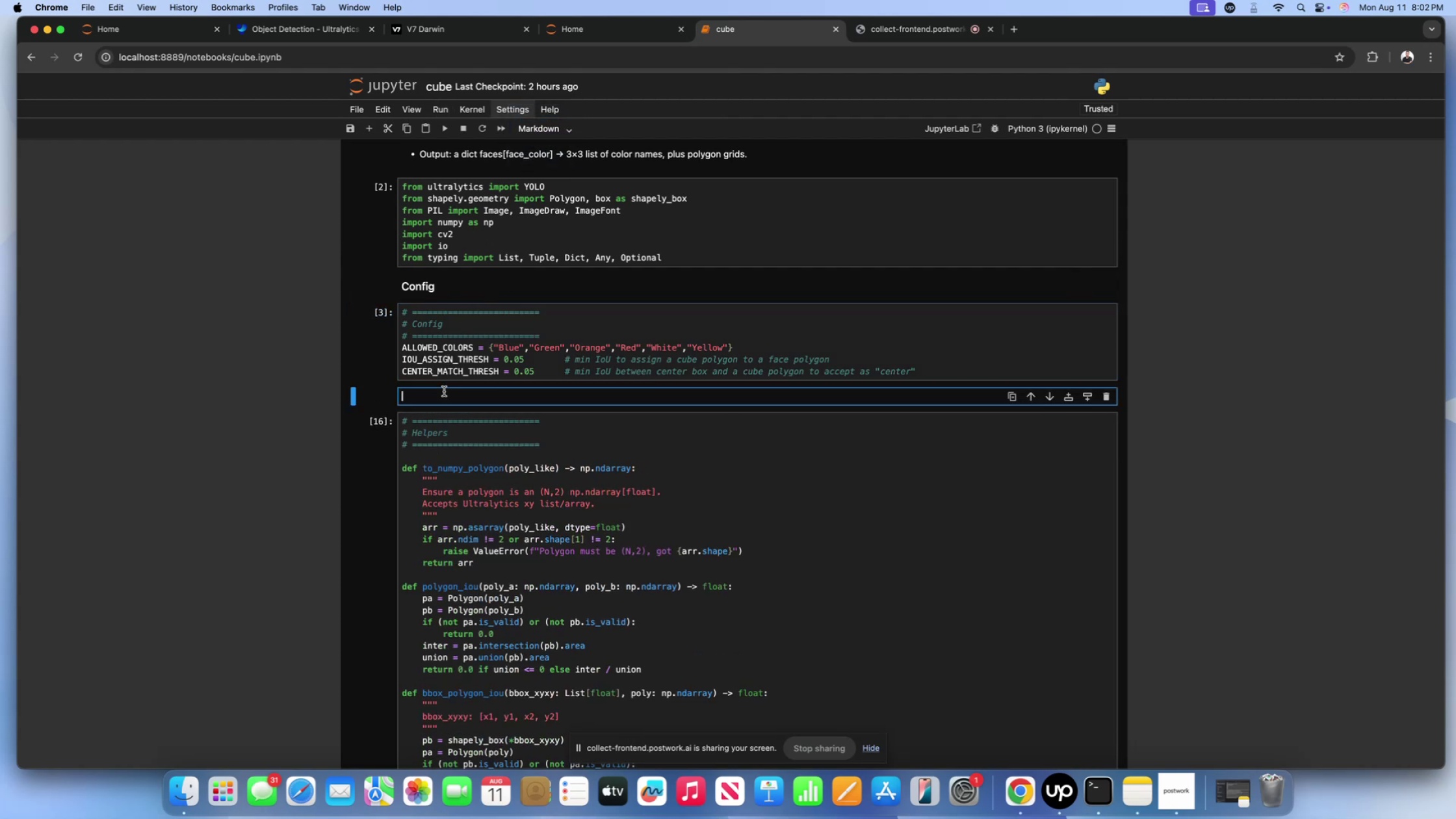 
key(Meta+V)
 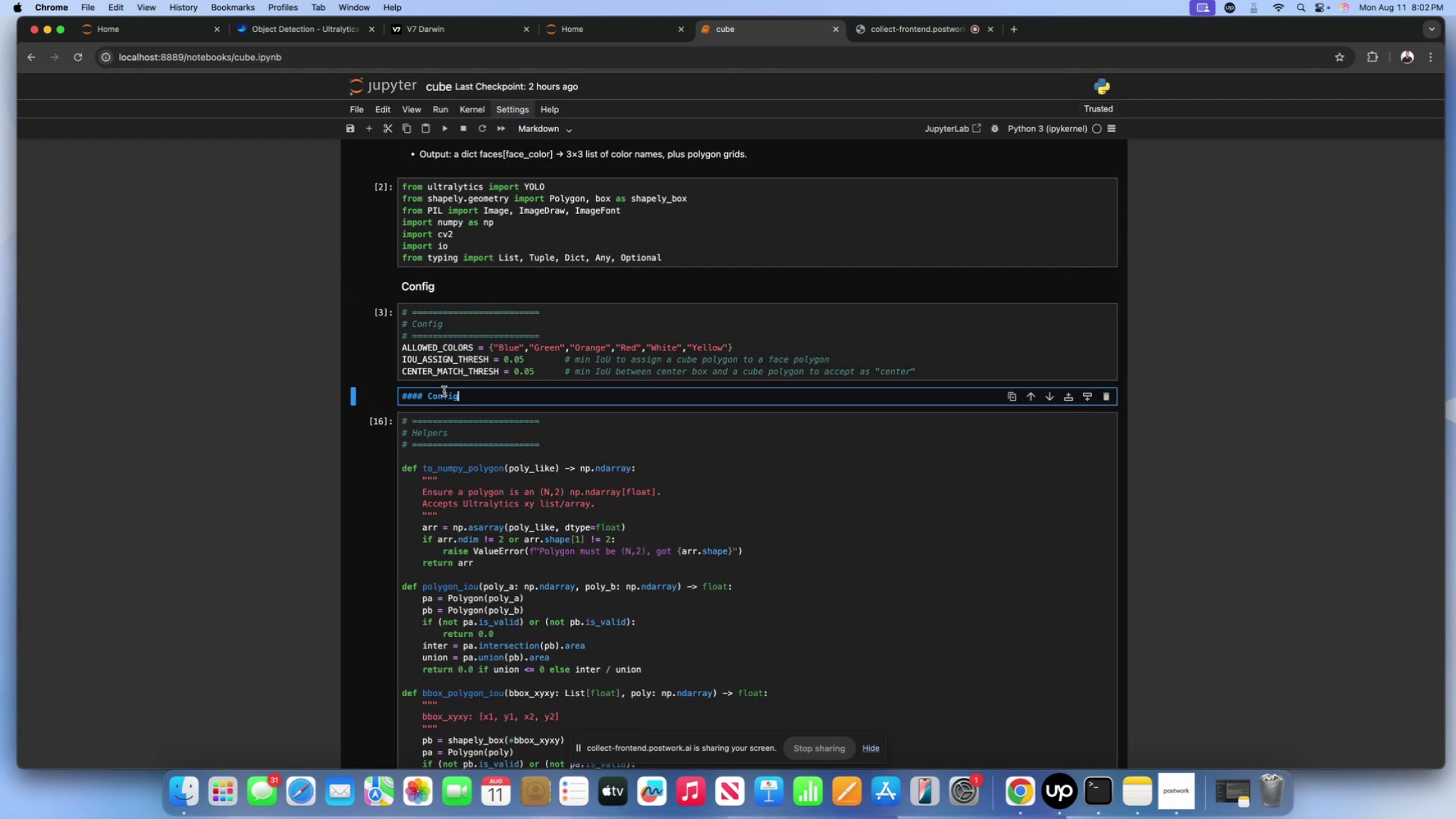 
key(Backspace)
key(Backspace)
key(Backspace)
key(Backspace)
key(Backspace)
key(Backspace)
type(Helpers)
 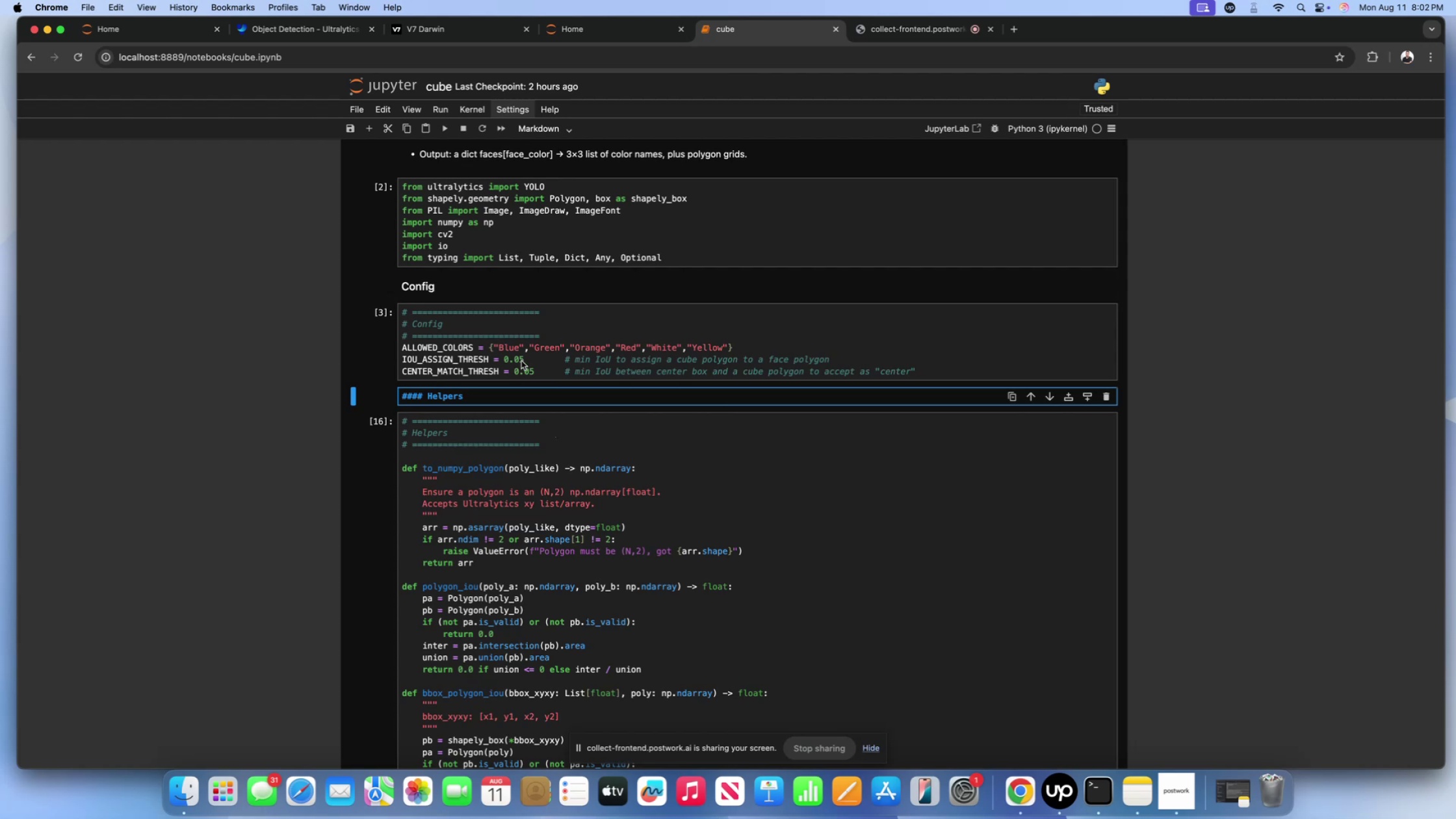 
left_click([546, 335])
 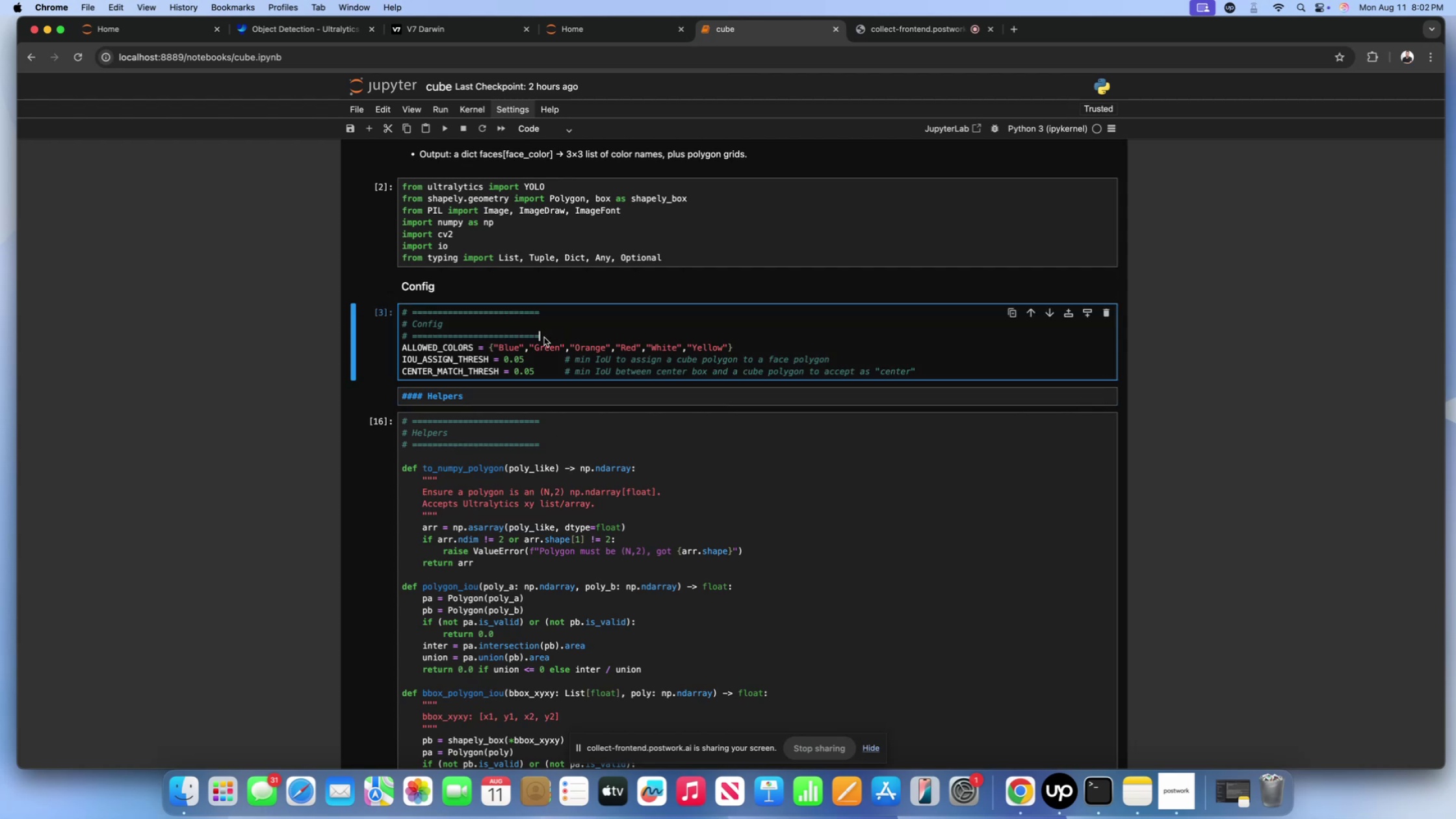 
left_click_drag(start_coordinate=[544, 337], to_coordinate=[378, 314])
 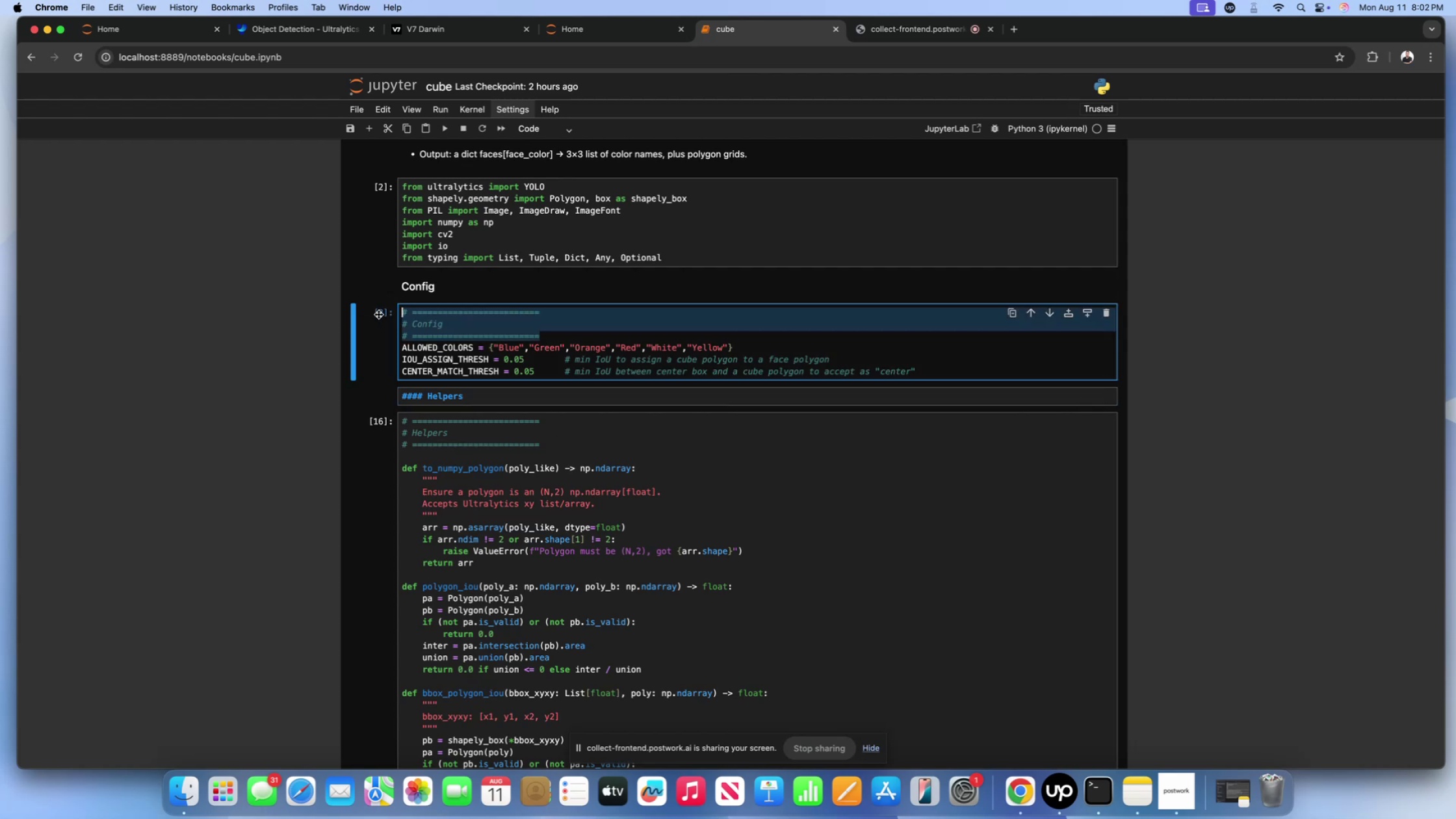 
key(Backspace)
 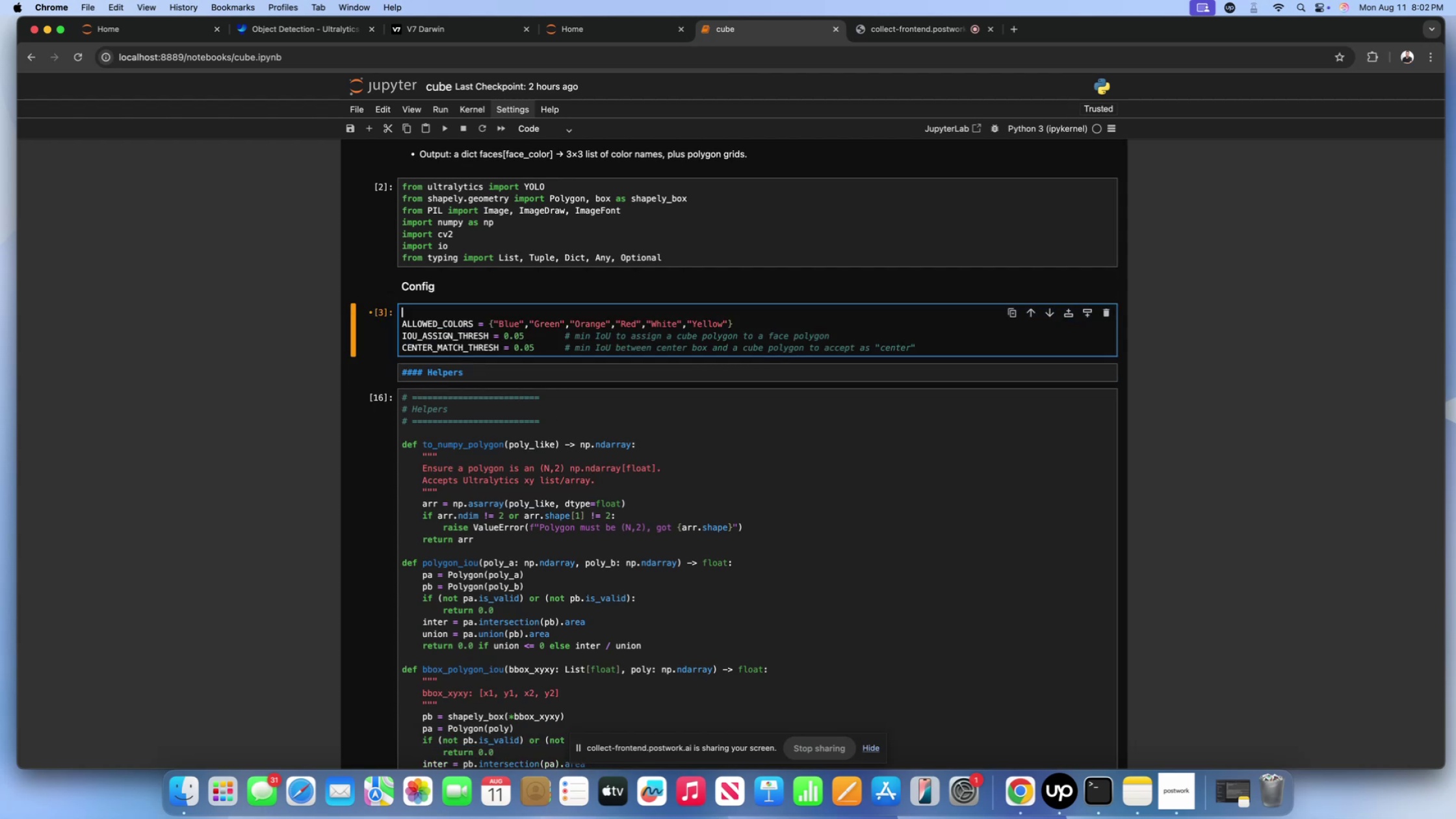 
key(ArrowUp)
 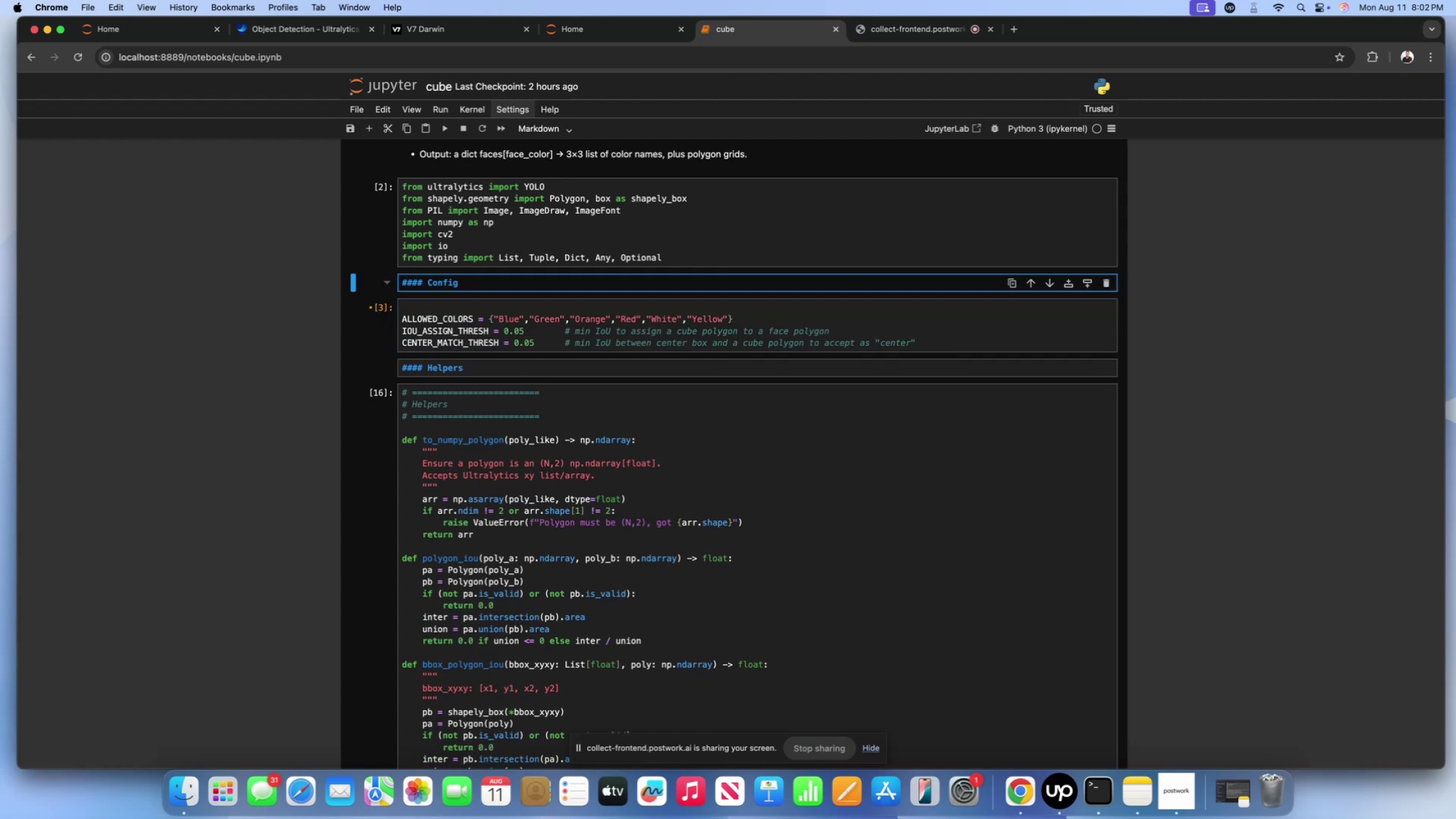 
key(Shift+Enter)
 